 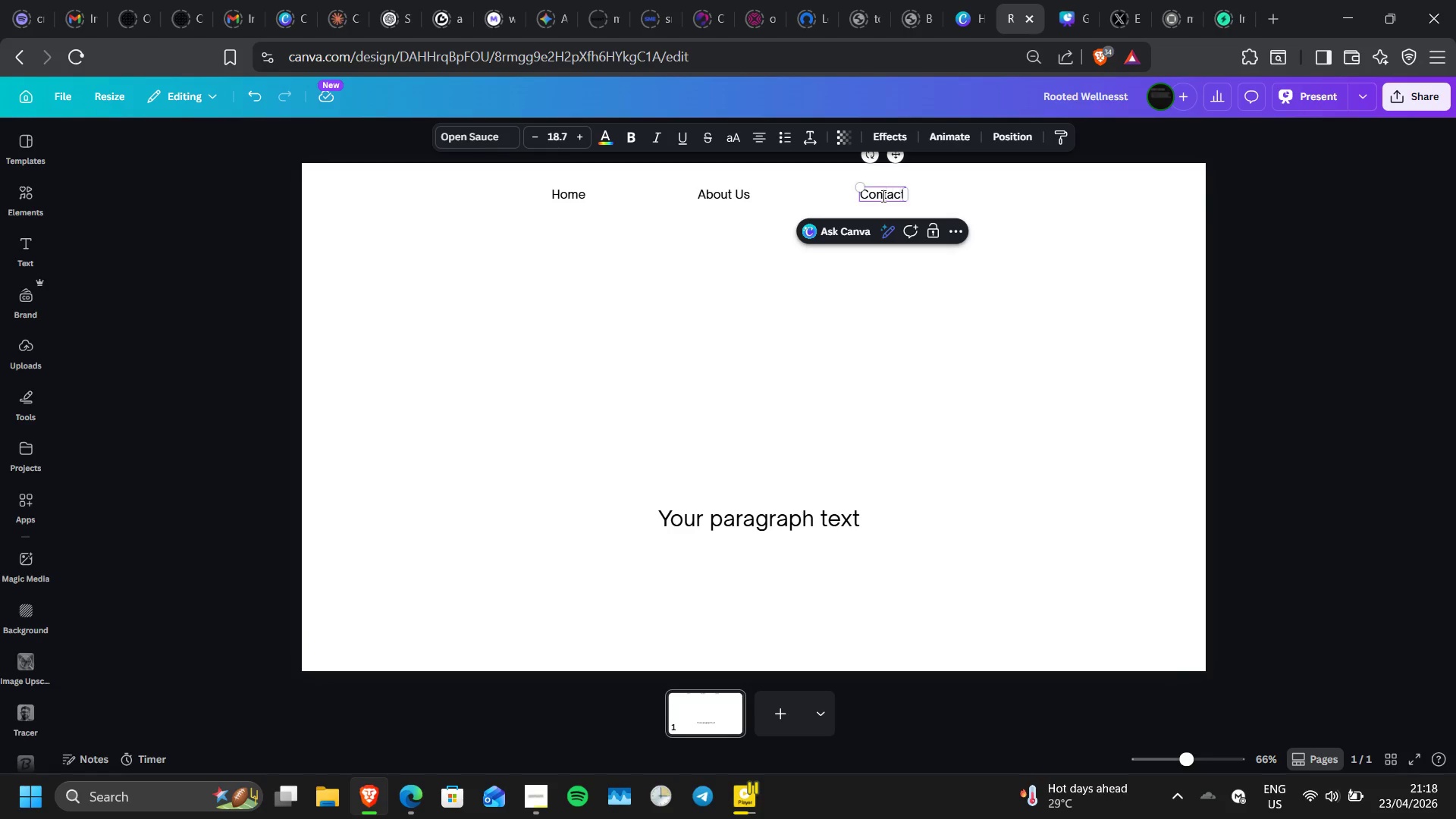 
key(ArrowRight)
 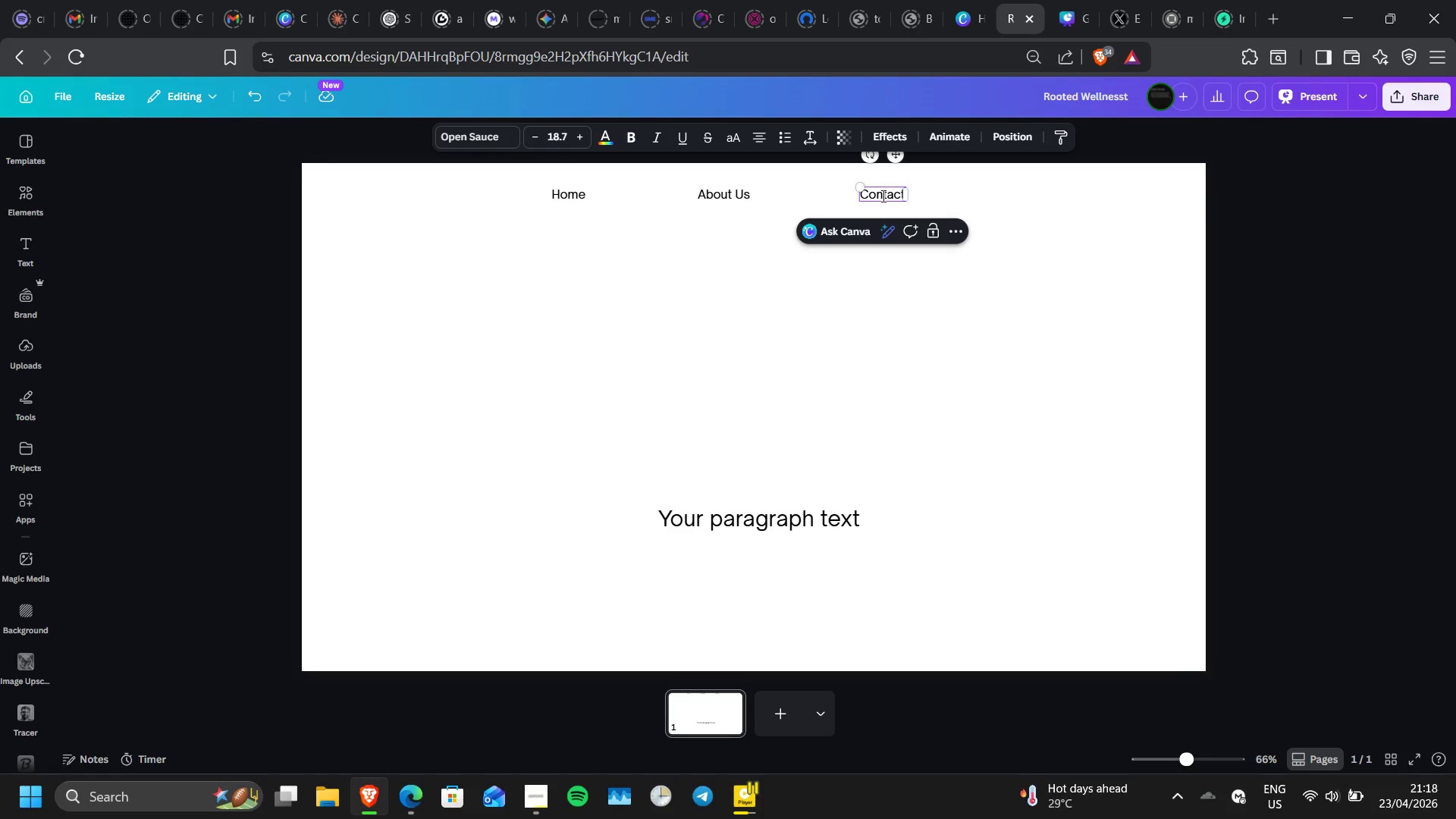 
type( us)
 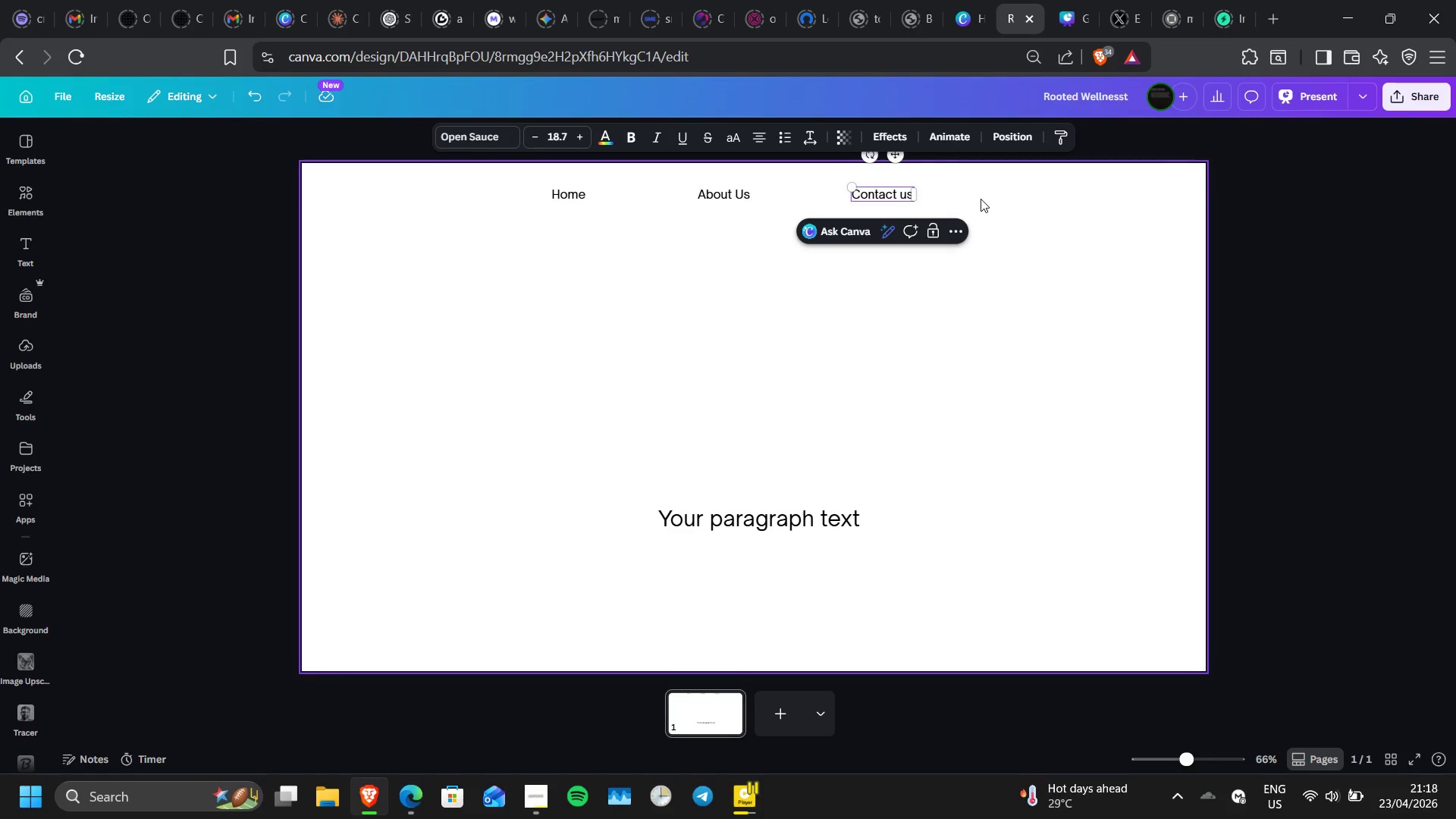 
left_click([981, 199])
 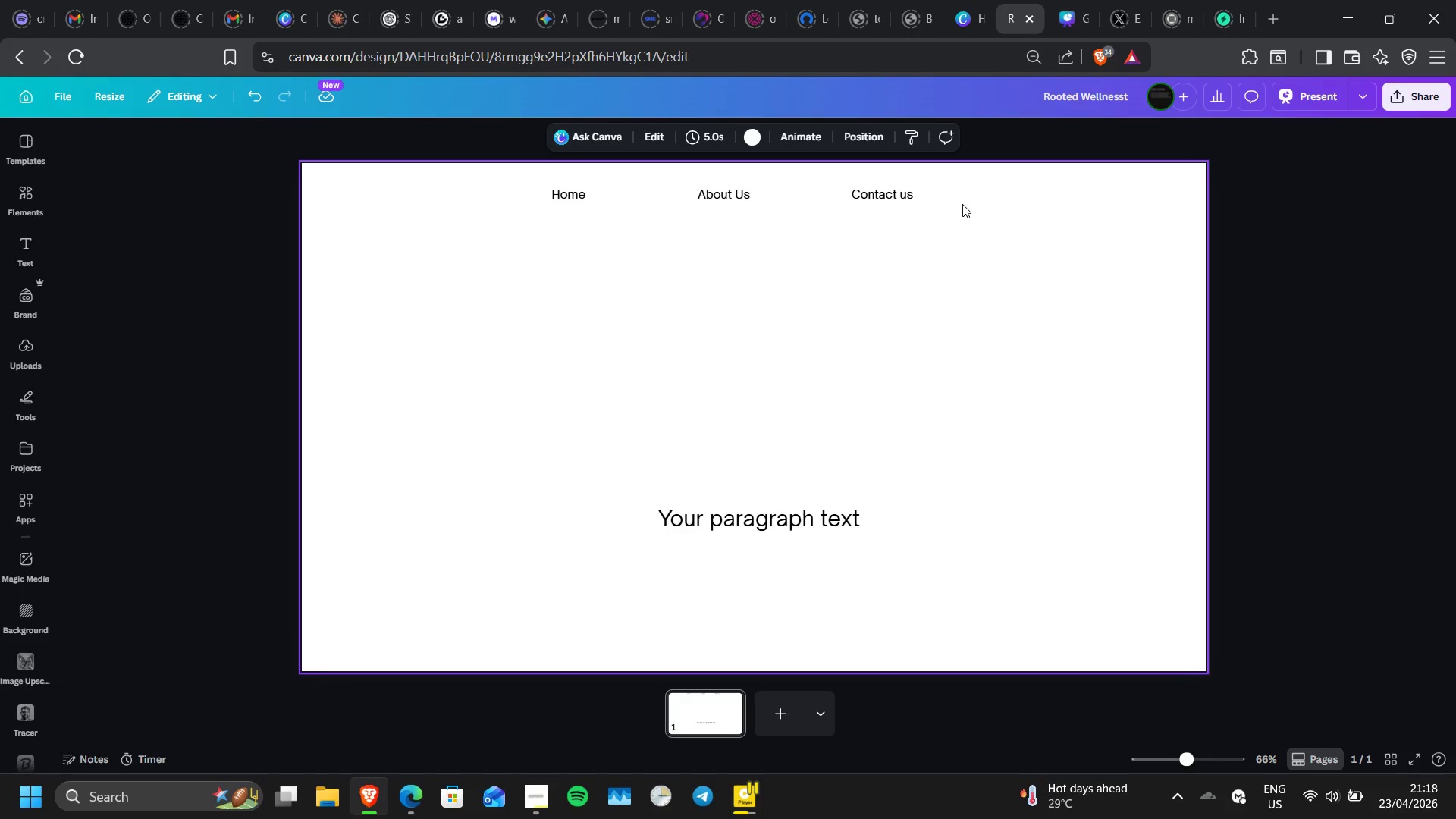 
left_click_drag(start_coordinate=[962, 204], to_coordinate=[428, 179])
 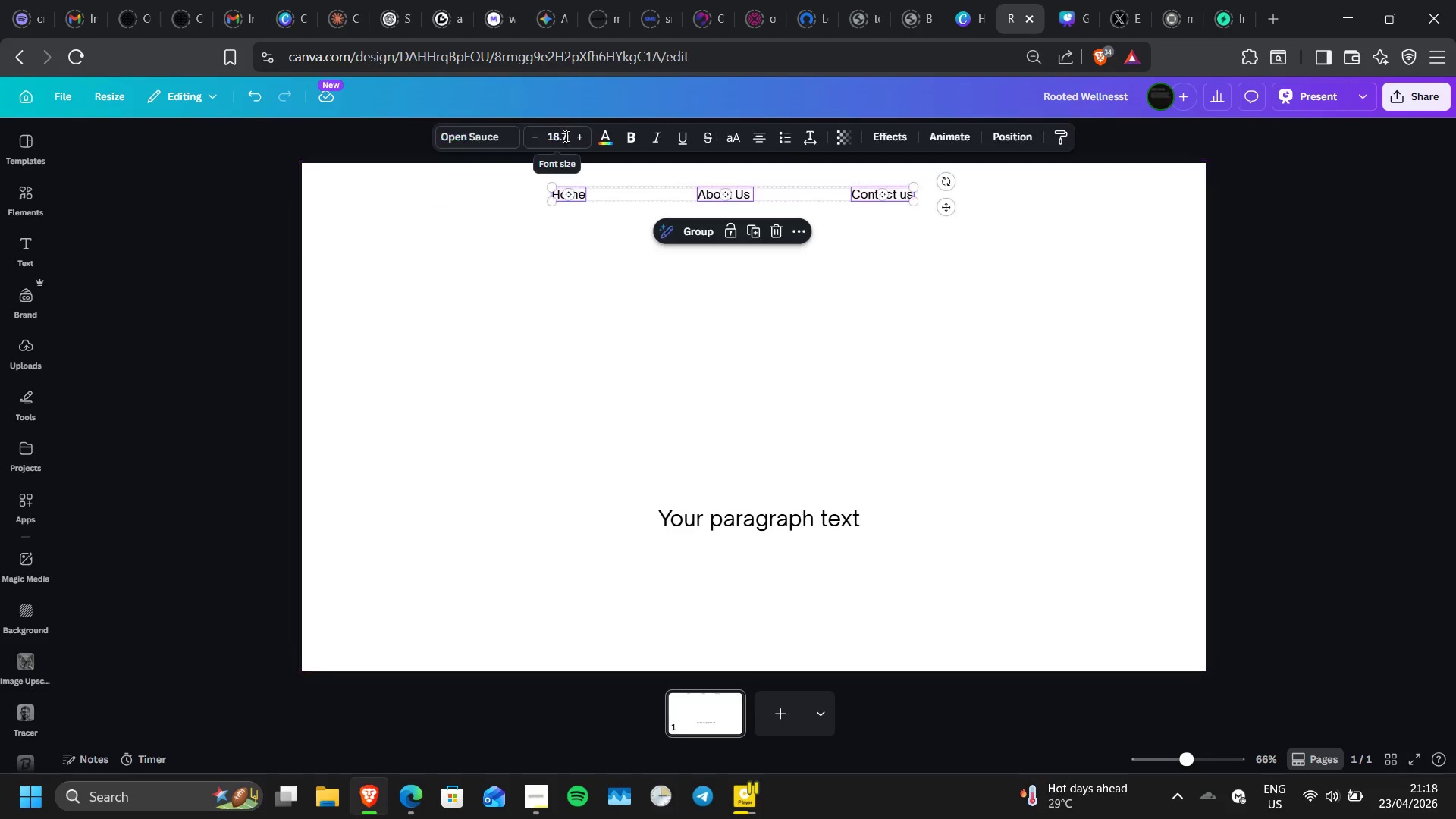 
left_click([565, 136])
 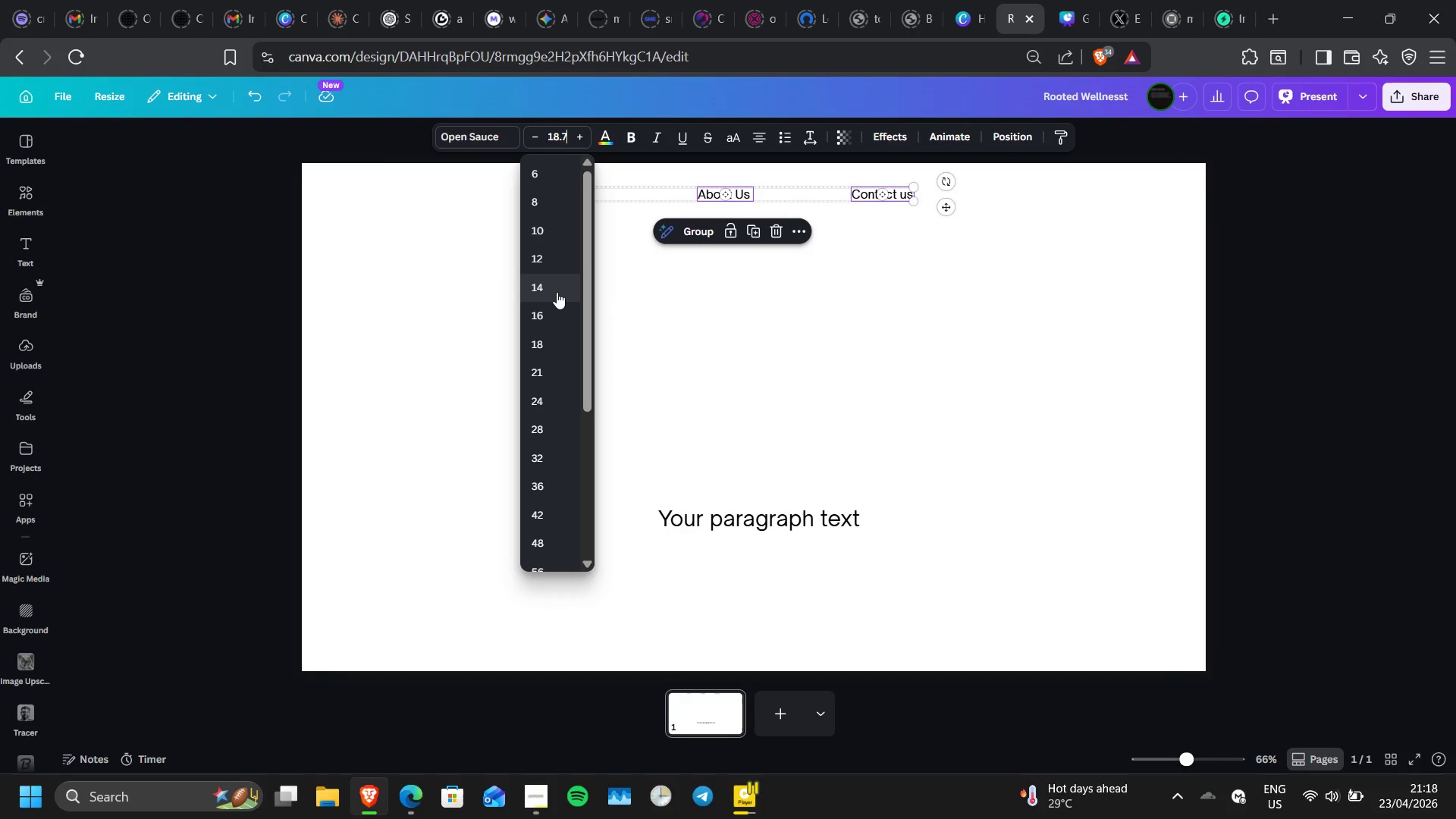 
left_click([557, 292])
 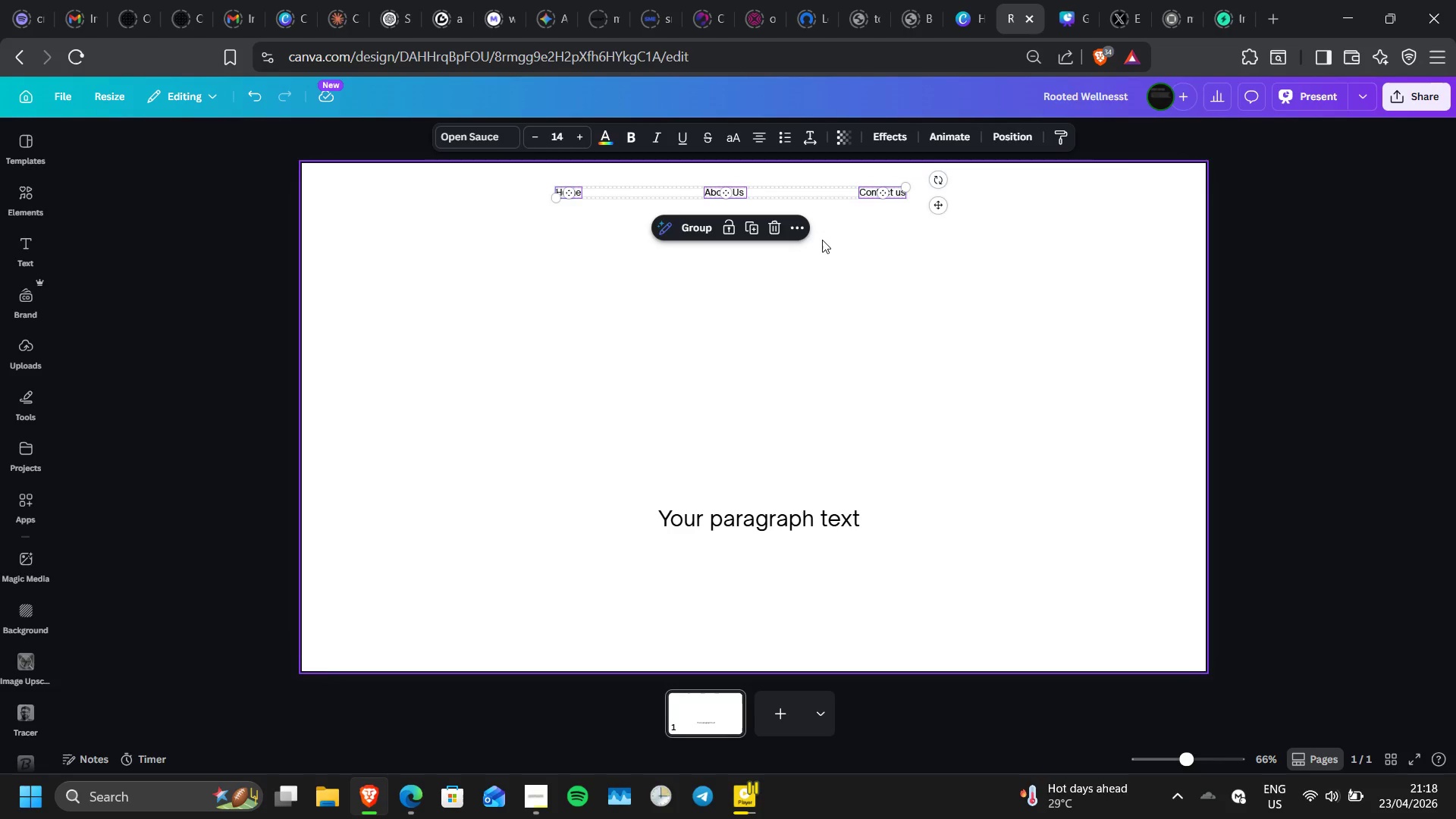 
left_click([822, 240])
 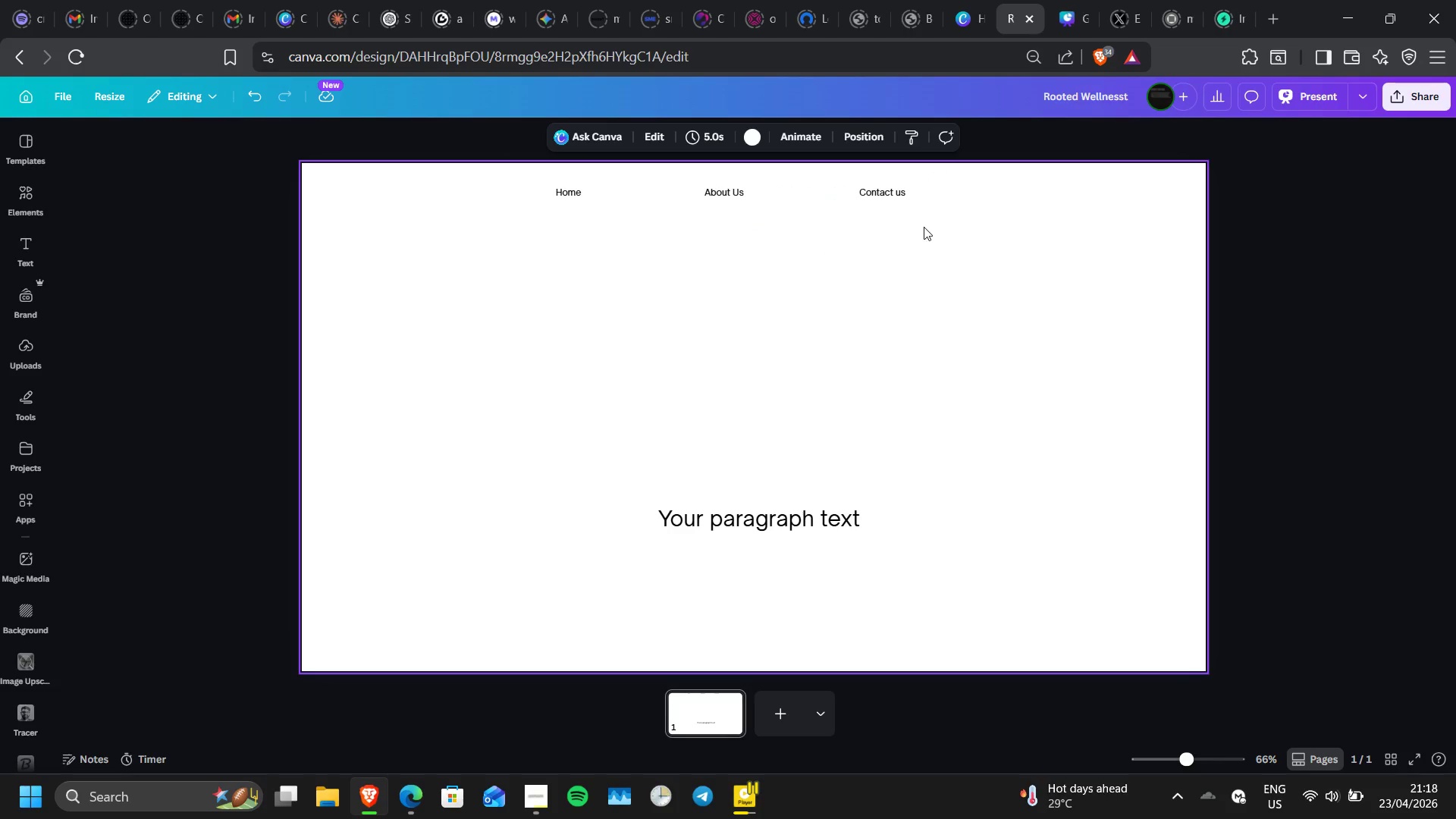 
left_click_drag(start_coordinate=[924, 227], to_coordinate=[530, 167])
 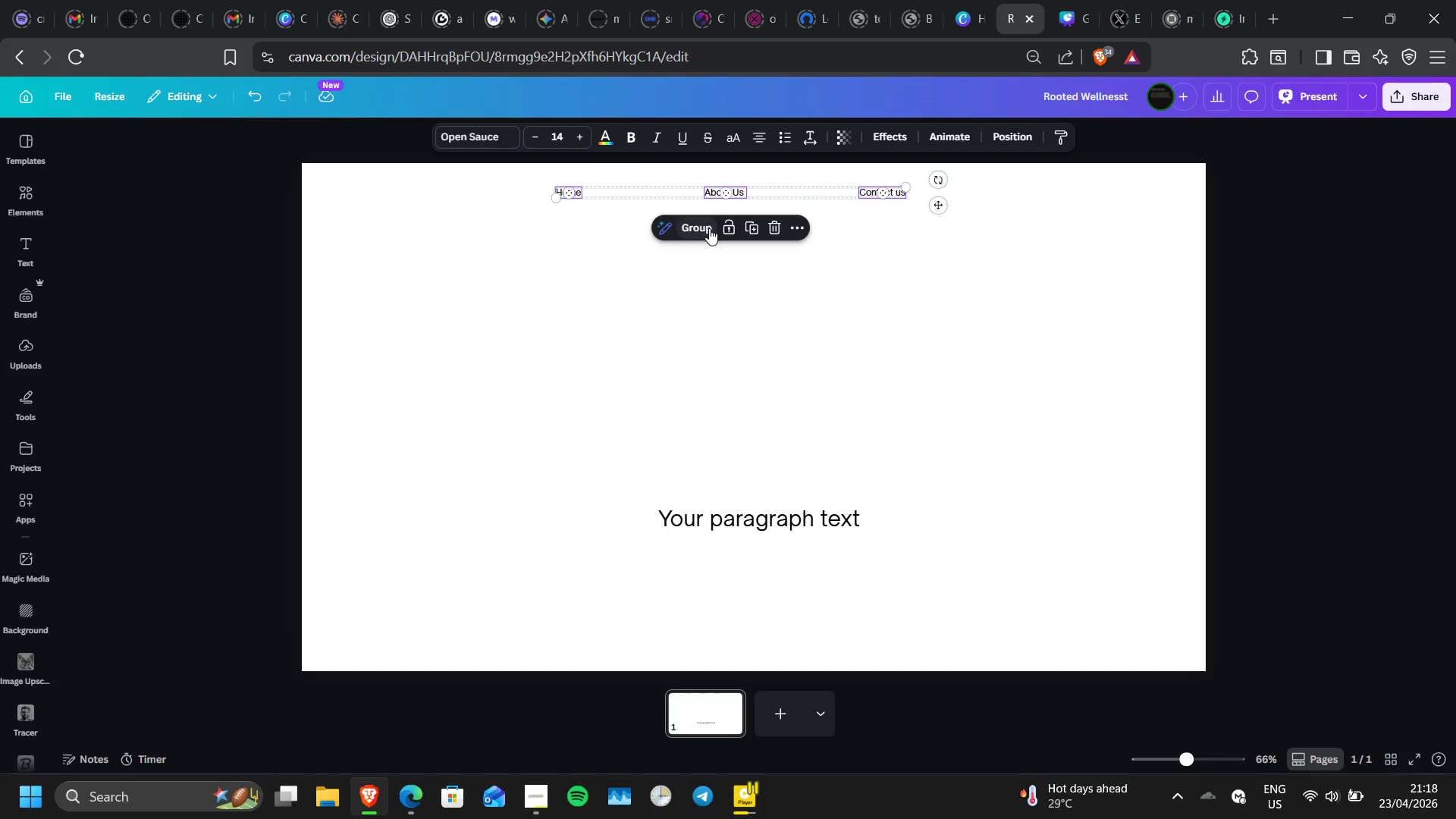 
left_click([709, 228])
 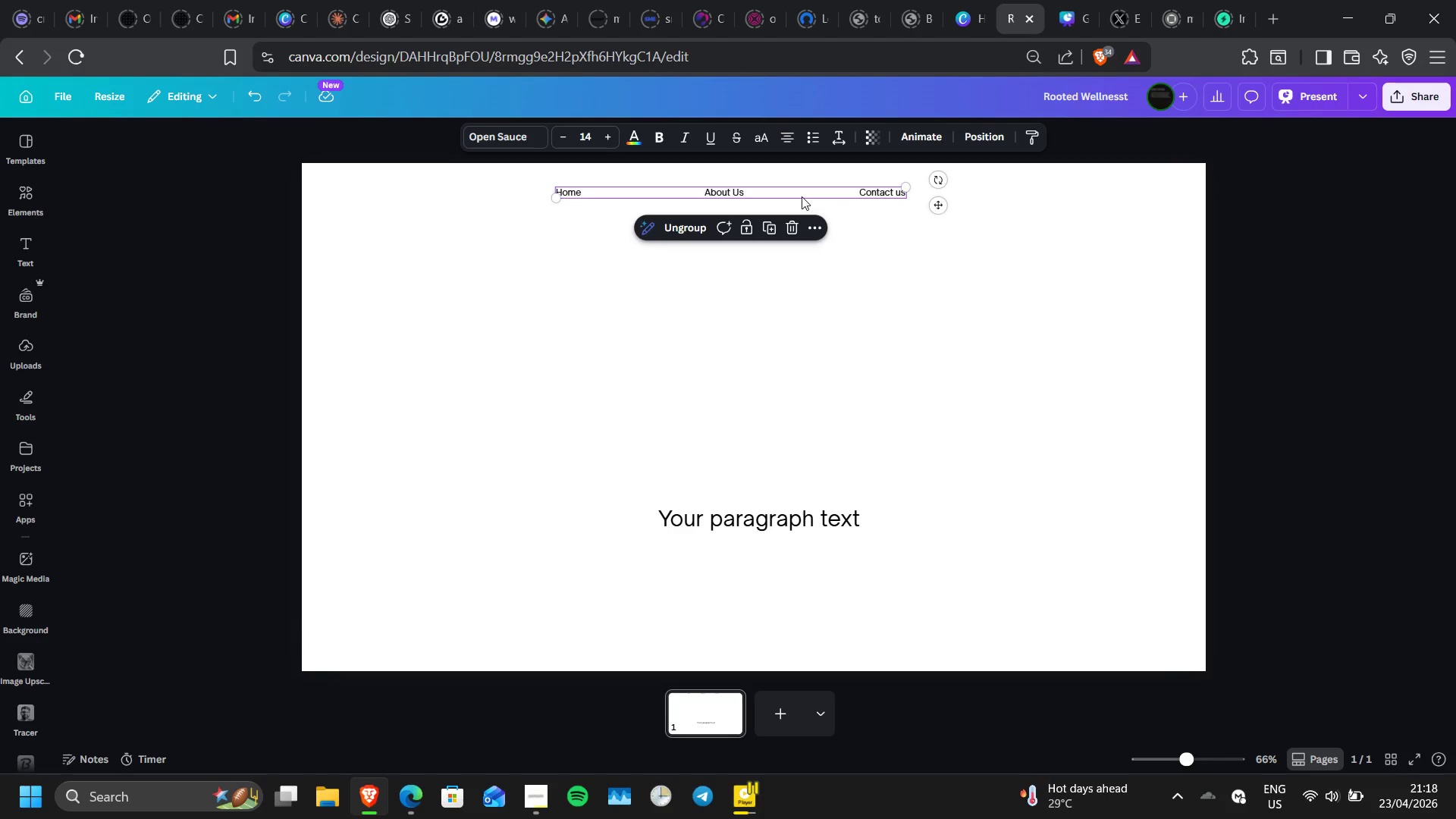 
left_click_drag(start_coordinate=[802, 196], to_coordinate=[827, 196])
 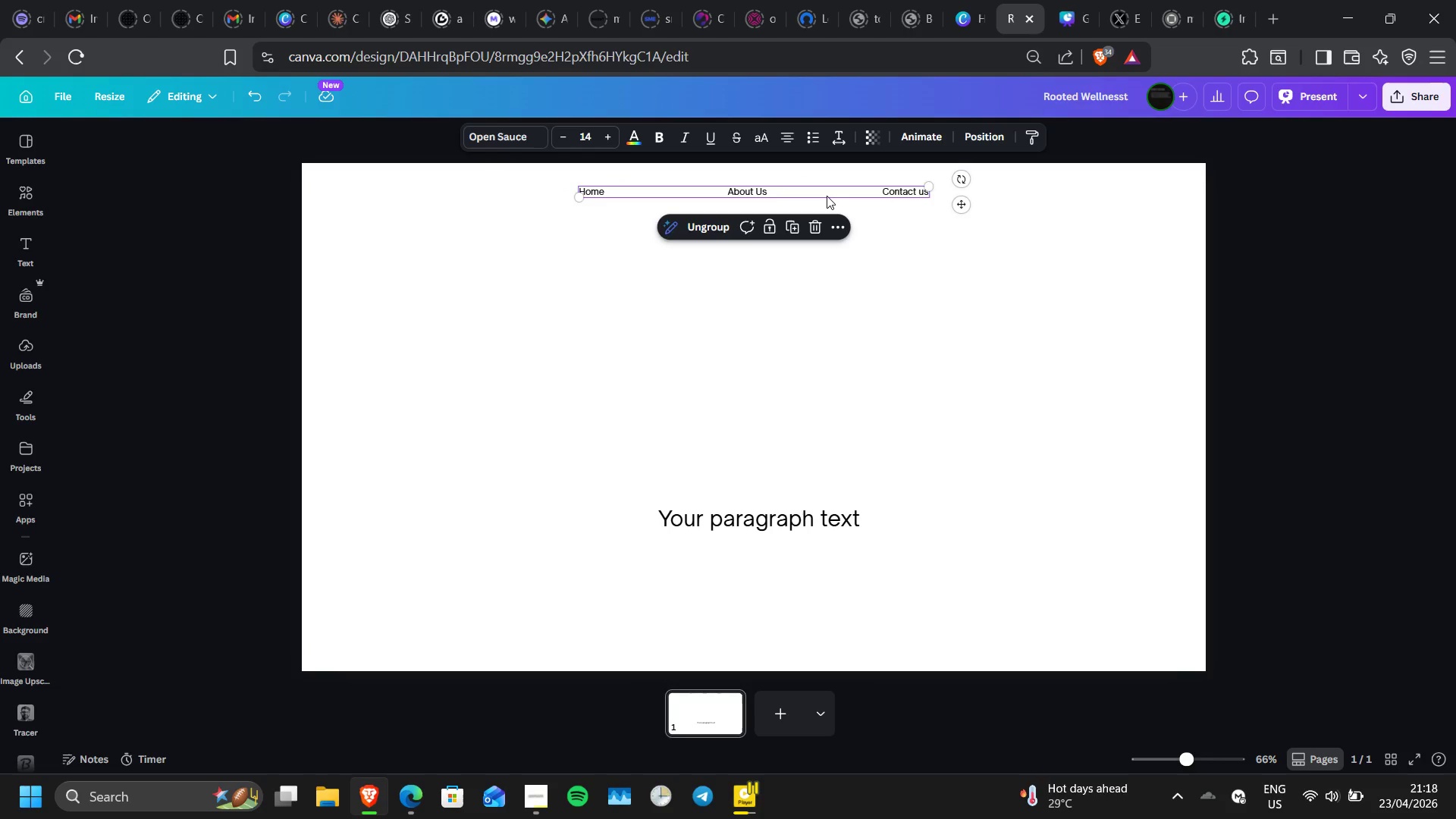 
left_click([827, 196])
 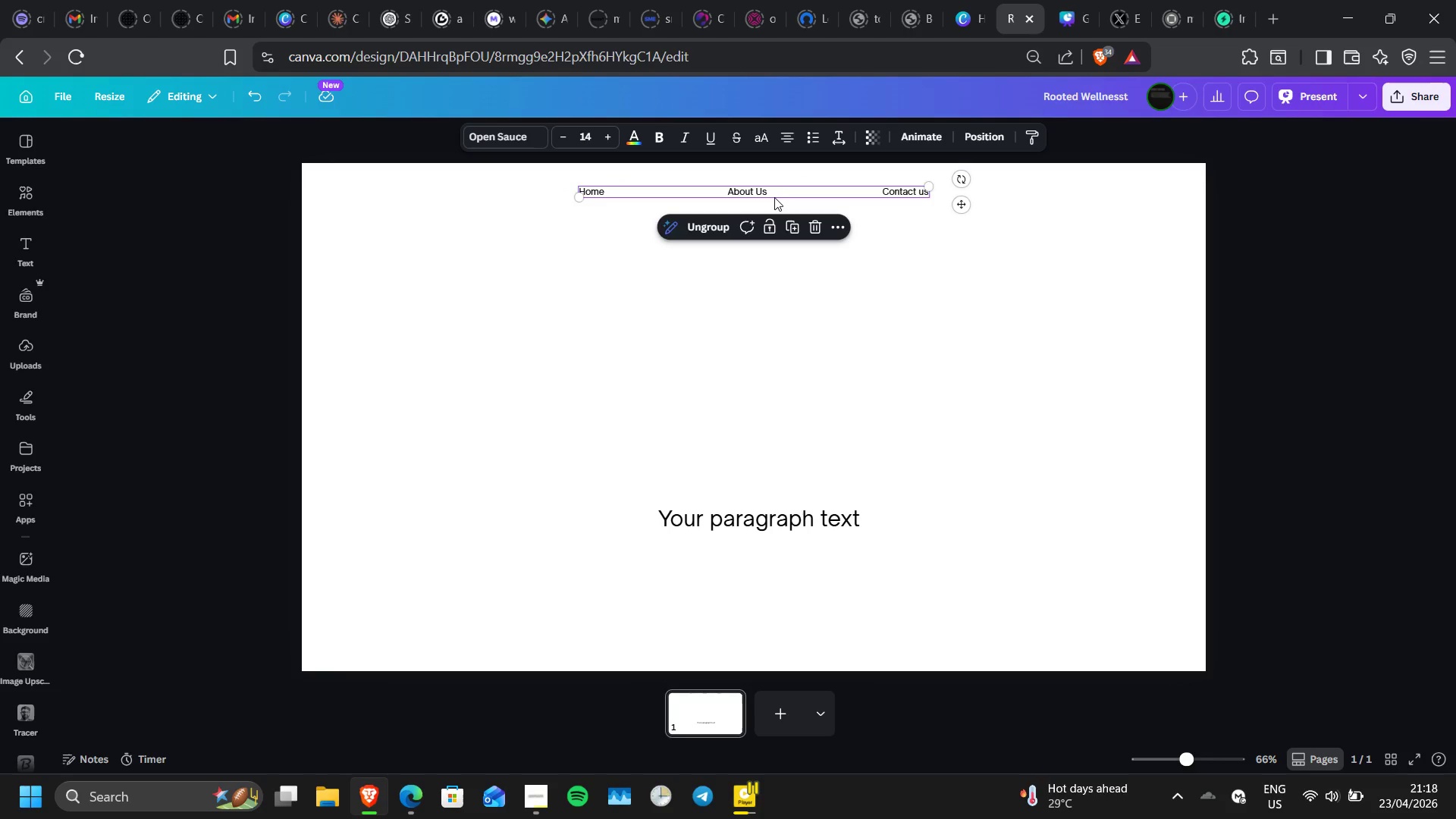 
left_click([774, 197])
 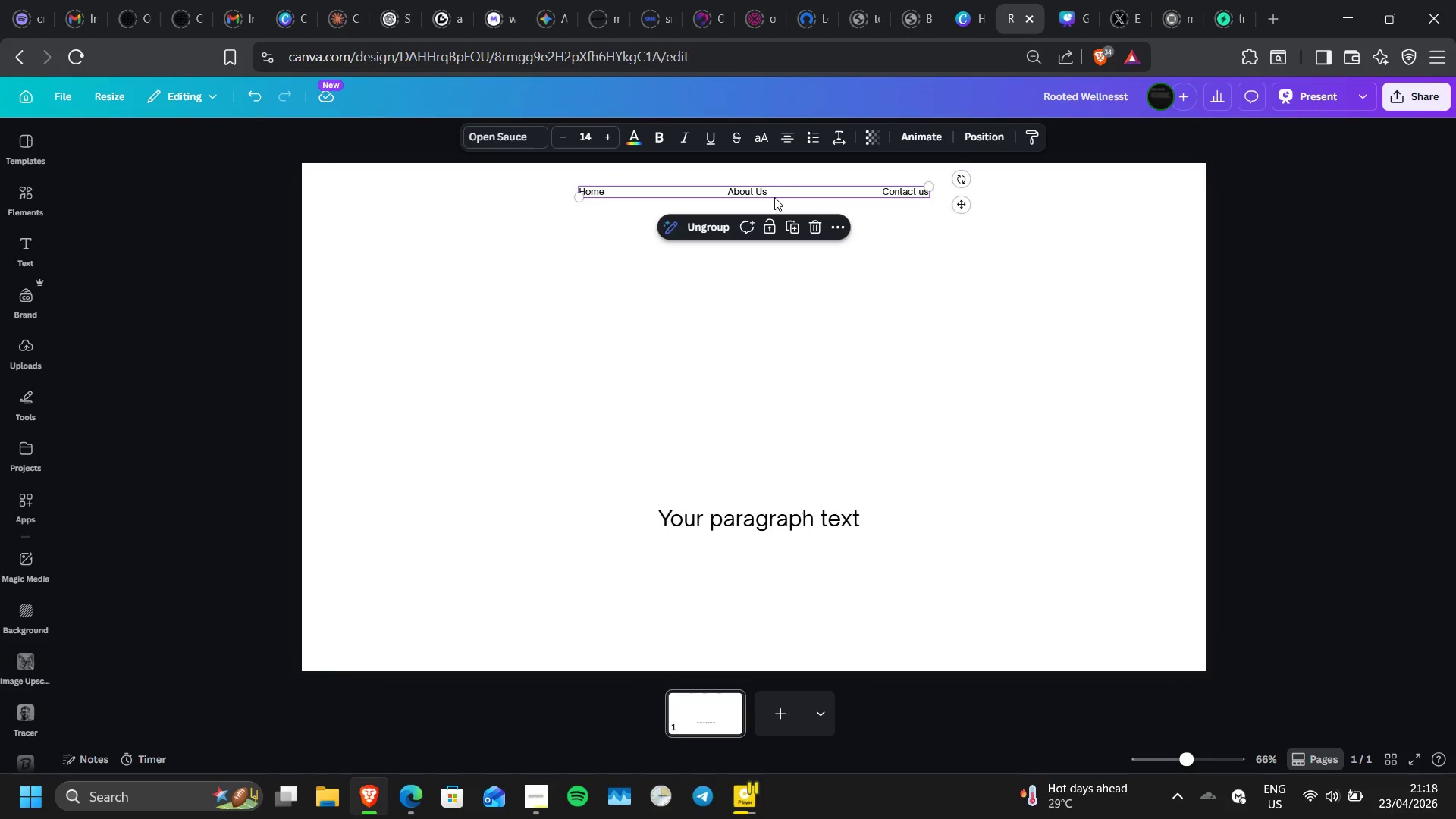 
left_click([774, 197])
 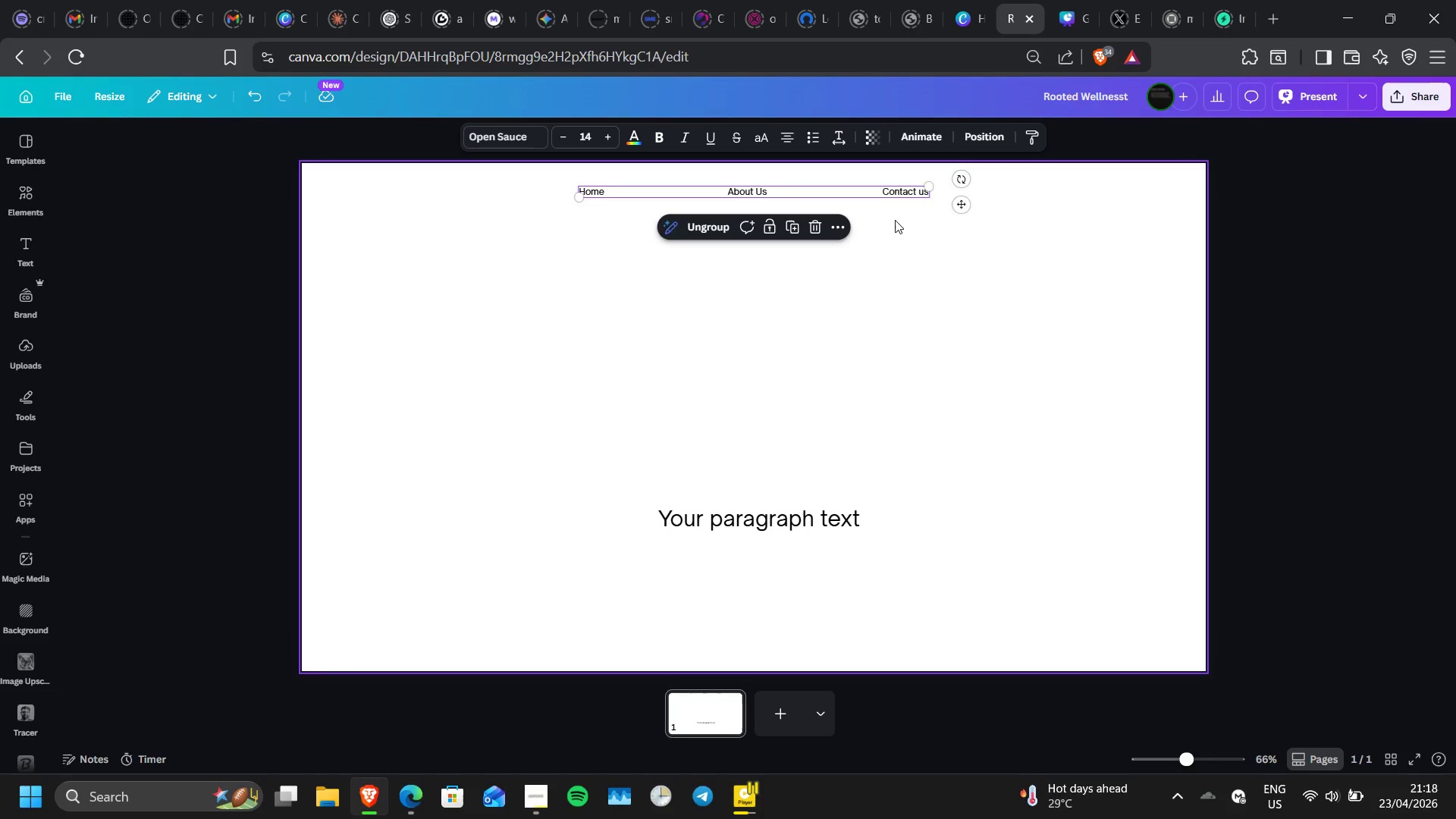 
left_click([895, 220])
 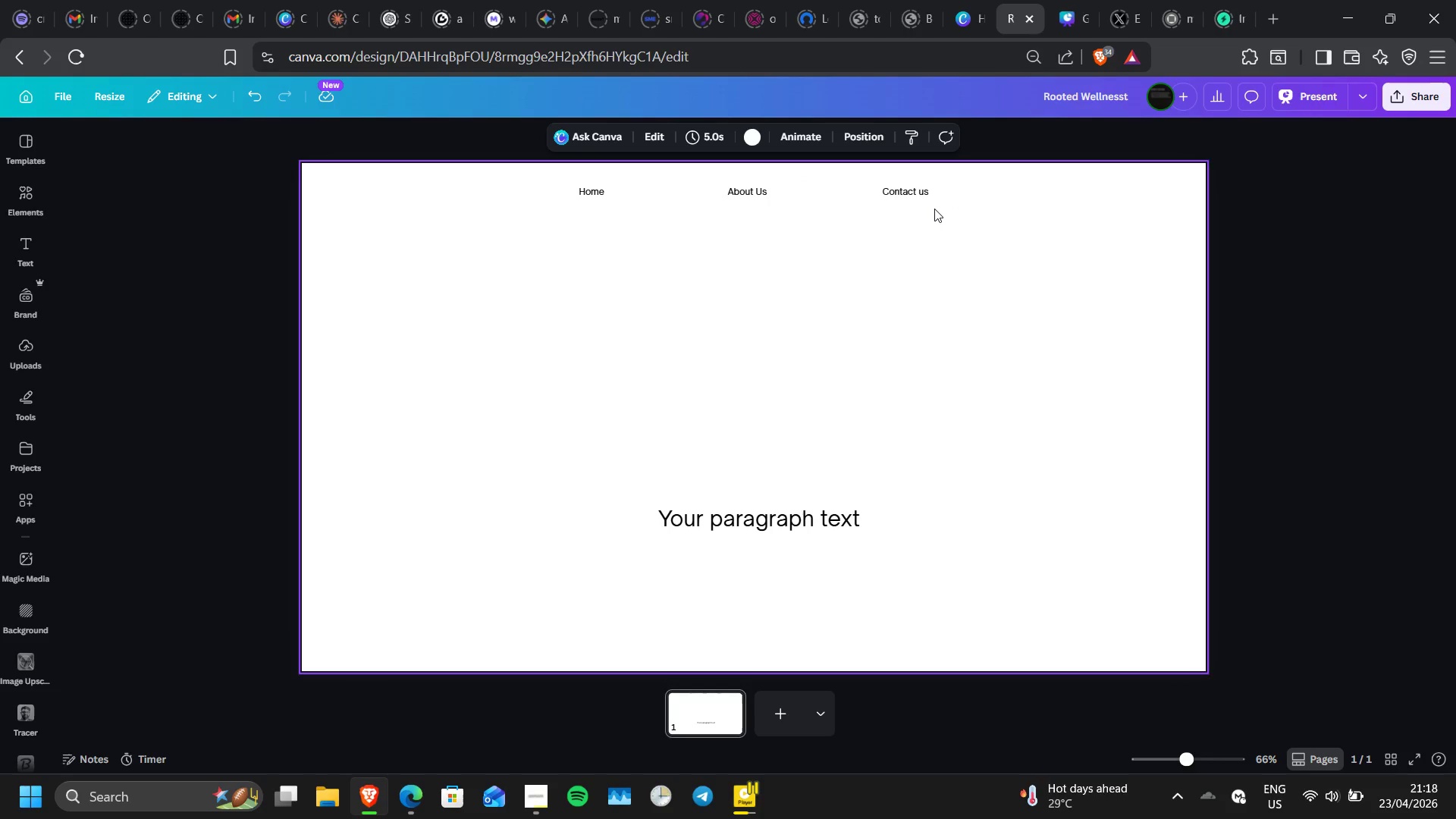 
left_click_drag(start_coordinate=[934, 209], to_coordinate=[726, 184])
 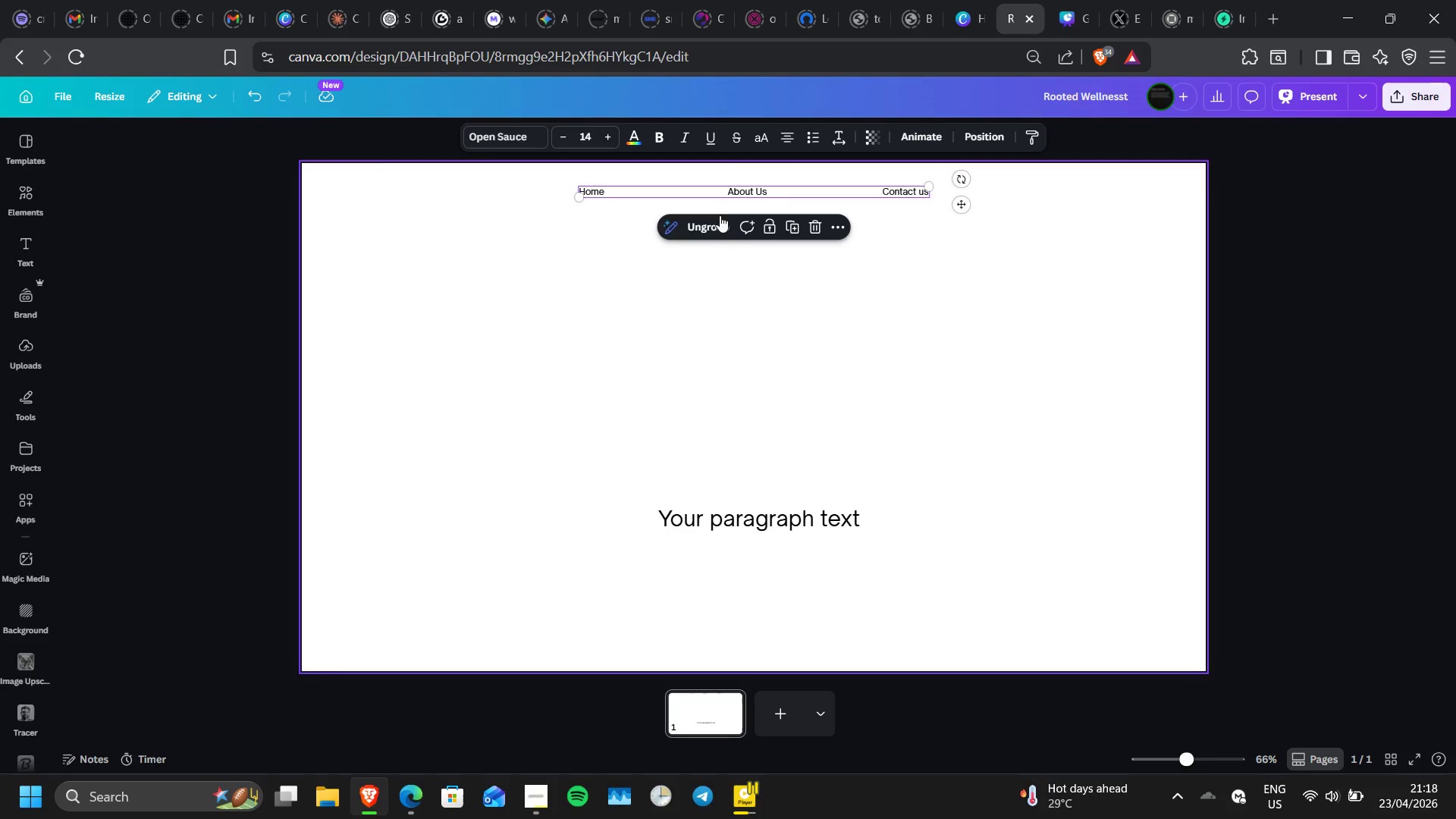 
left_click([719, 221])
 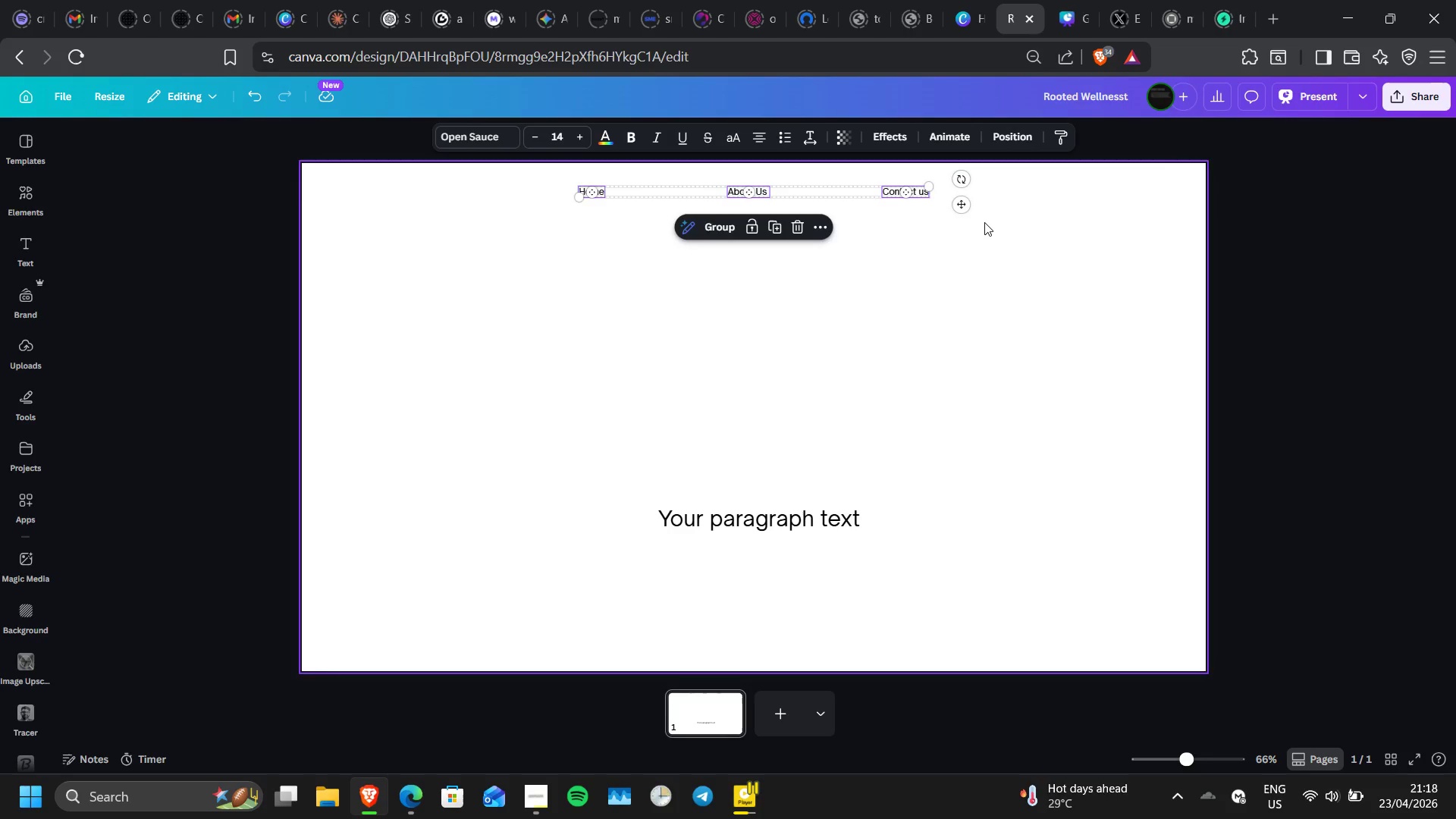 
left_click([984, 222])
 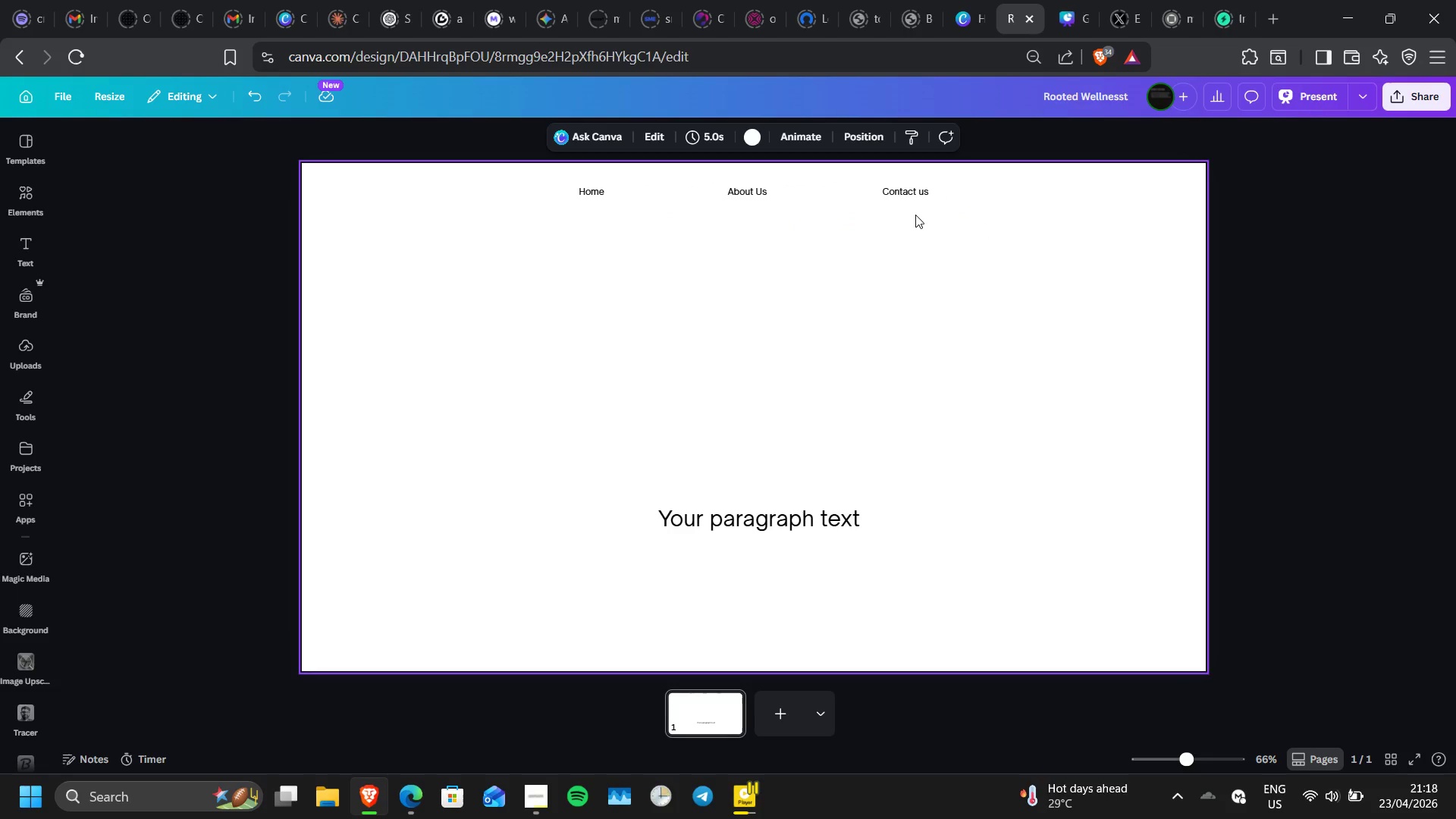 
left_click_drag(start_coordinate=[915, 215], to_coordinate=[729, 196])
 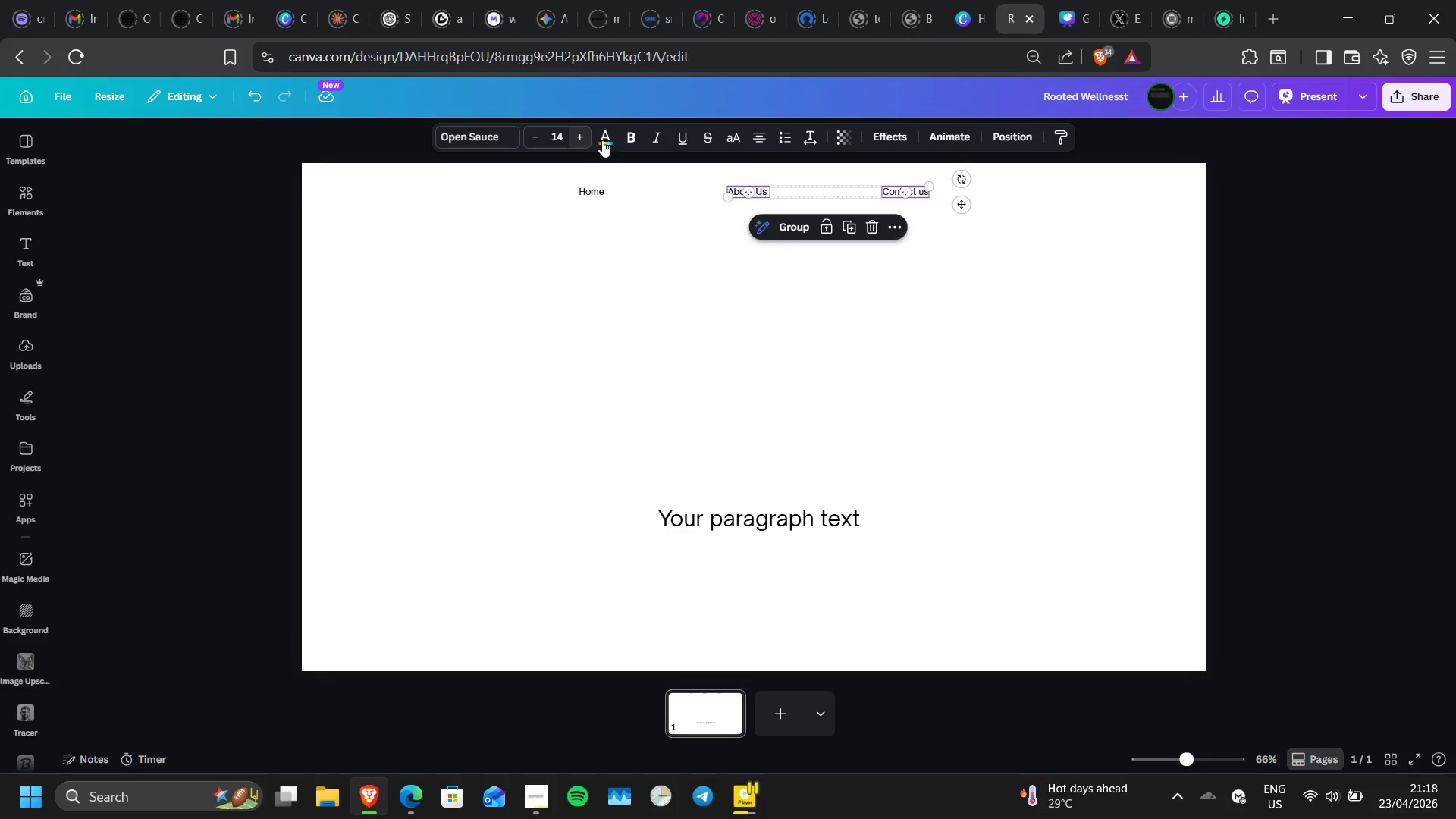 
left_click([605, 140])
 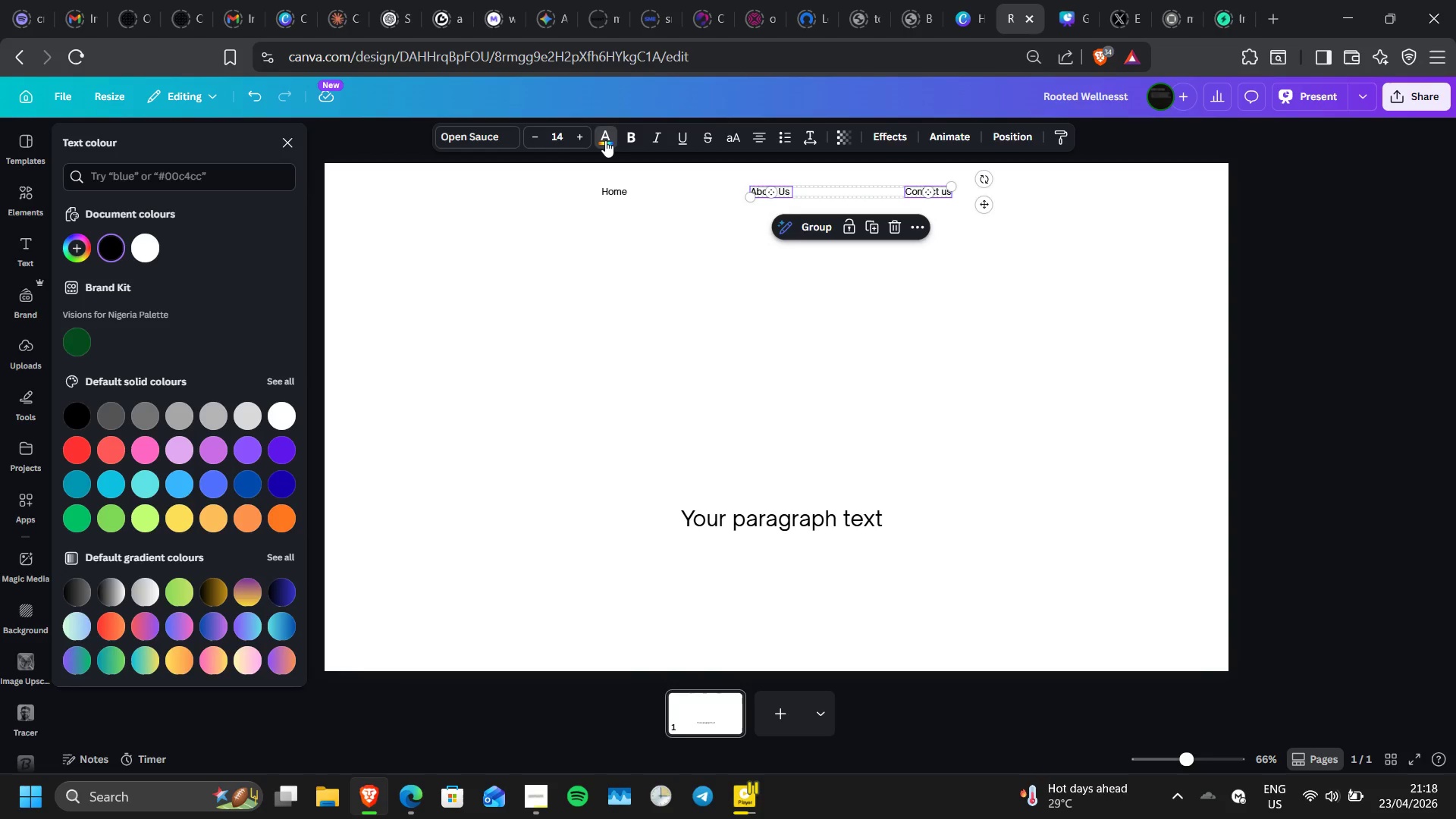 
wait(7.84)
 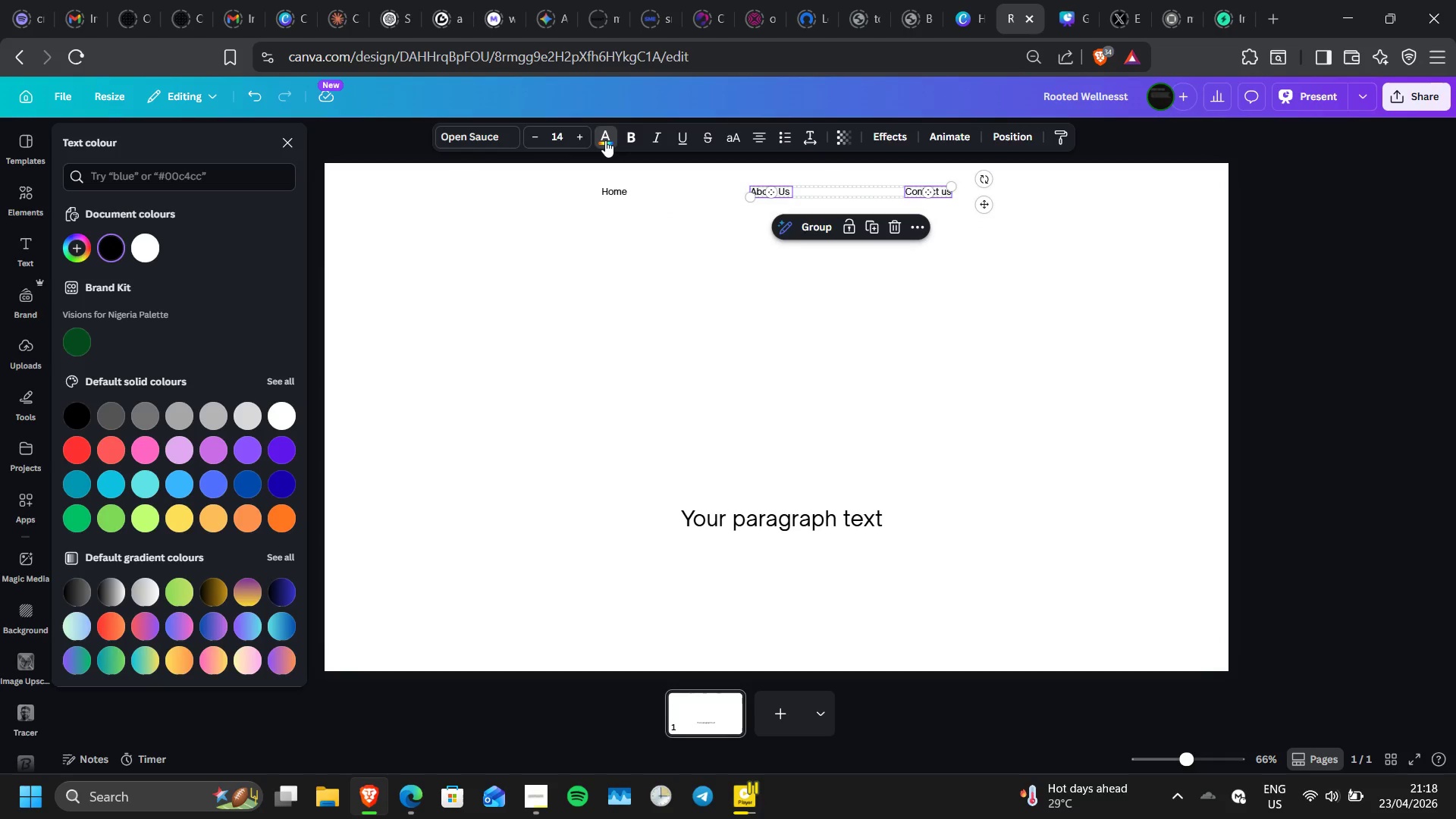 
left_click([169, 170])
 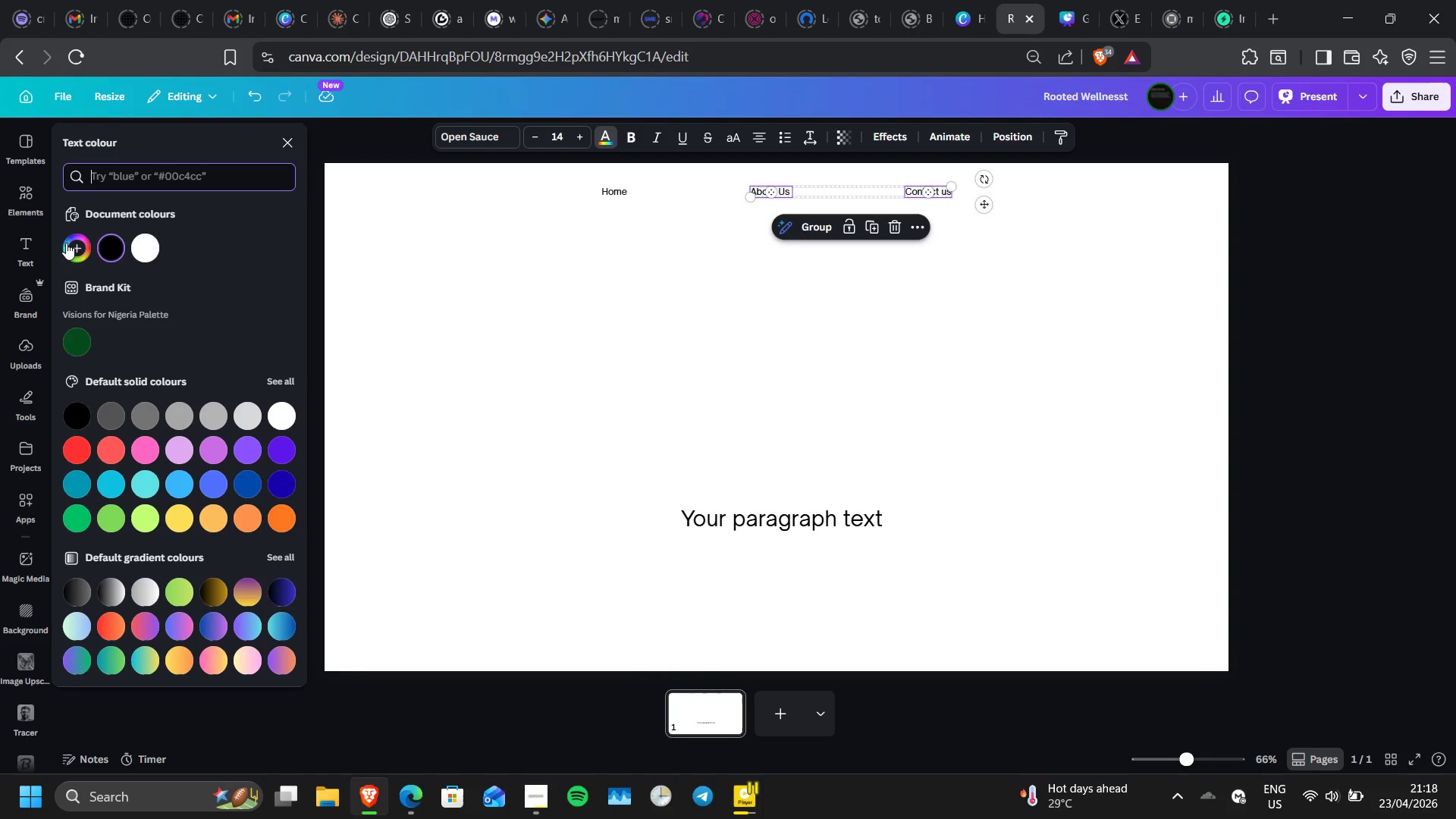 
left_click([66, 247])
 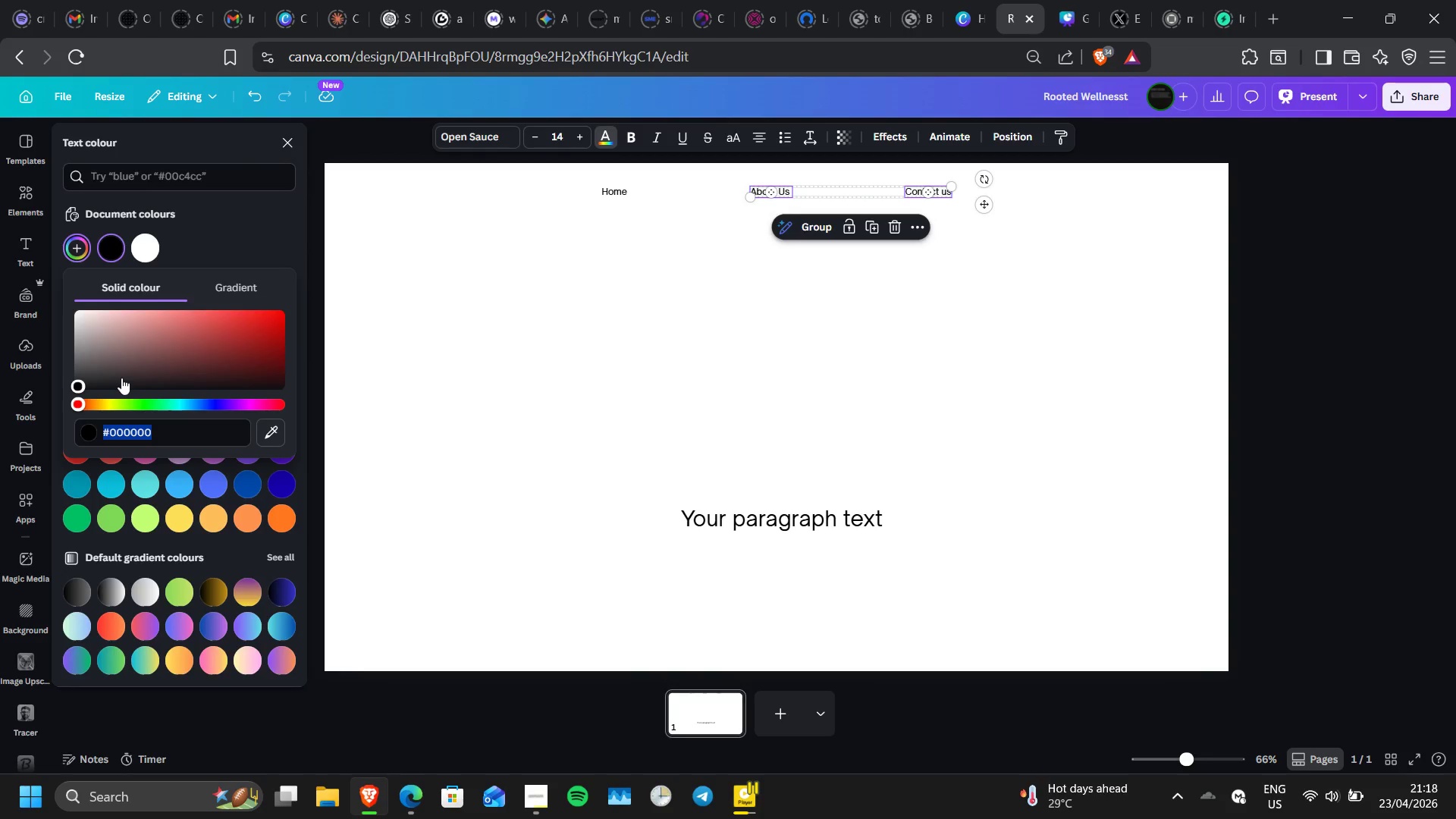 
wait(6.27)
 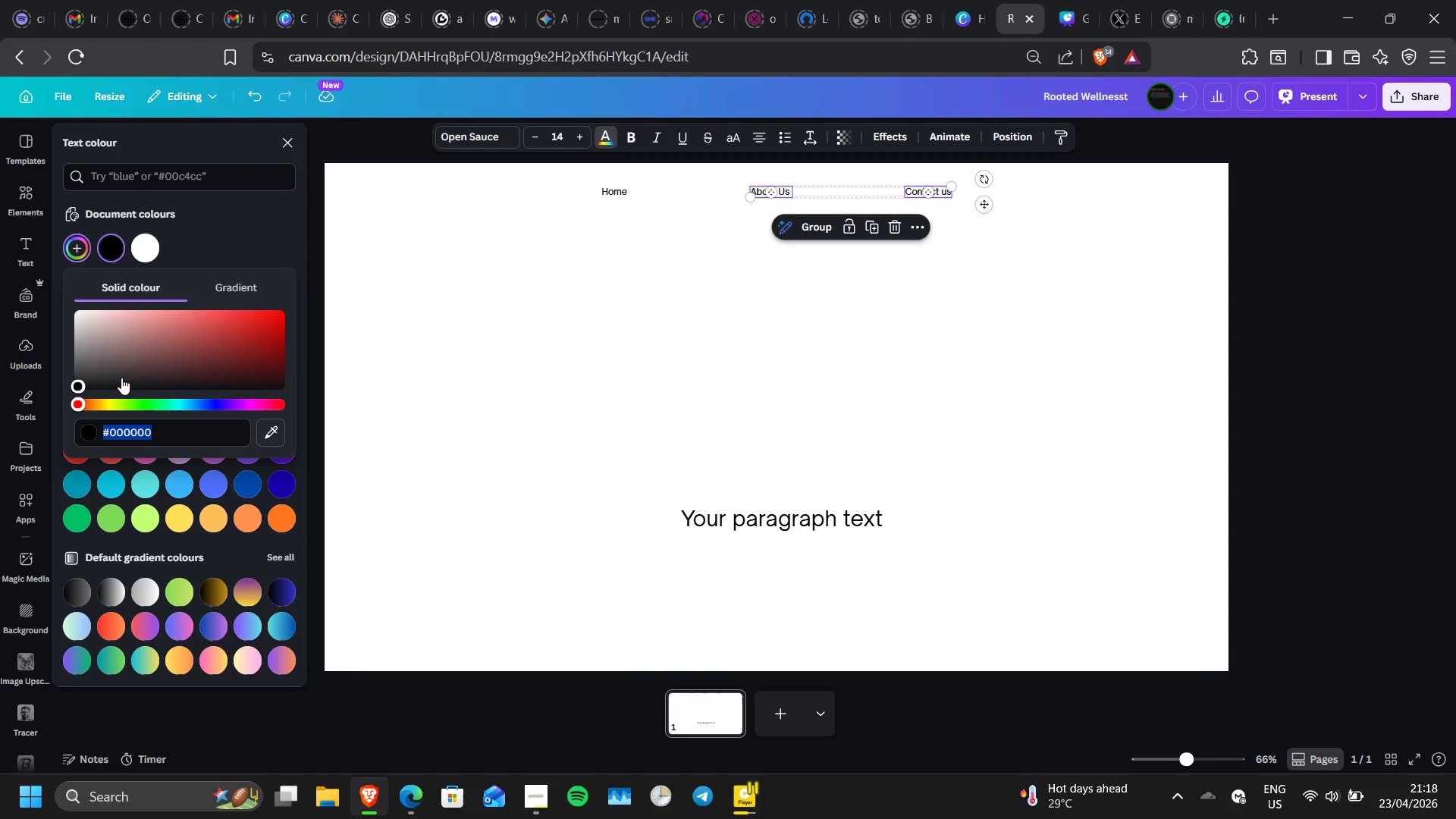 
type(b4b4b4)
 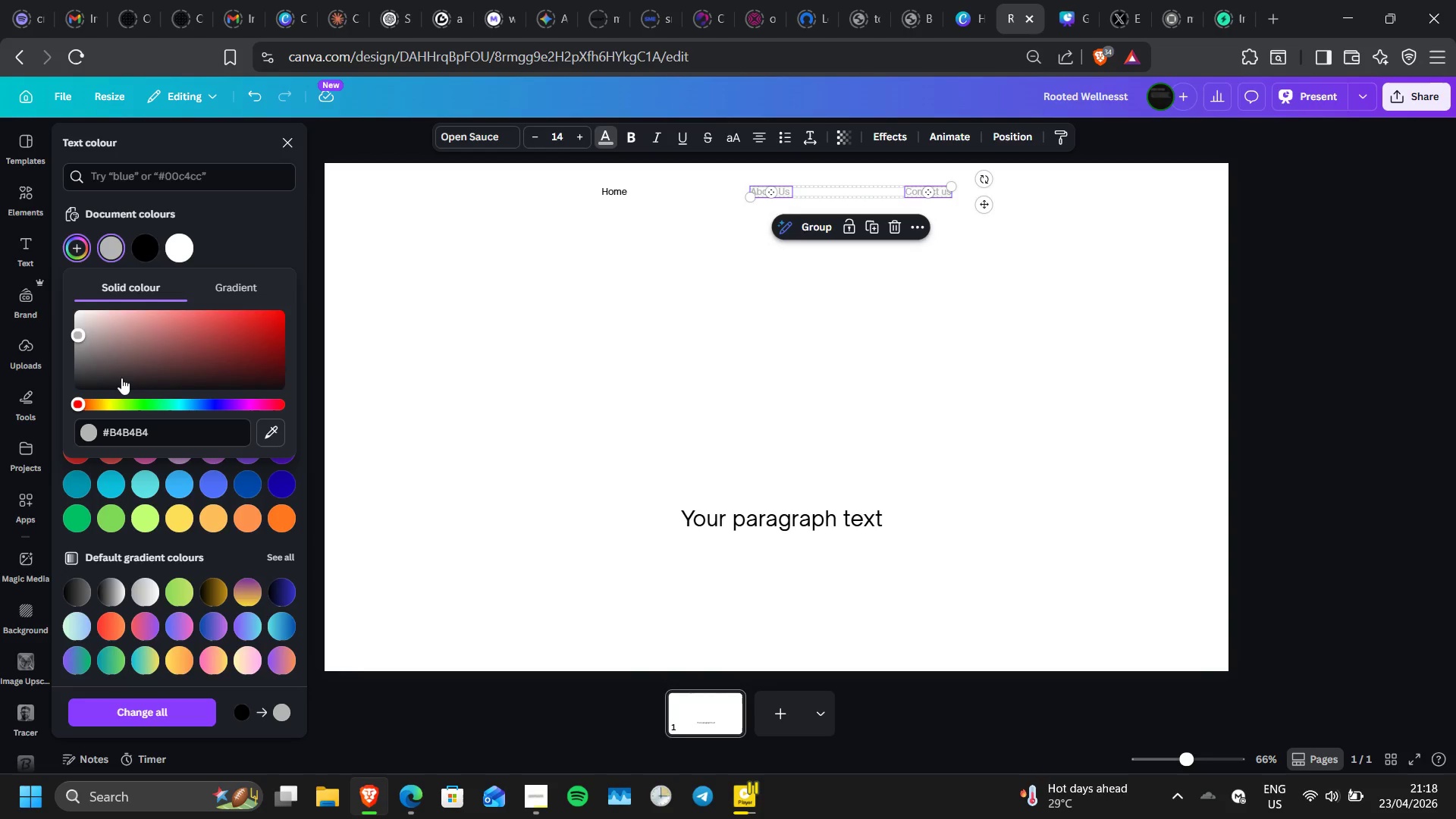 
key(Enter)
 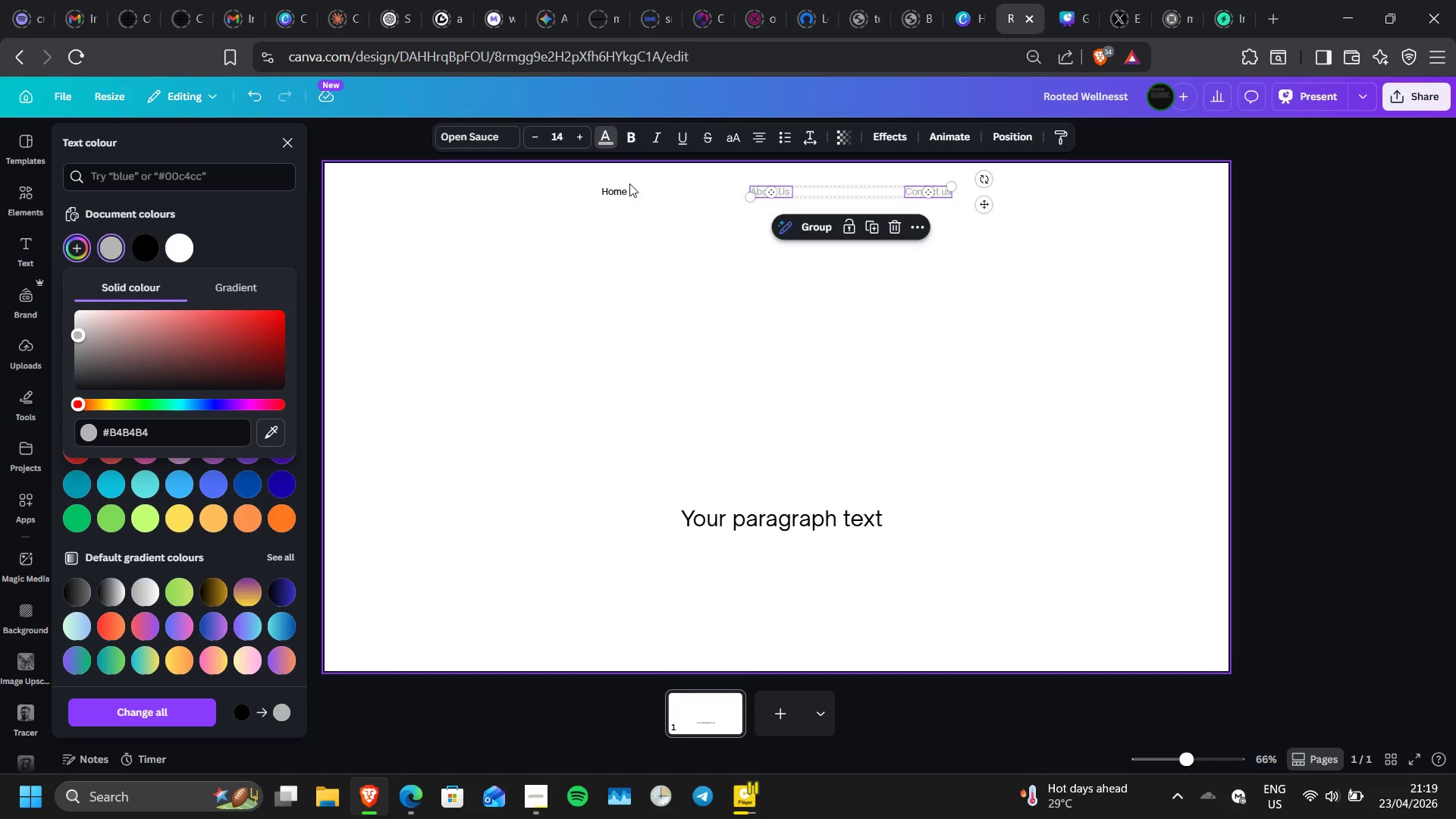 
left_click([624, 188])
 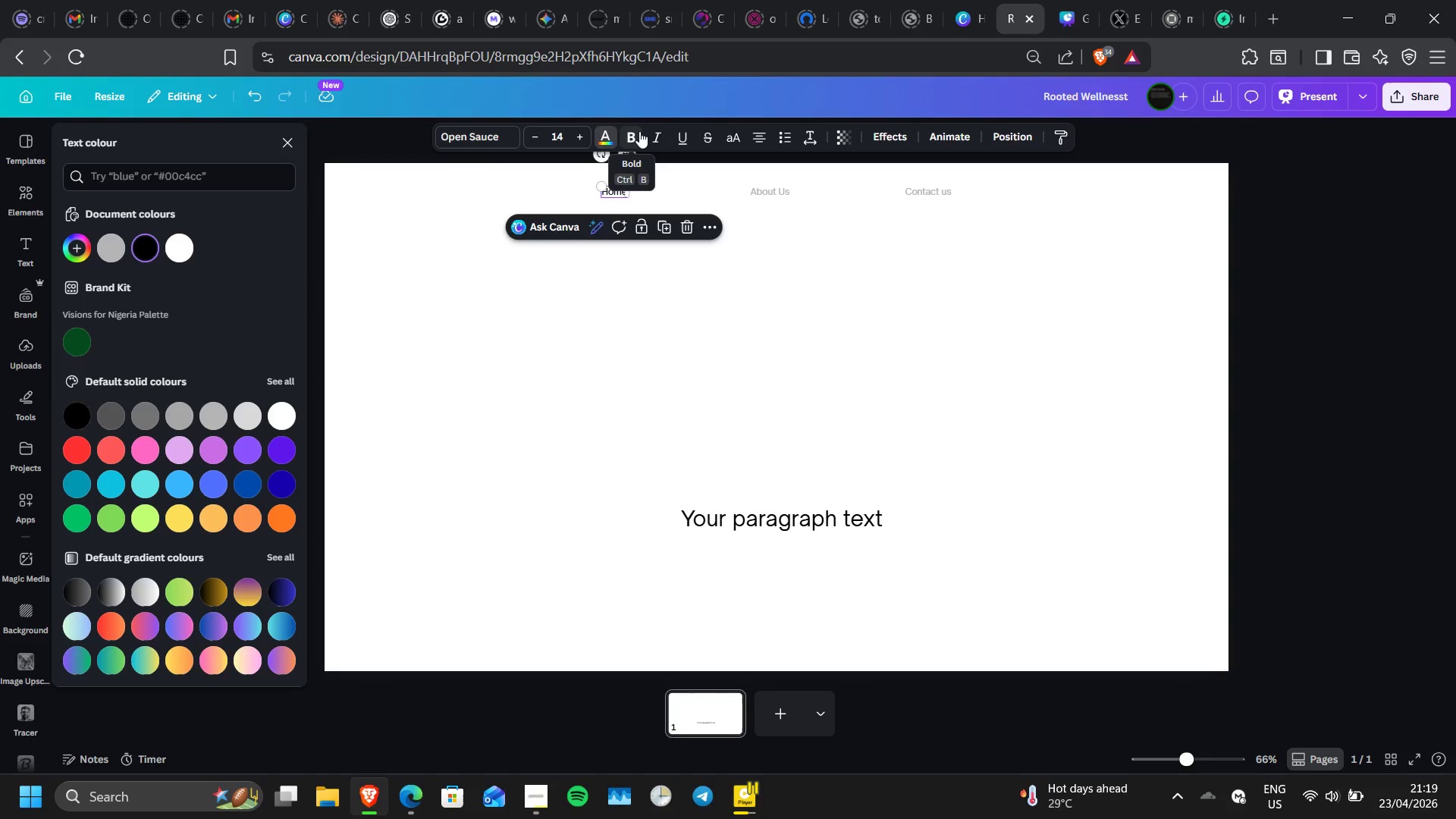 
left_click([639, 131])
 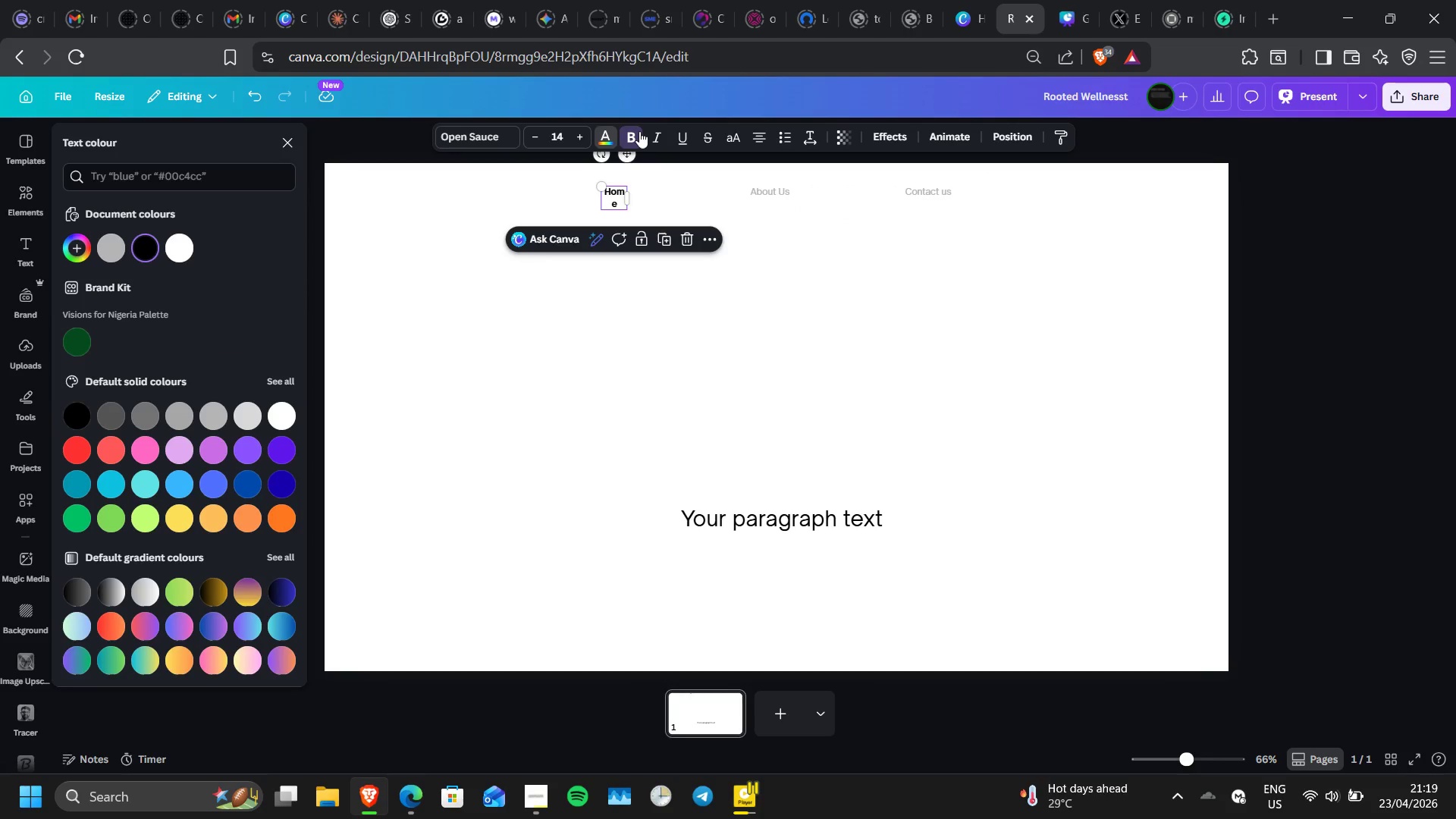 
key(Control+Z)
 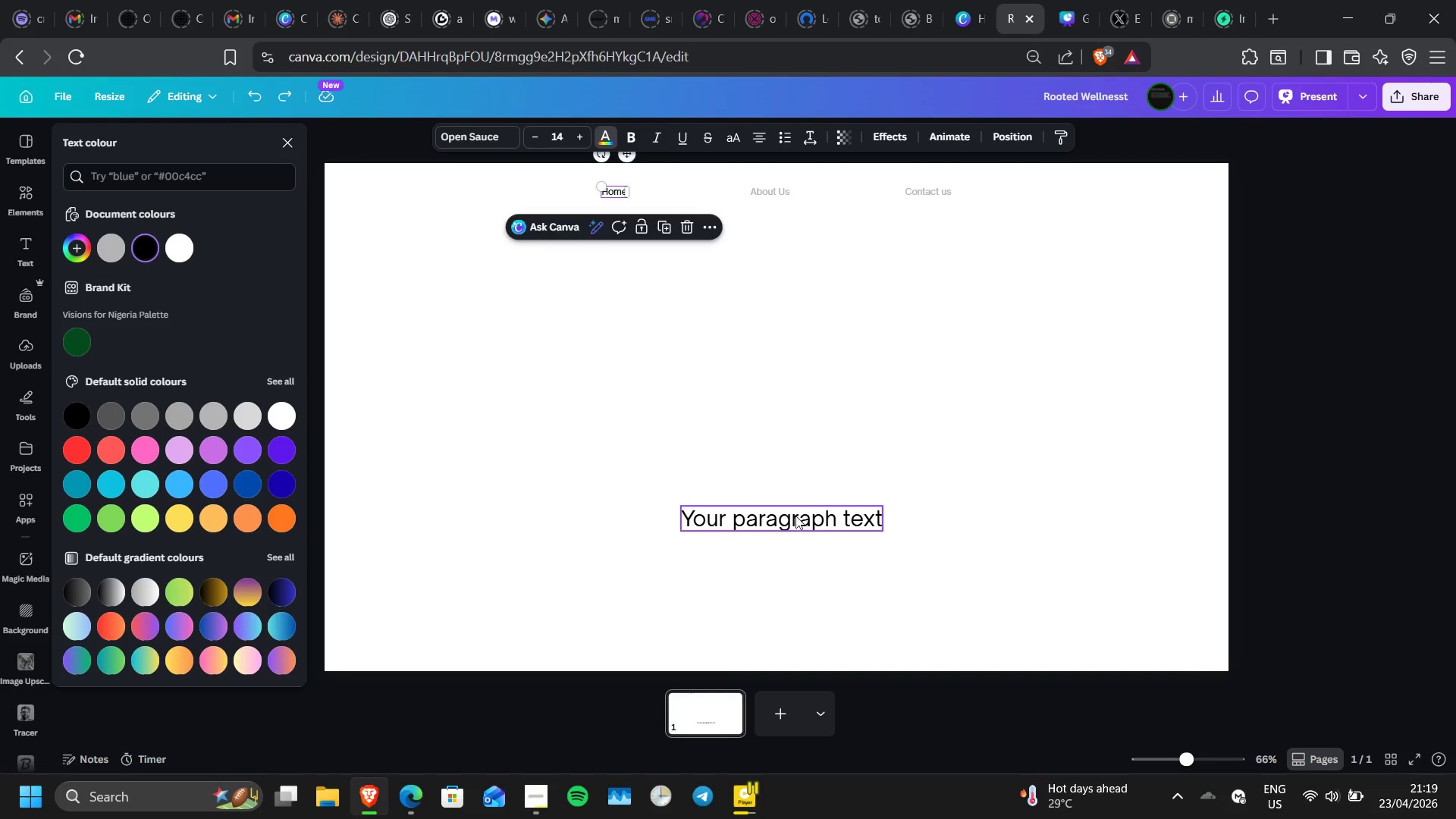 
left_click_drag(start_coordinate=[789, 510], to_coordinate=[775, 406])
 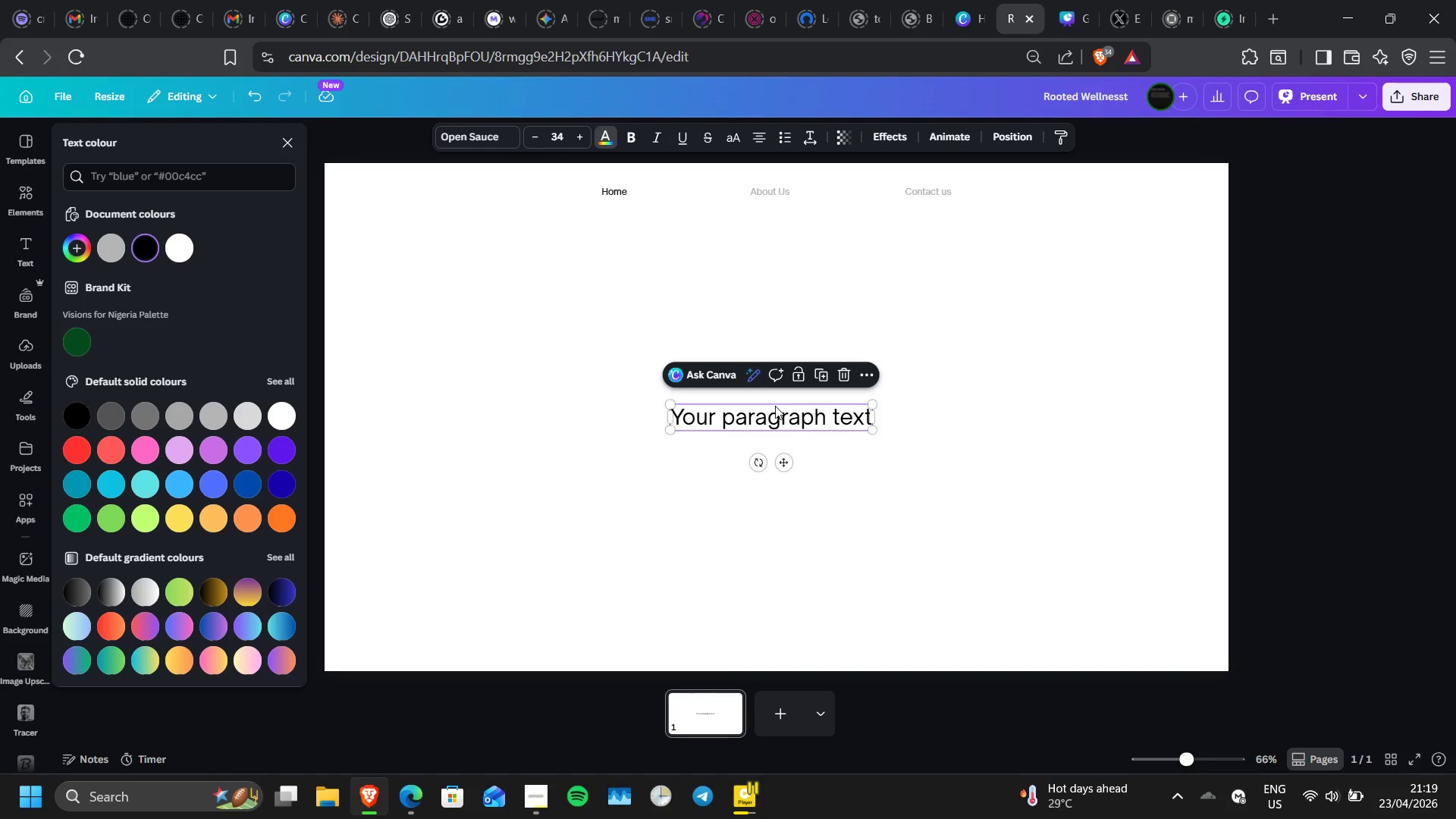 
wait(8.88)
 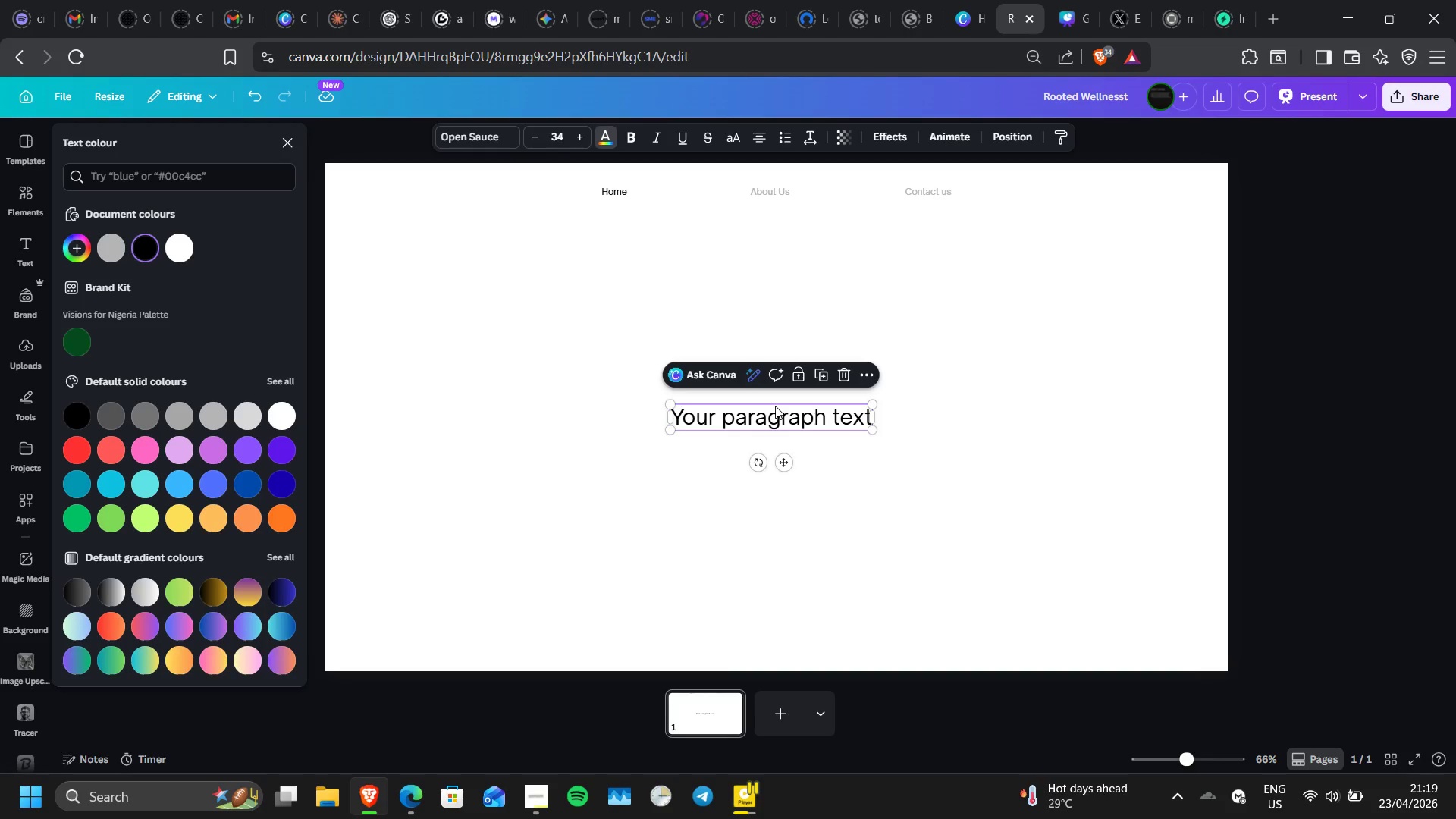 
left_click([825, 374])
 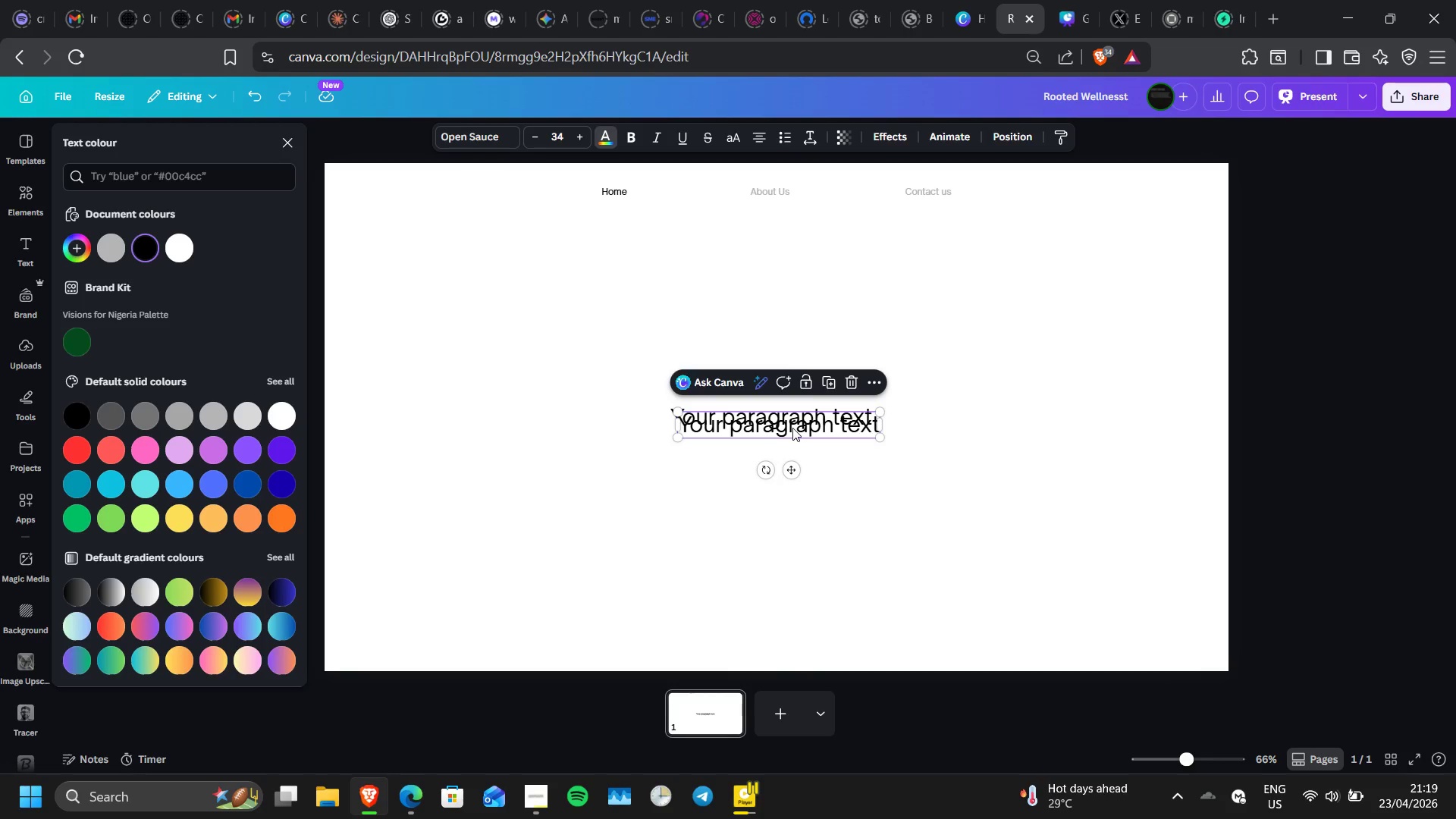 
left_click_drag(start_coordinate=[792, 428], to_coordinate=[794, 532])
 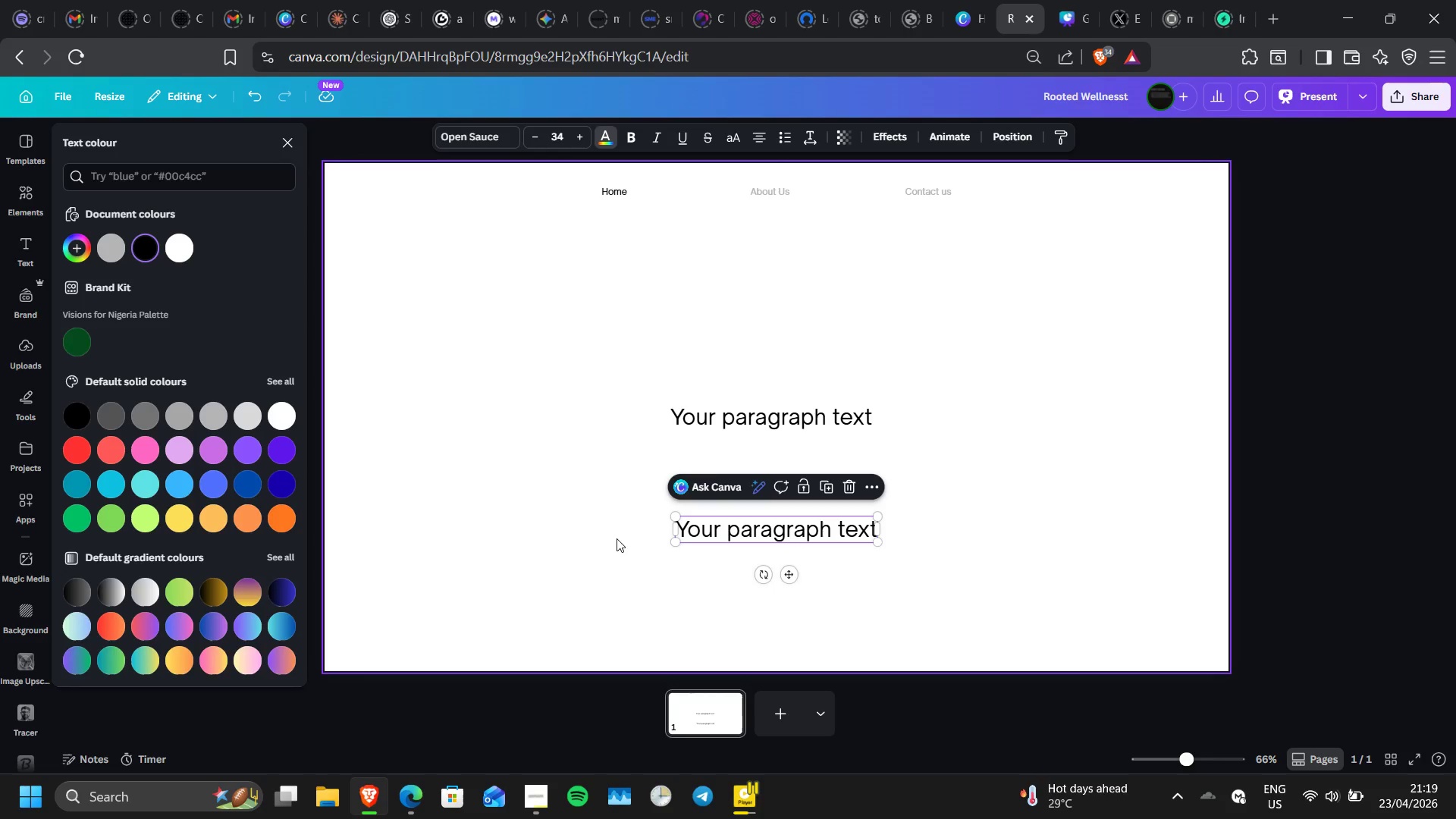 
key(R)
 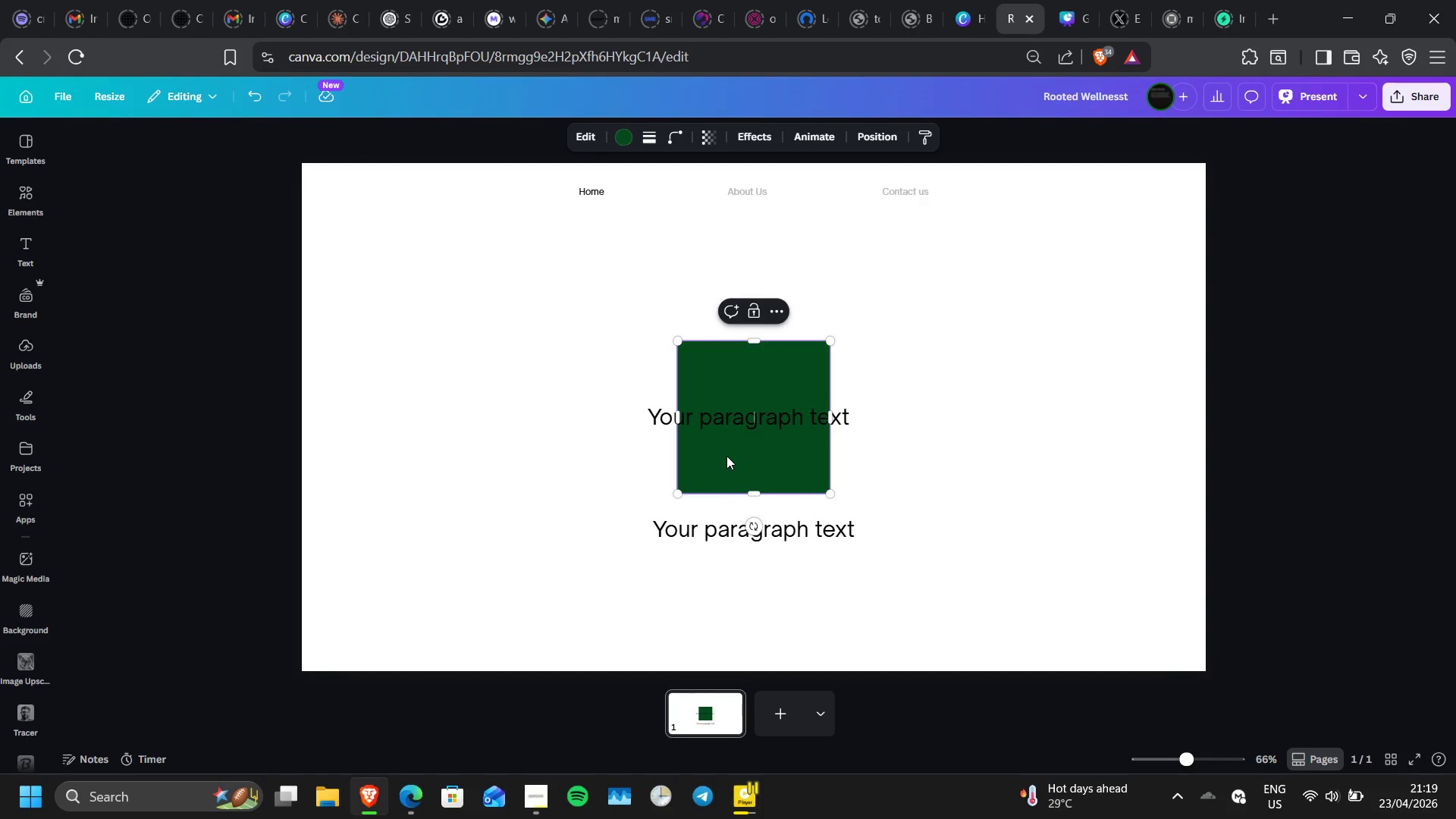 
left_click_drag(start_coordinate=[726, 456], to_coordinate=[352, 647])
 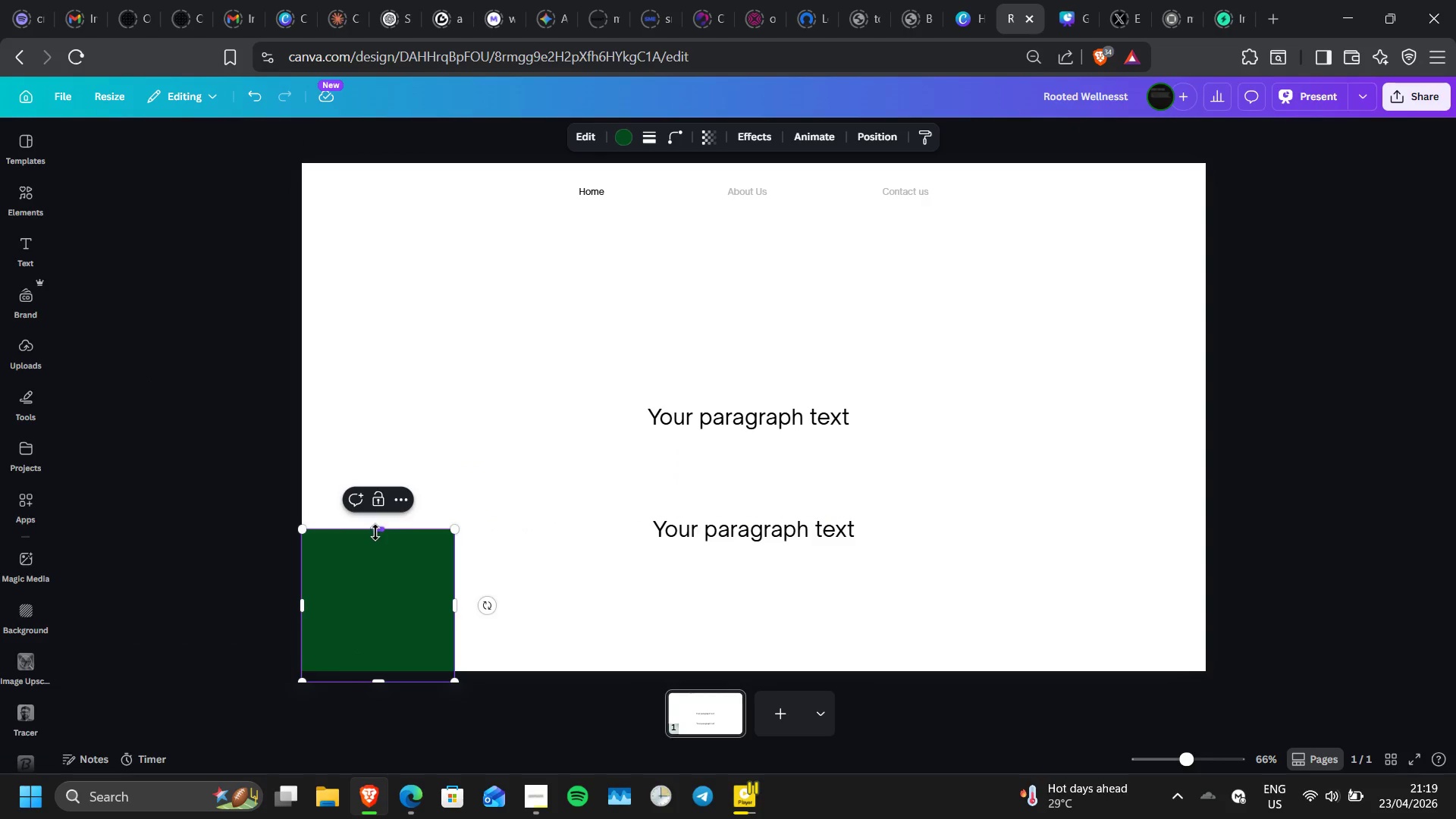 
left_click_drag(start_coordinate=[375, 532], to_coordinate=[382, 630])
 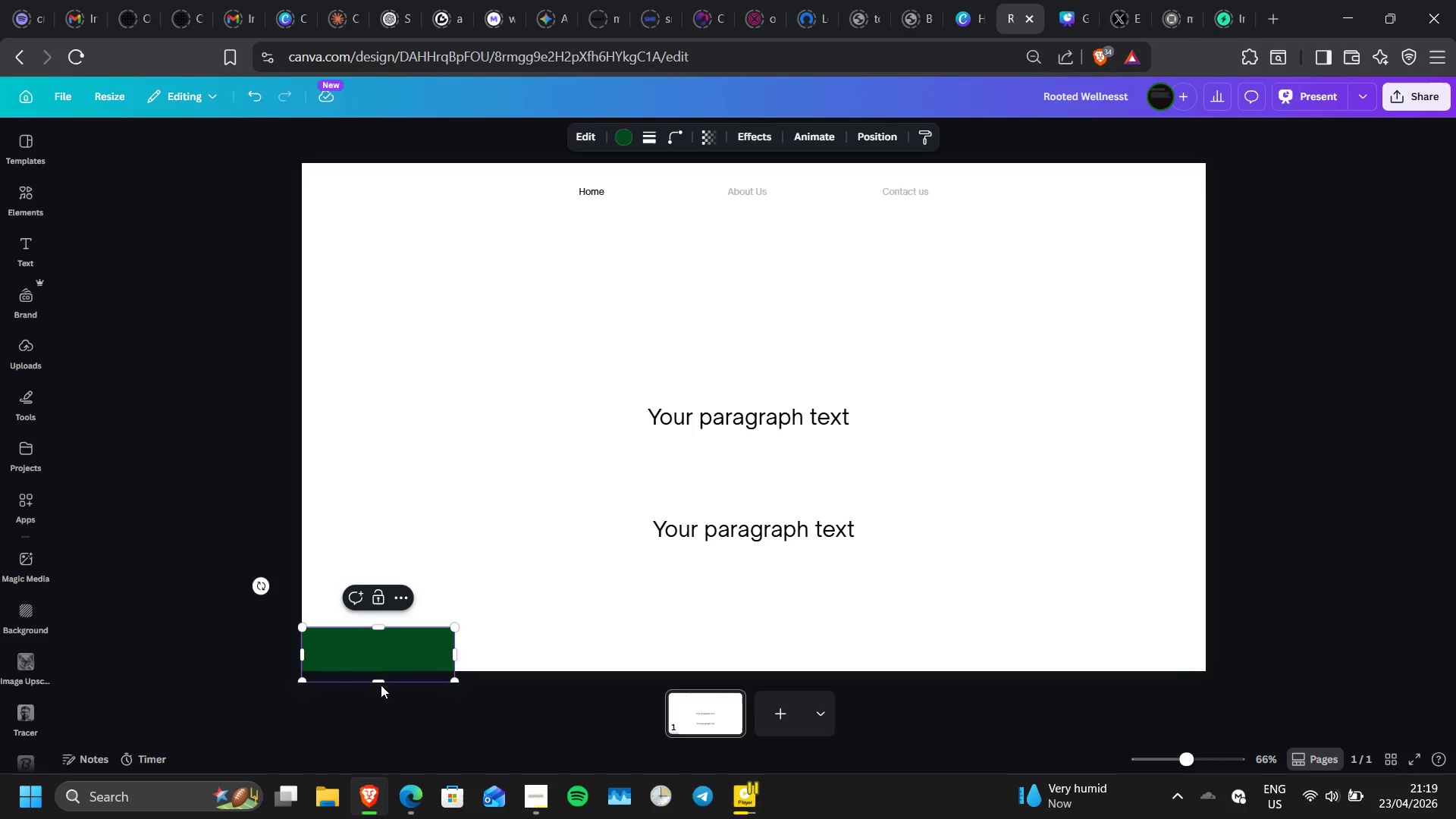 
left_click_drag(start_coordinate=[381, 680], to_coordinate=[381, 674])
 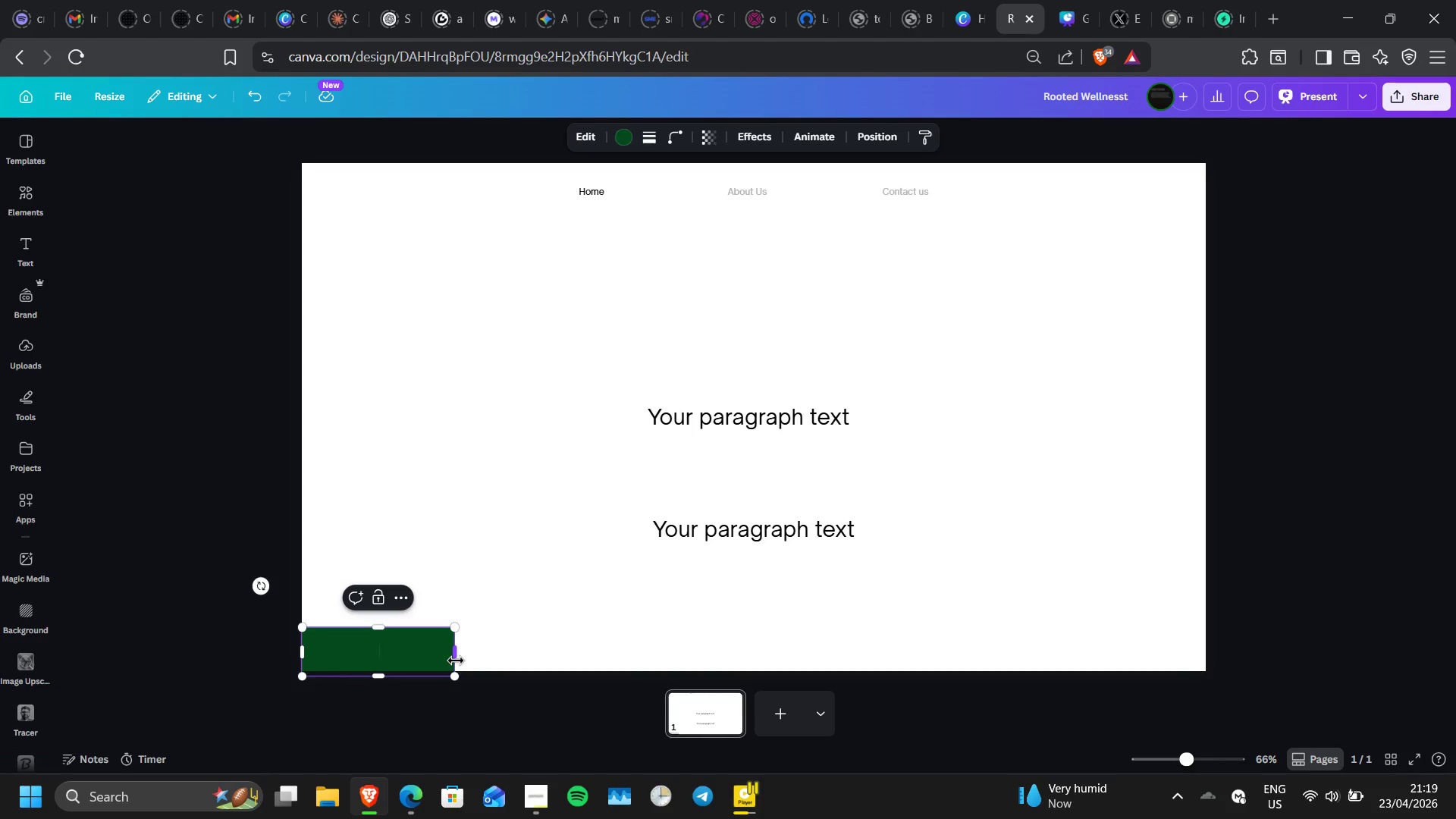 
left_click_drag(start_coordinate=[456, 661], to_coordinate=[1213, 639])
 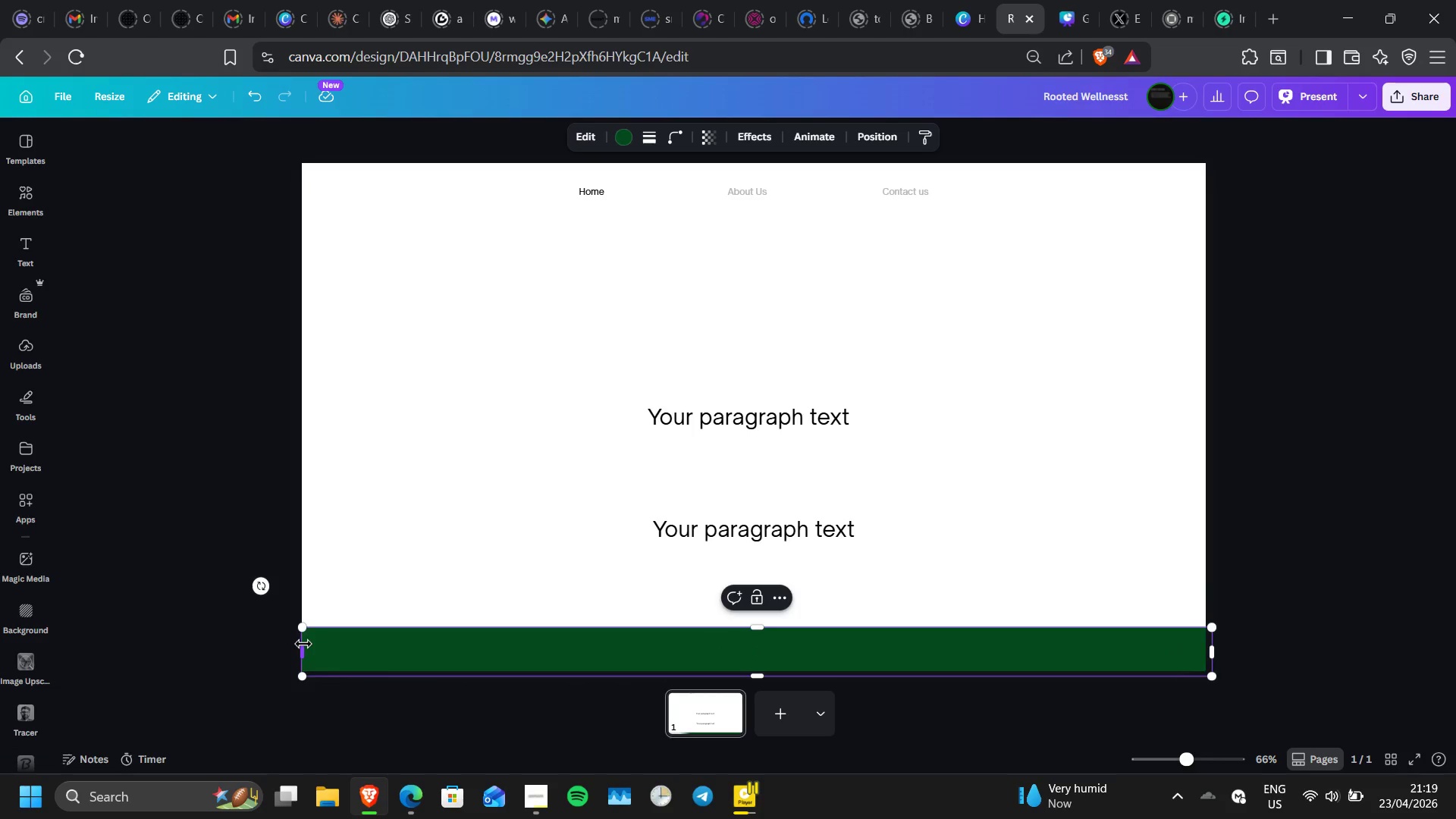 
left_click_drag(start_coordinate=[303, 644], to_coordinate=[296, 643])
 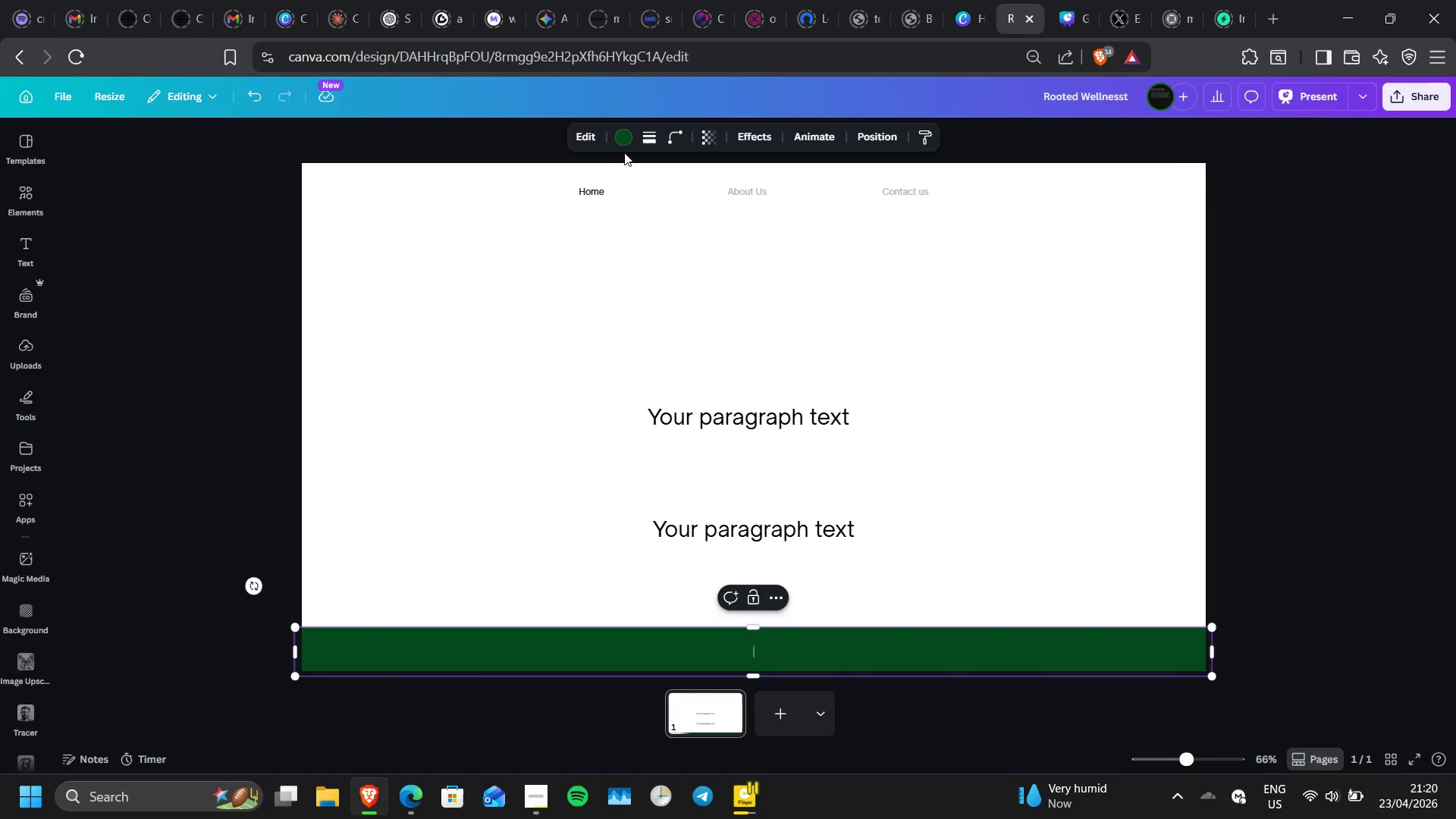 
left_click([631, 144])
 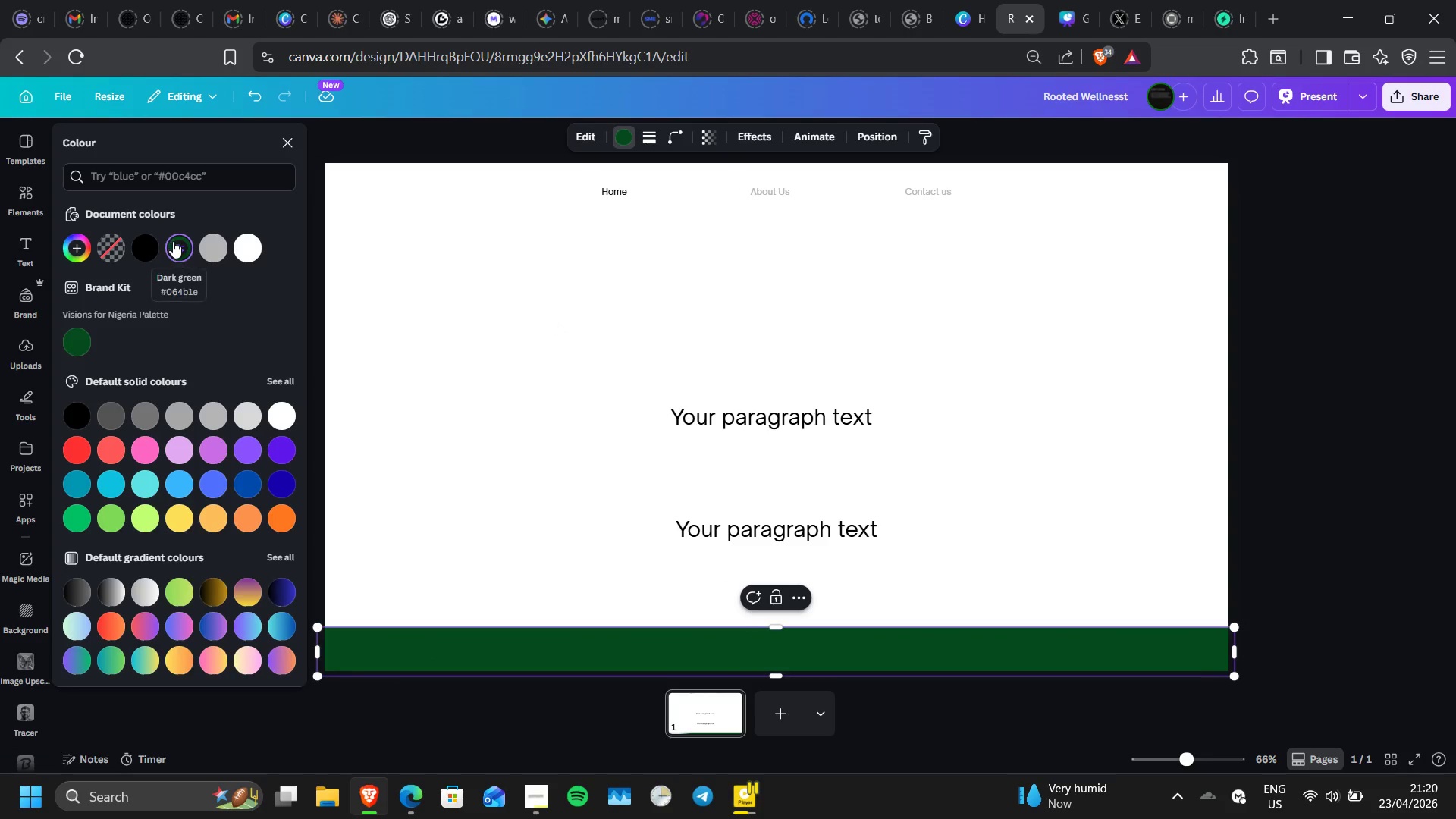 
left_click([179, 249])
 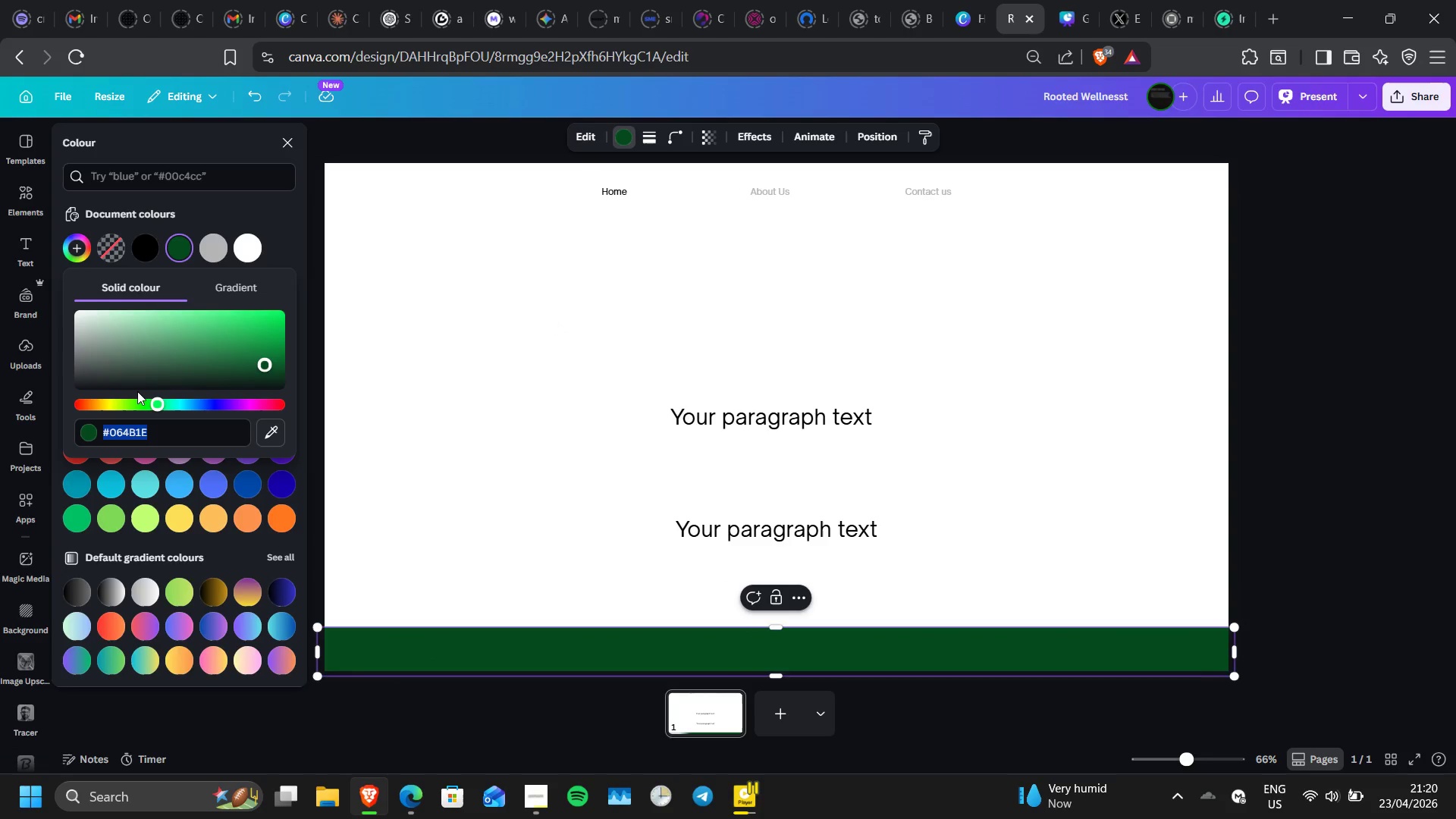 
wait(5.28)
 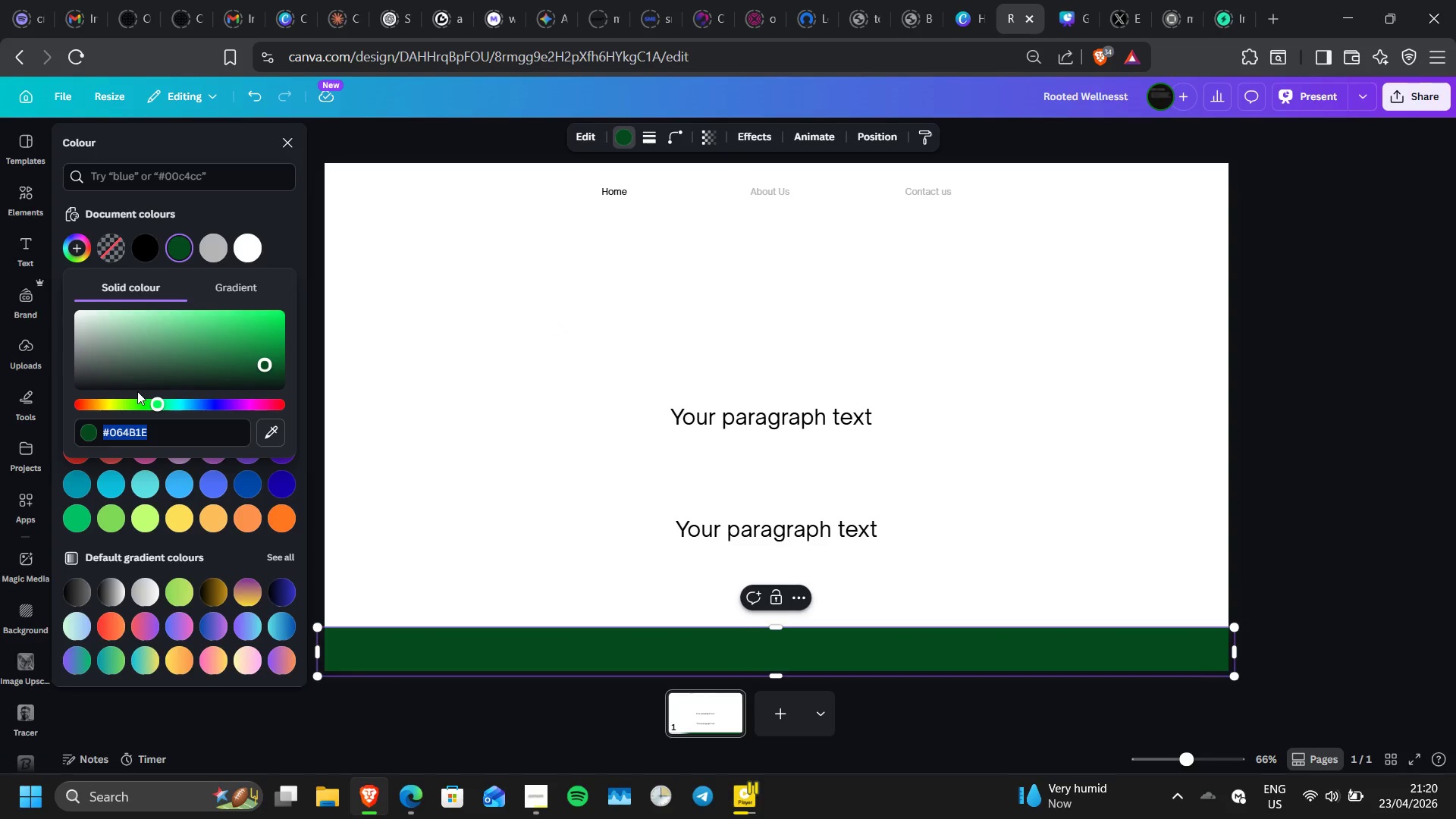 
type(62)
 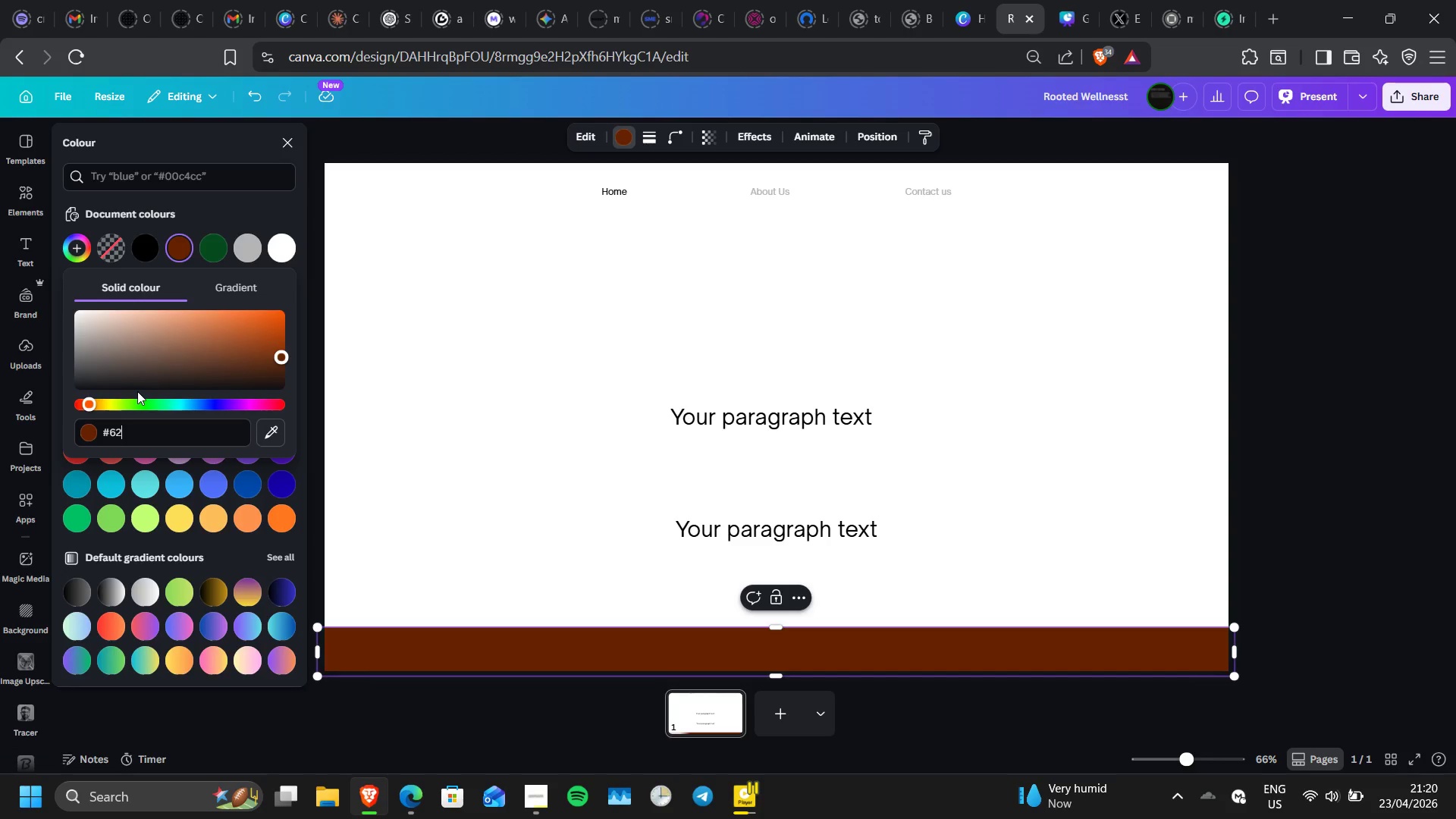 
type(af41)
 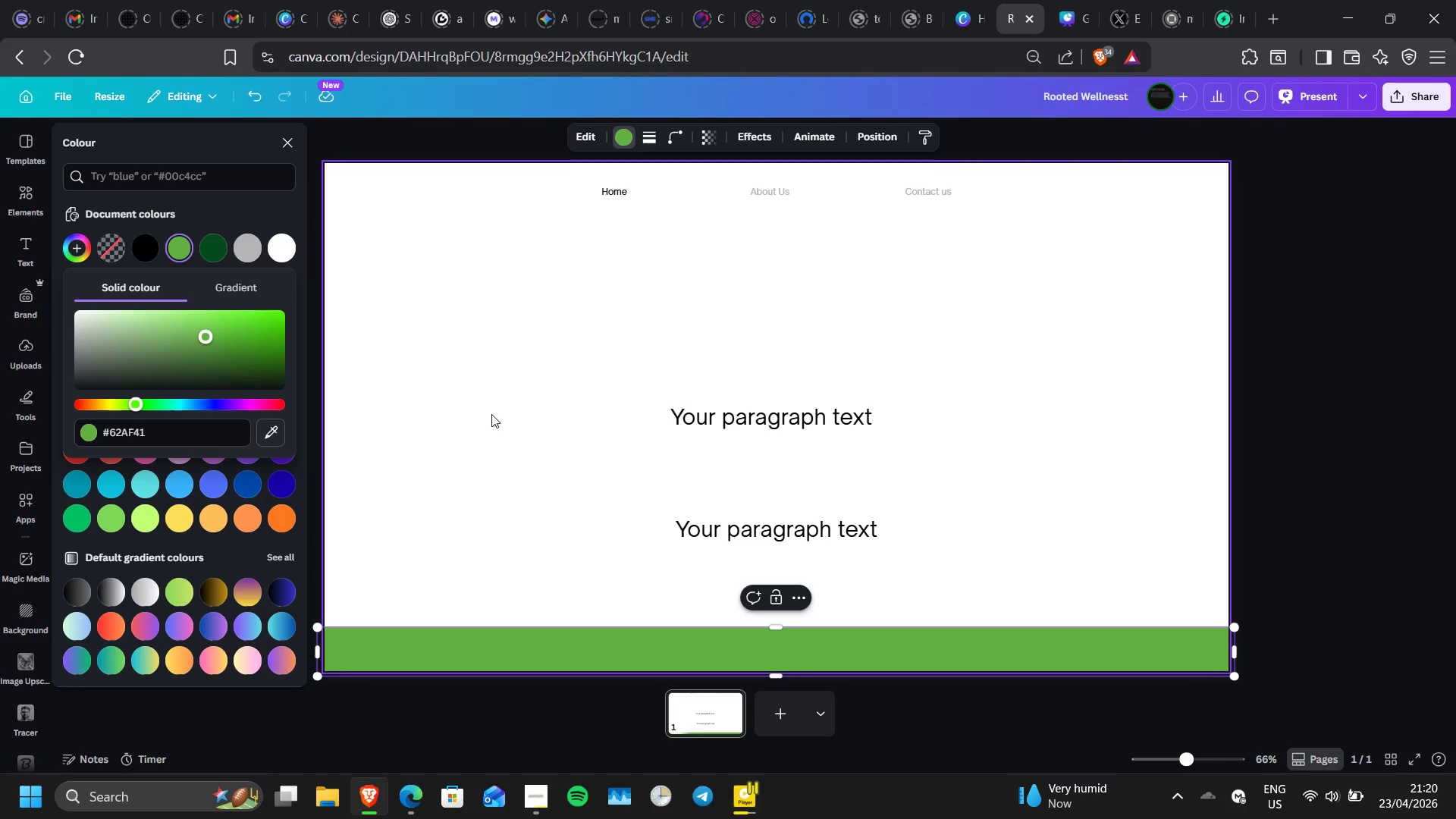 
wait(5.14)
 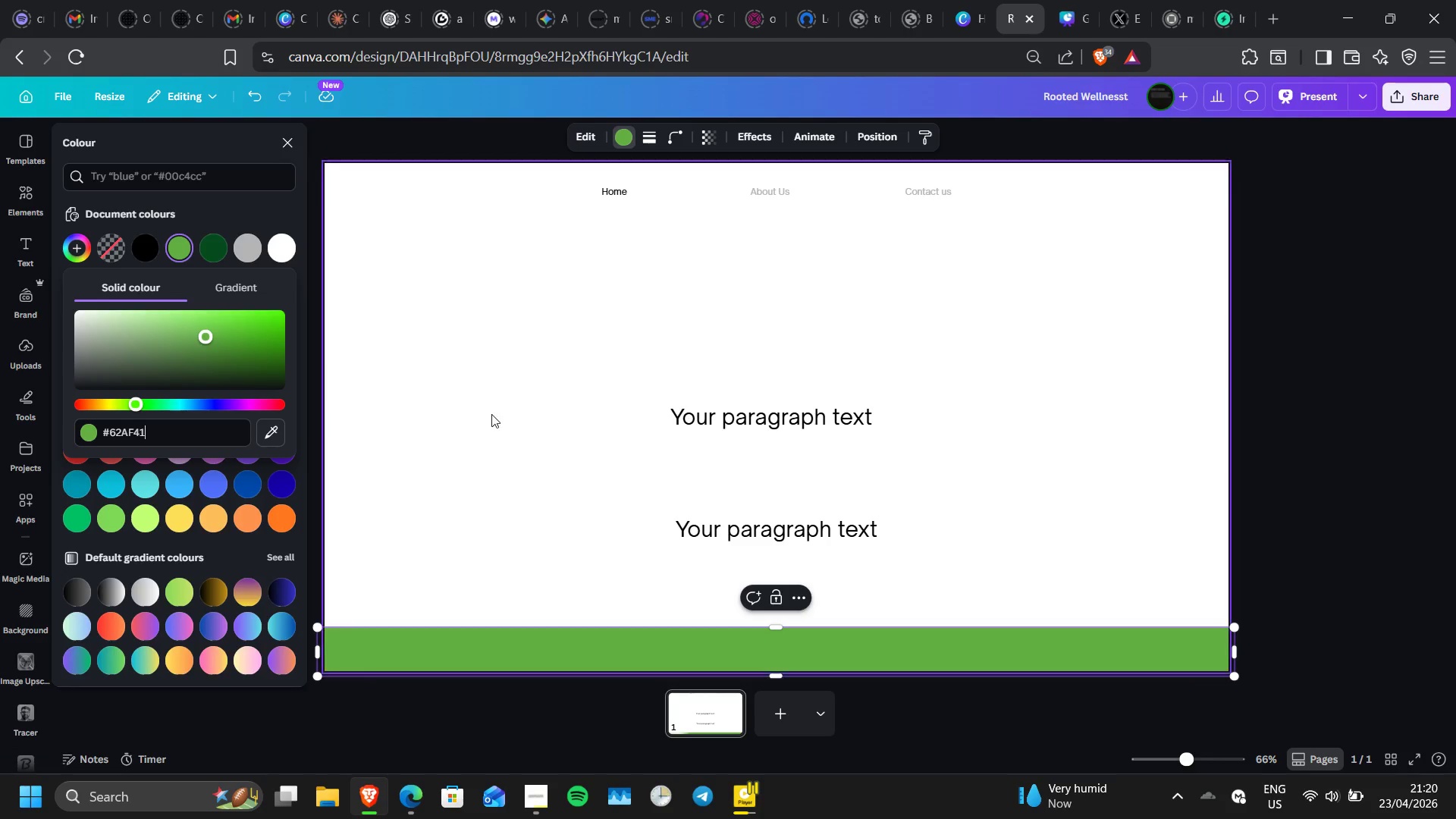 
left_click([253, 295])
 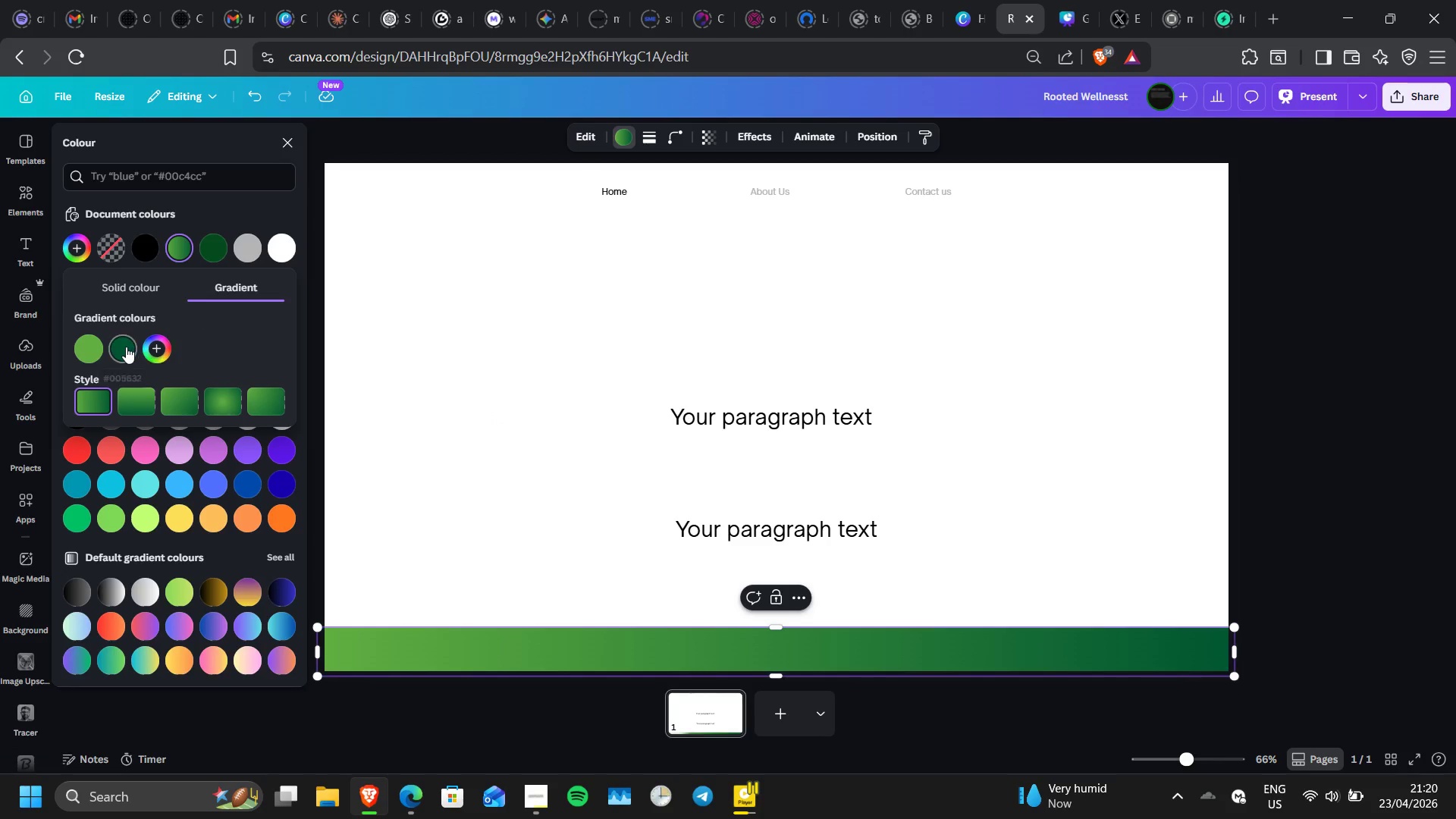 
left_click([126, 347])
 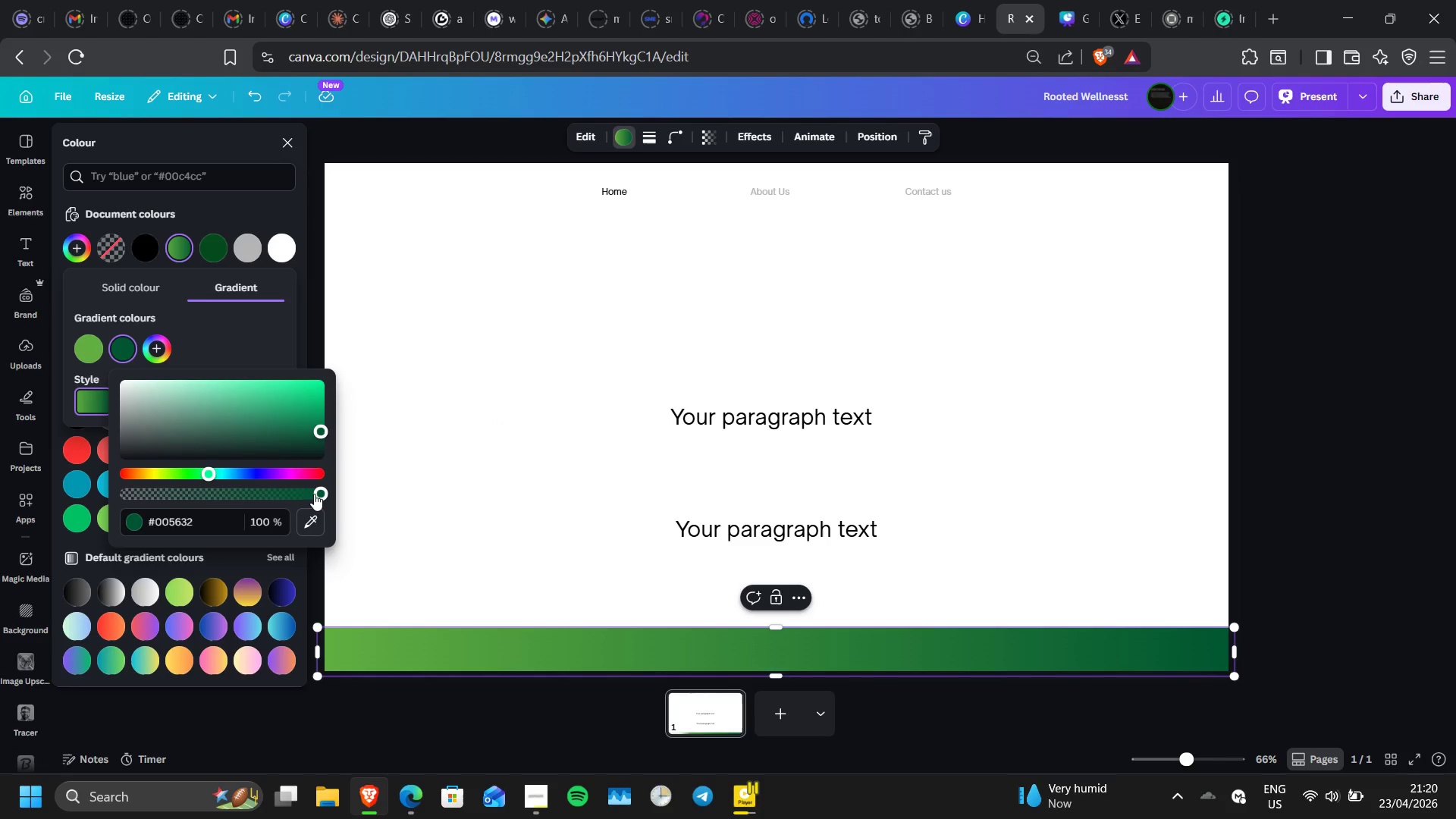 
left_click_drag(start_coordinate=[314, 494], to_coordinate=[80, 497])
 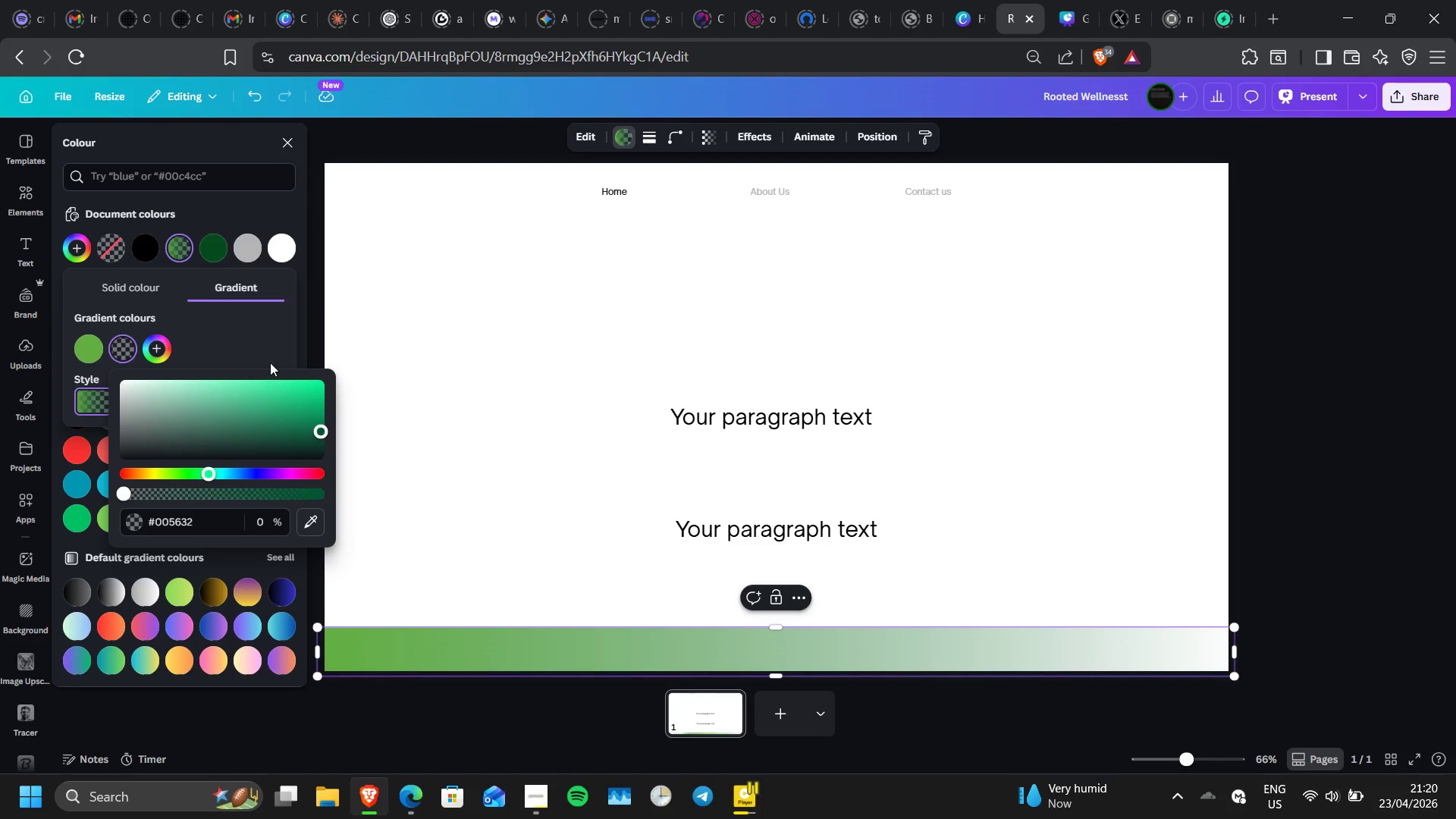 
left_click([255, 337])
 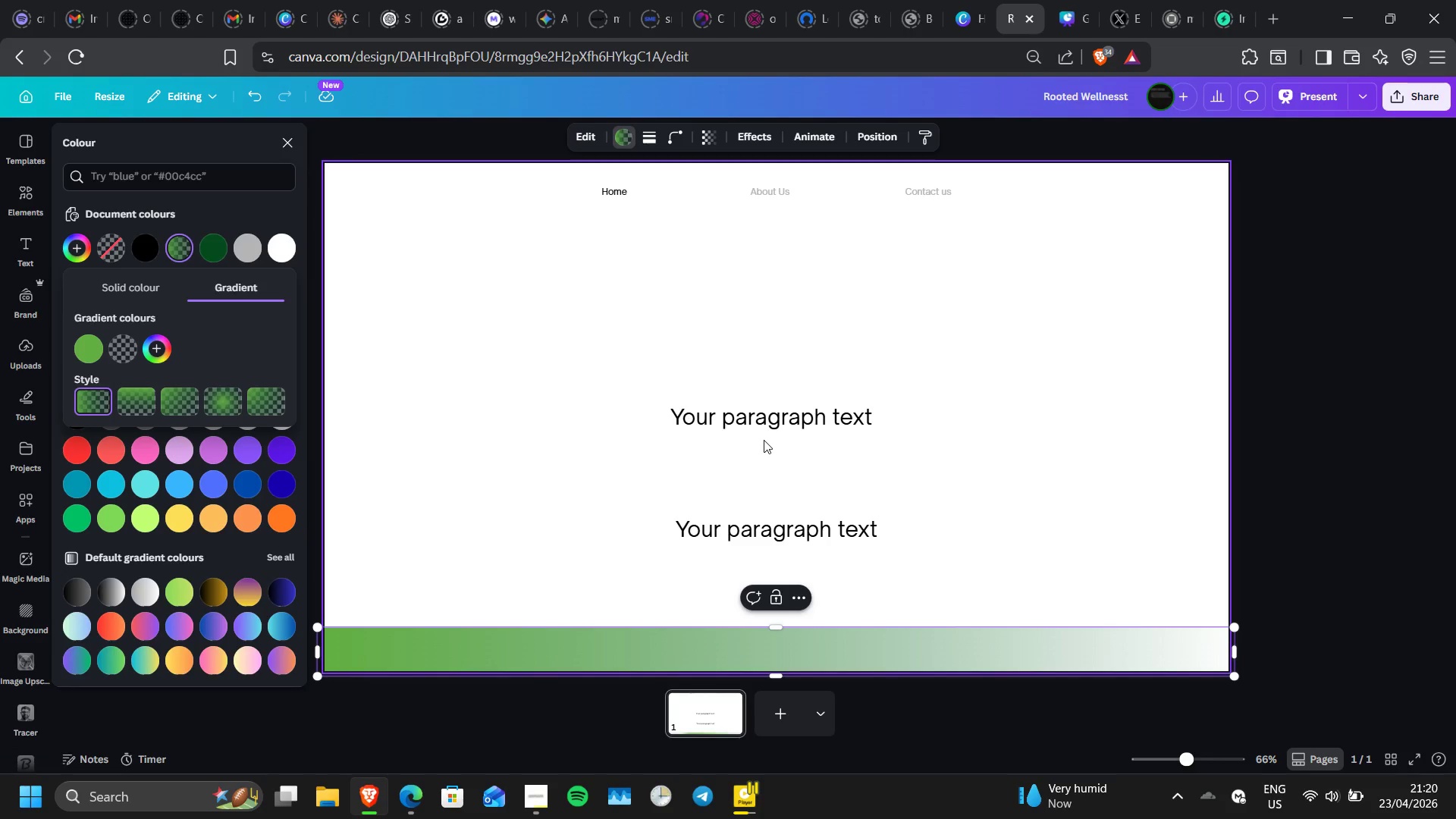 
left_click([611, 497])
 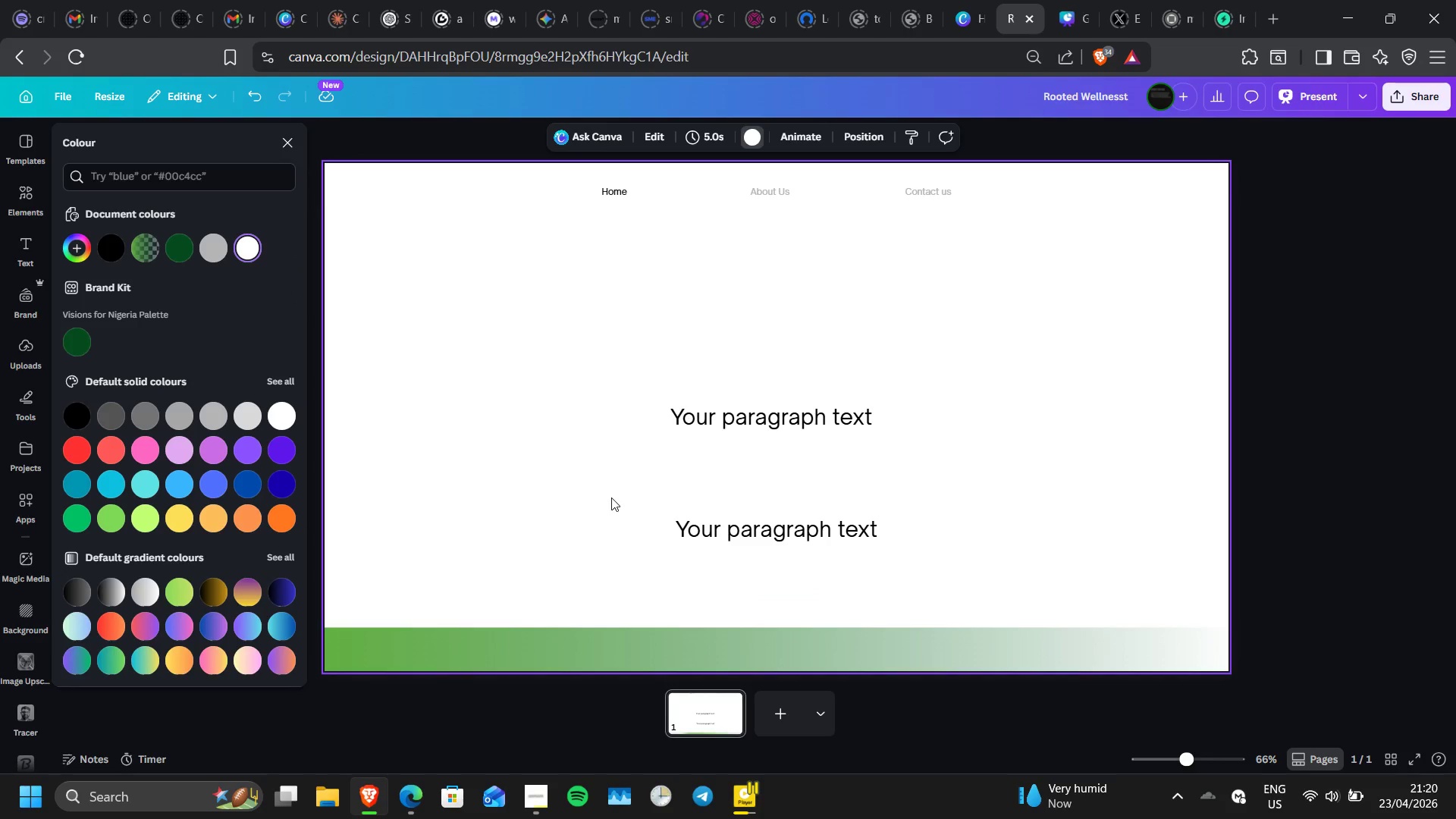 
wait(6.59)
 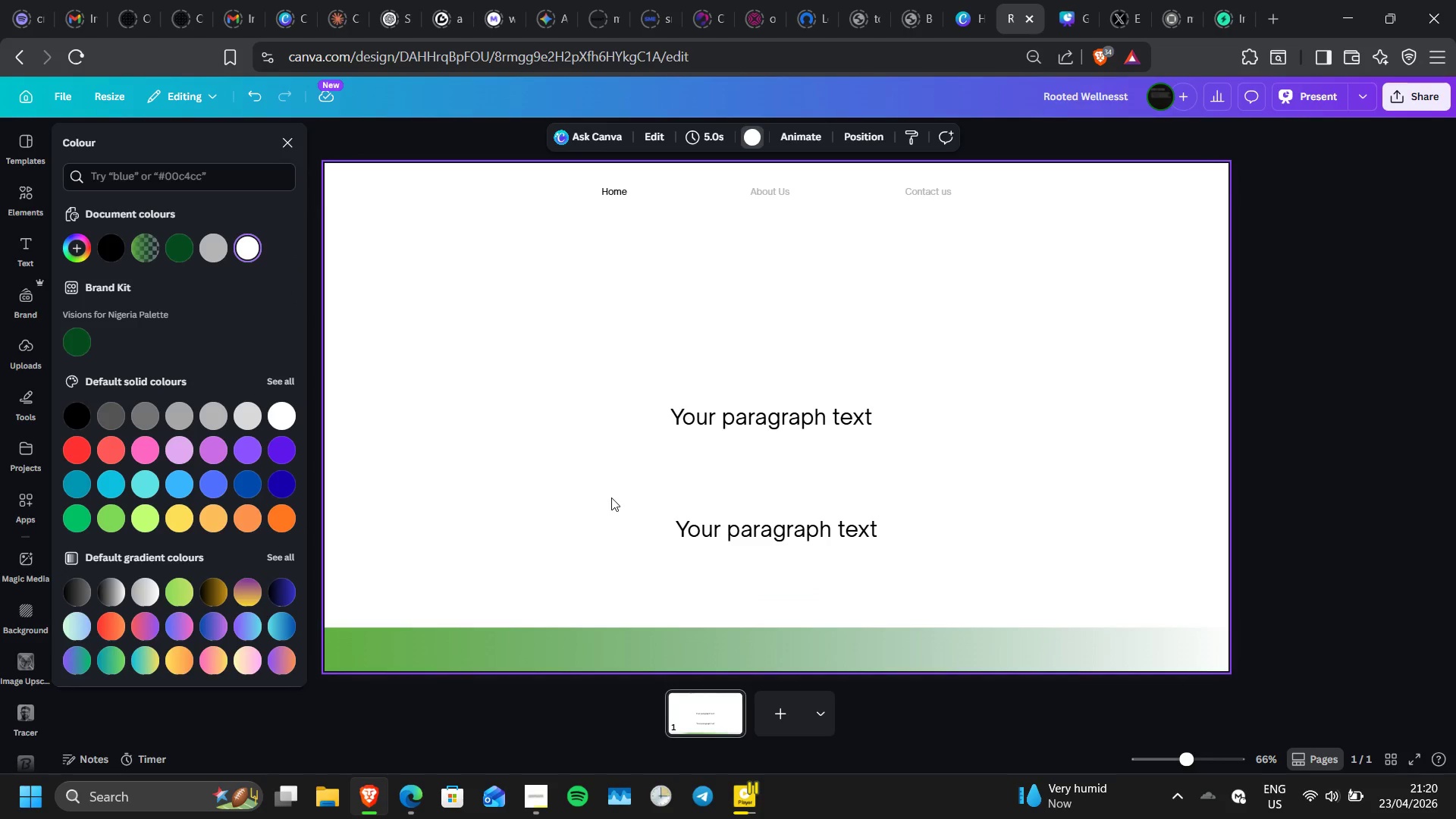 
left_click([782, 413])
 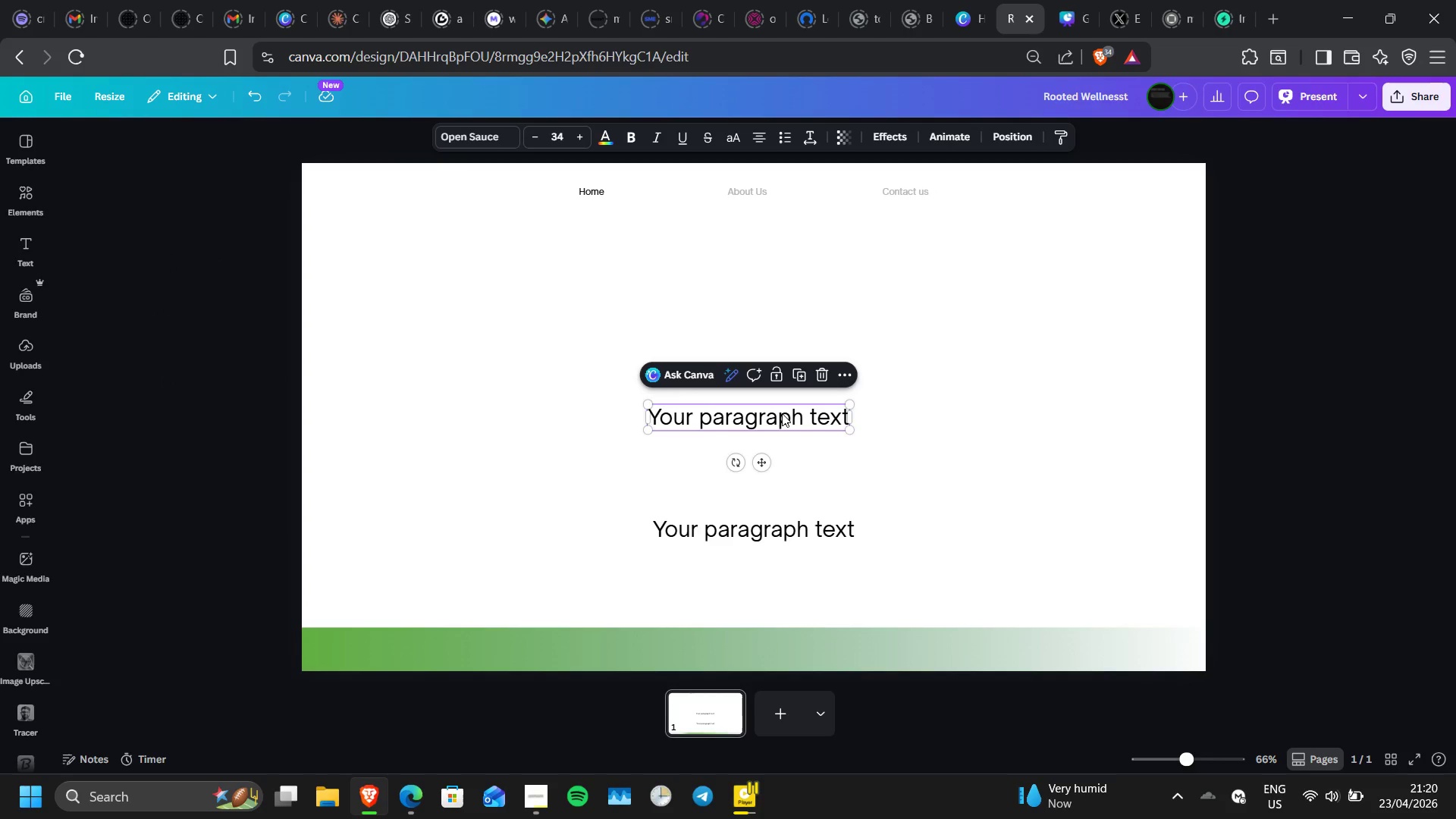 
wait(7.31)
 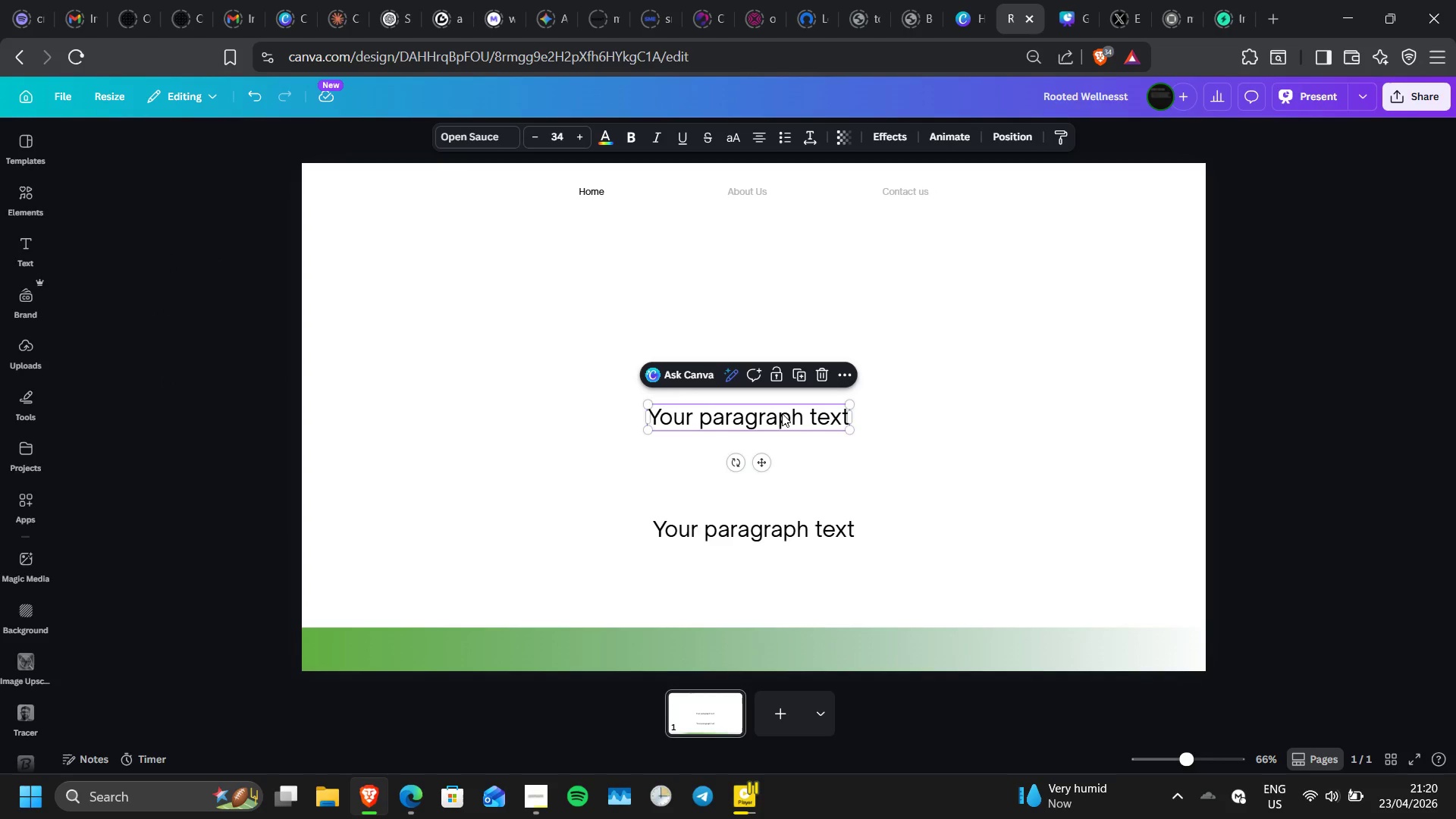 
double_click([782, 413])
 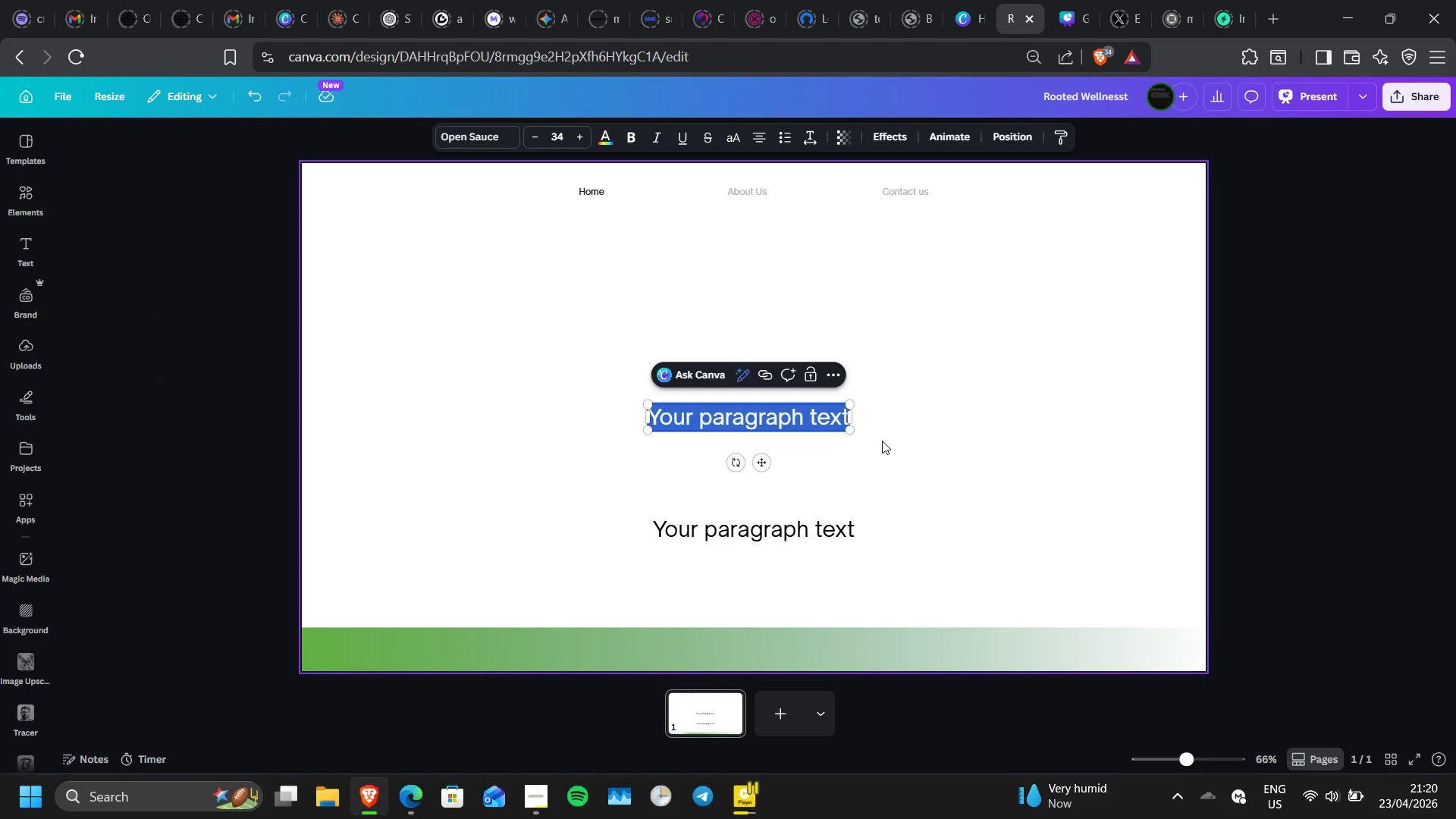 
left_click([882, 441])
 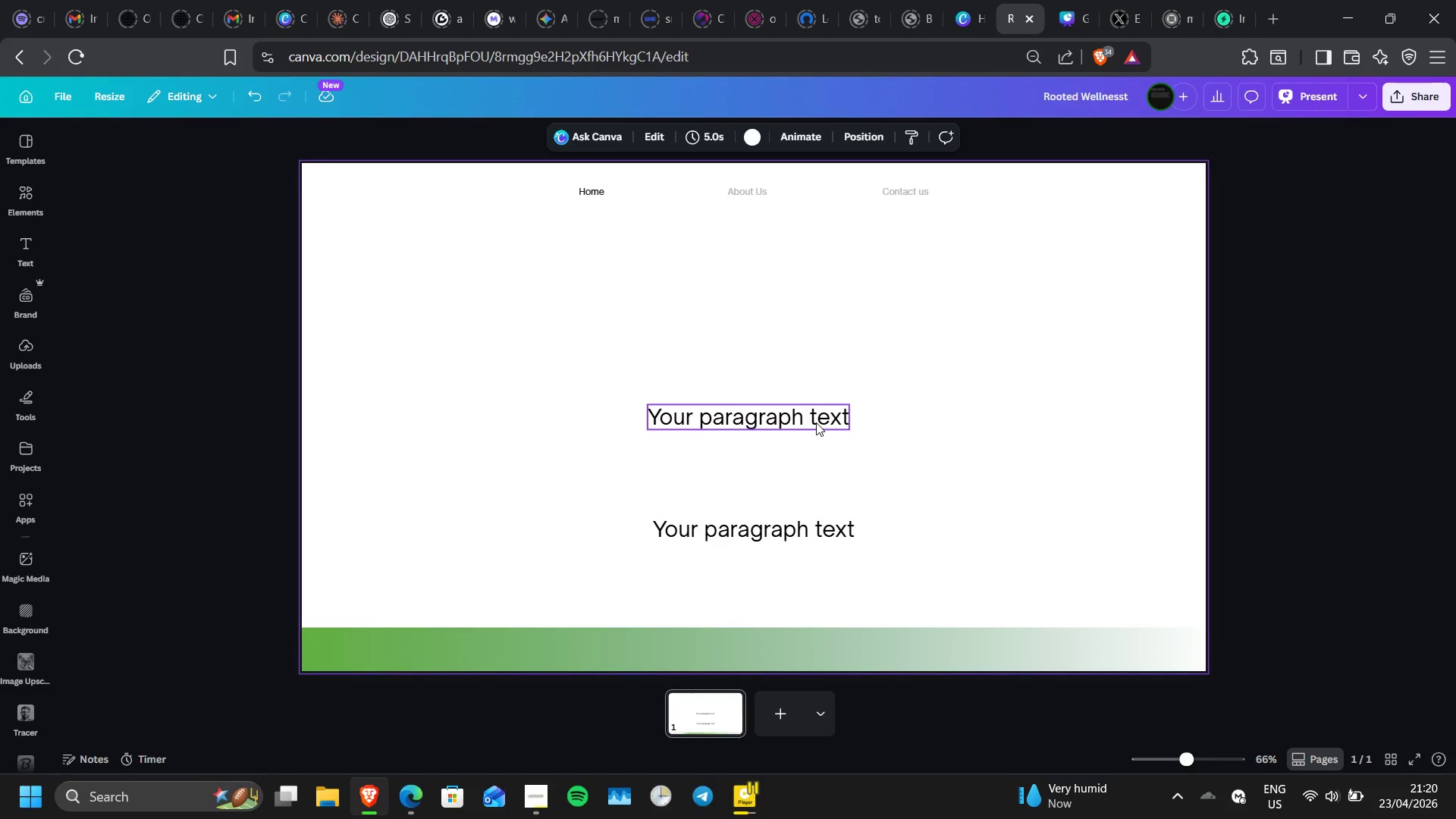 
left_click([816, 422])
 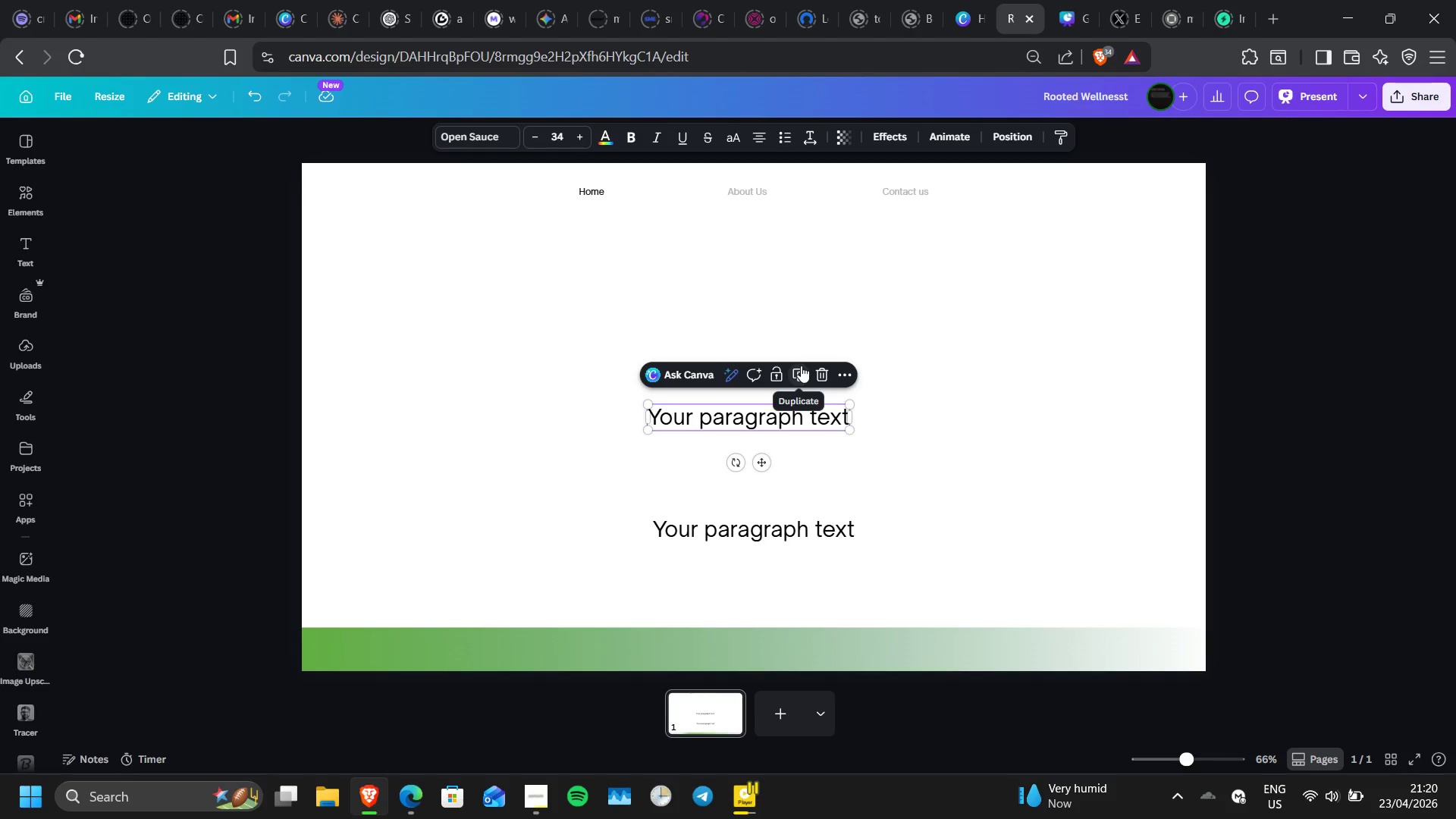 
left_click([801, 366])
 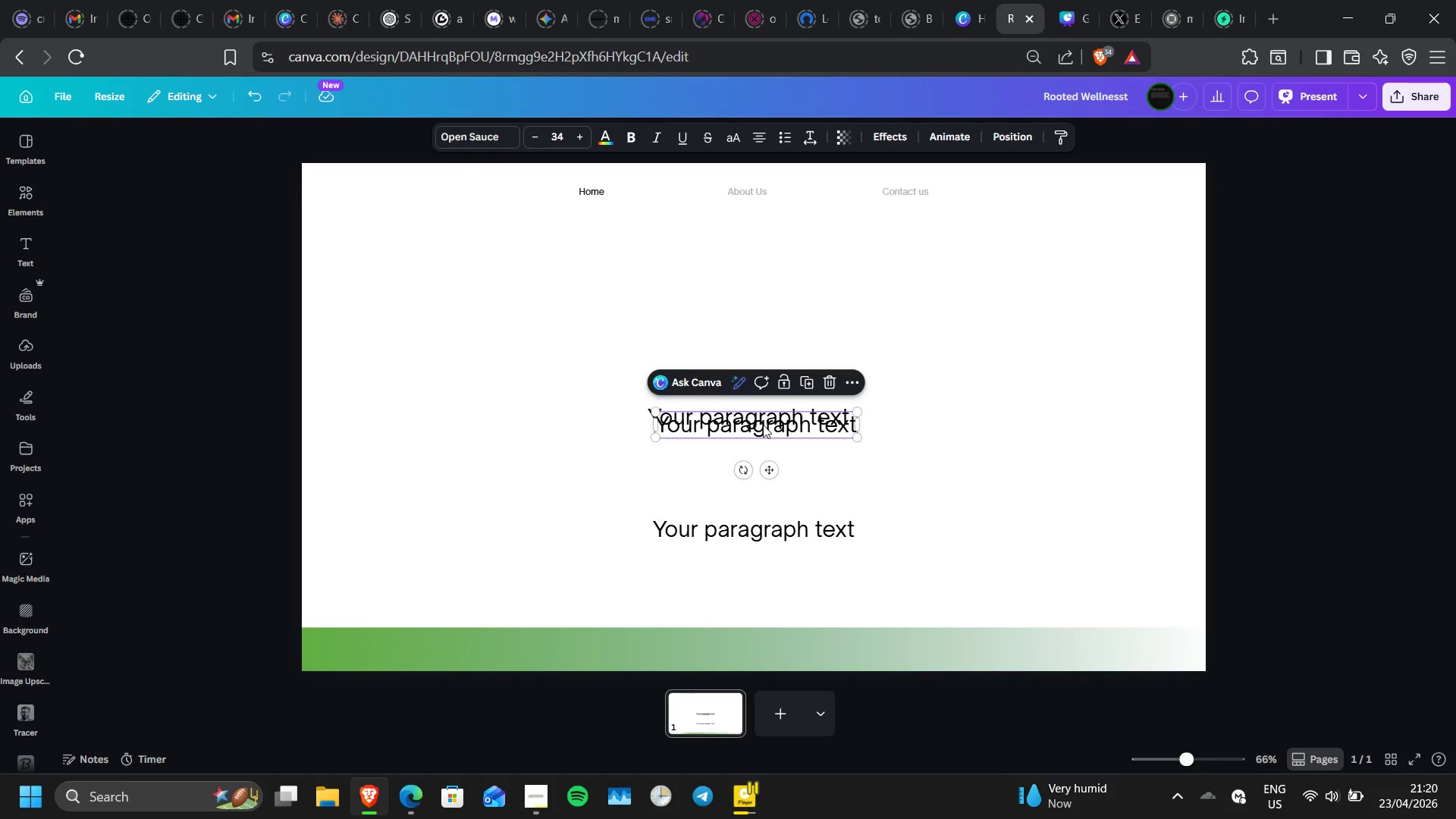 
left_click_drag(start_coordinate=[763, 425], to_coordinate=[757, 454])
 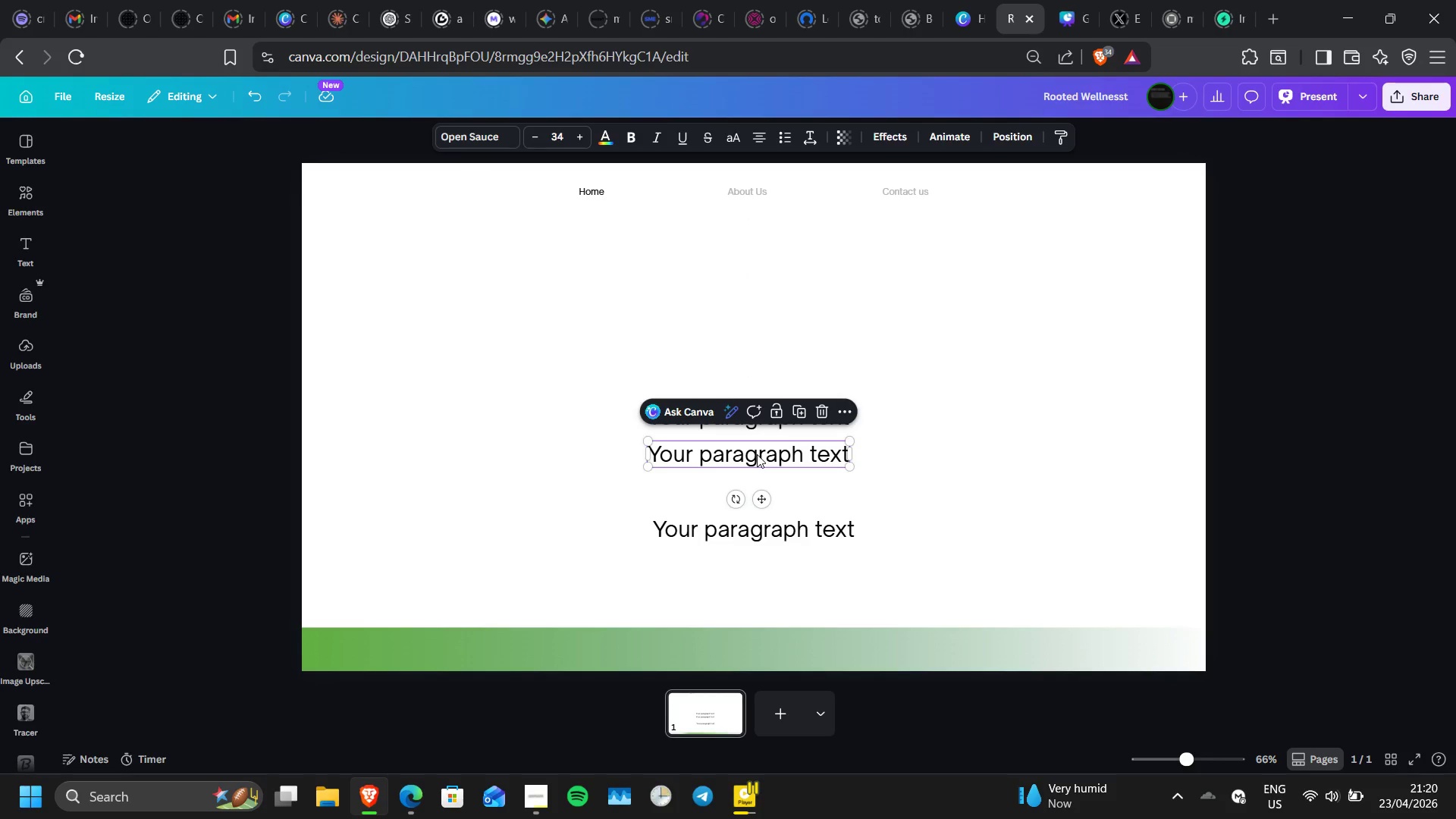 
double_click([757, 454])
 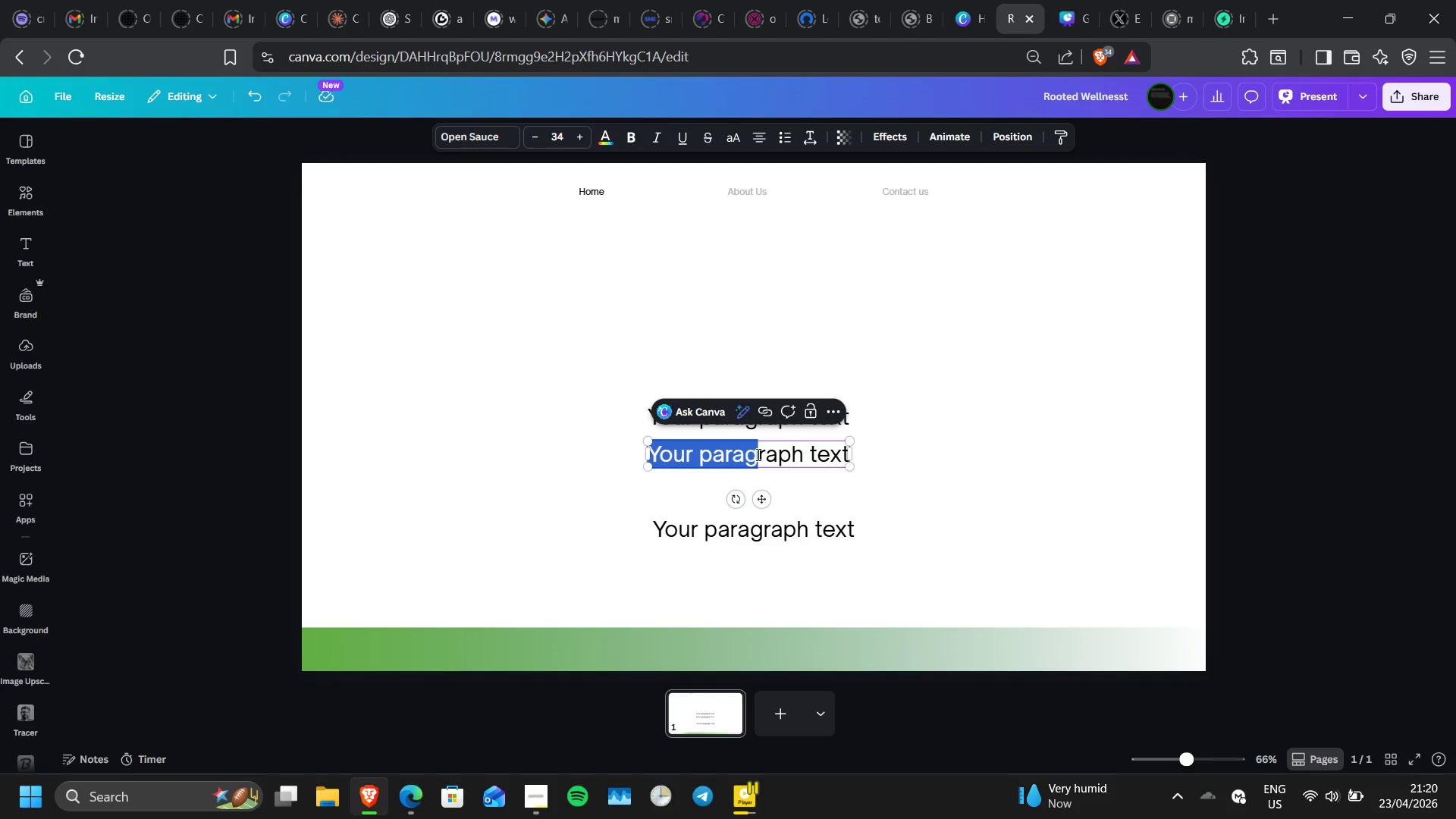 
double_click([757, 454])
 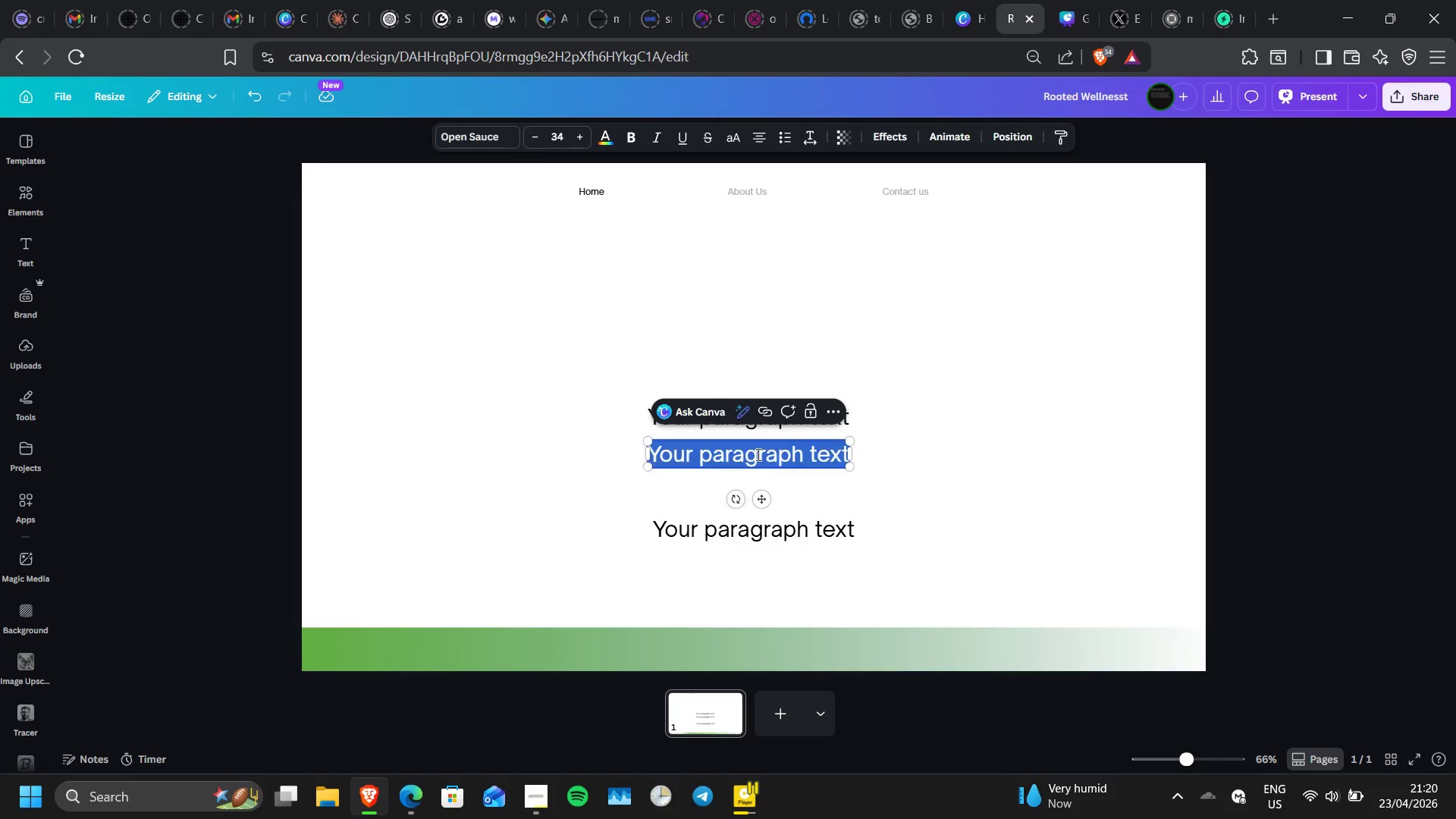 
triple_click([757, 454])
 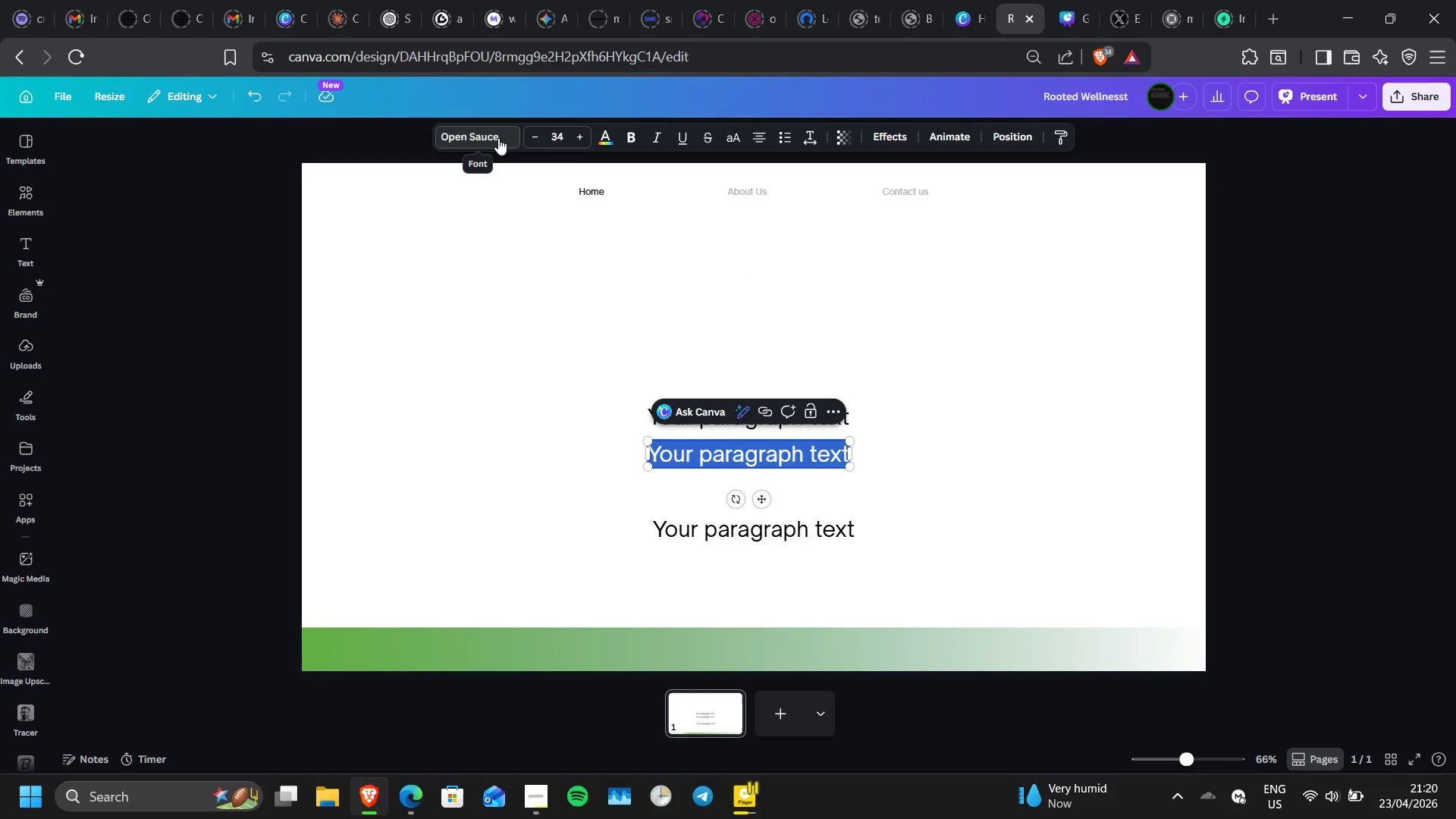 
triple_click([757, 454])
 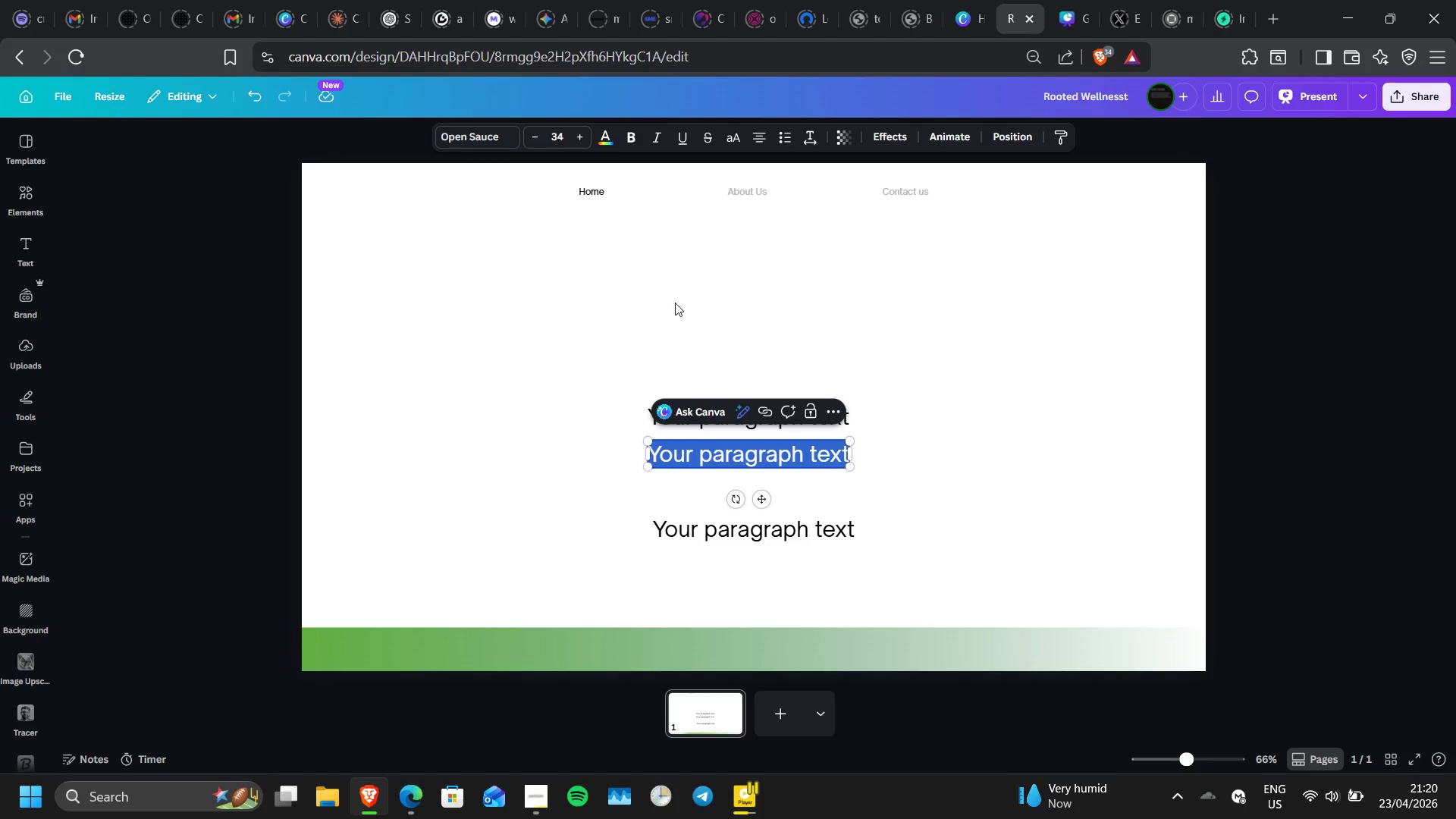 
left_click([596, 147])
 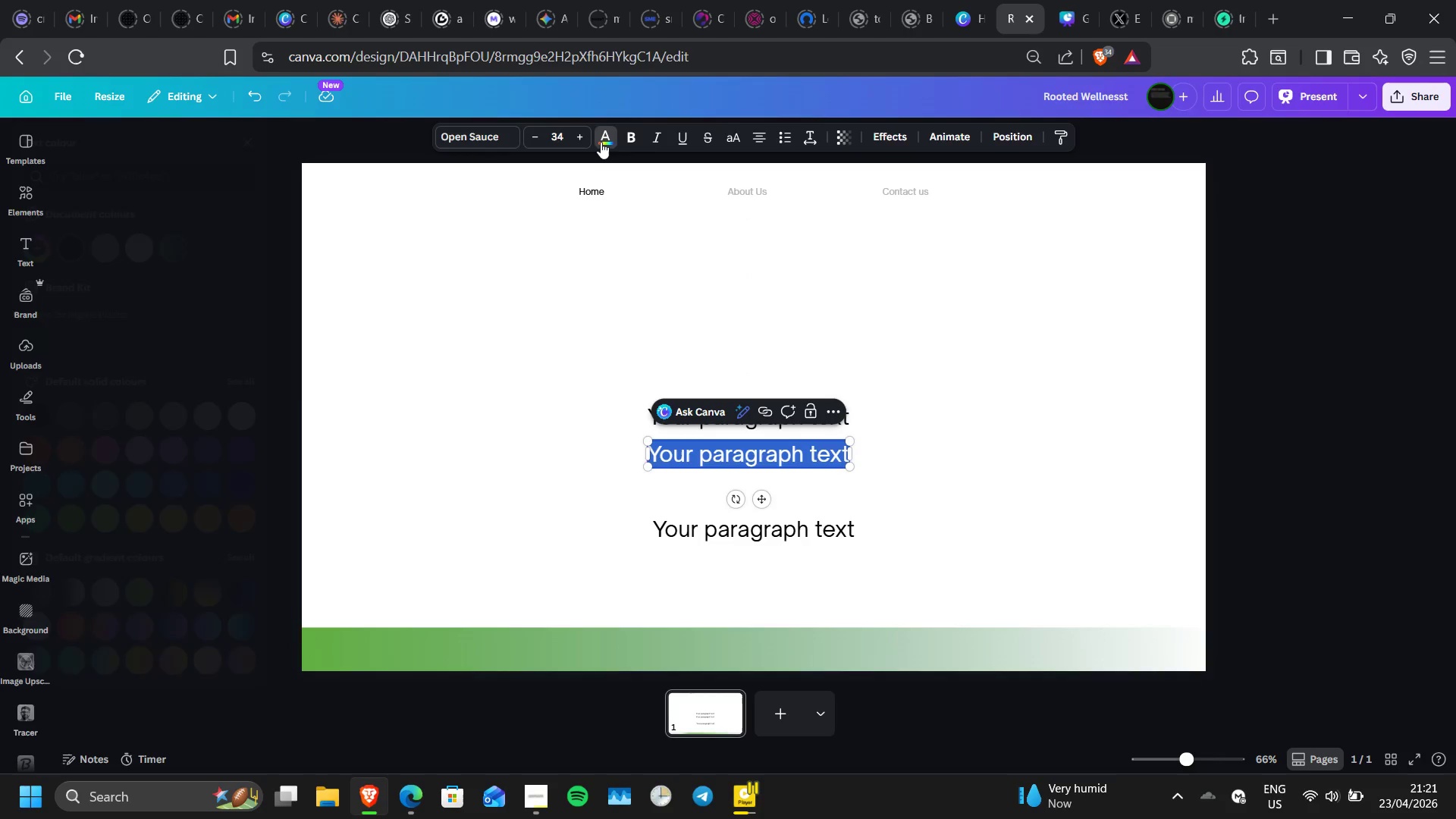 
left_click([601, 142])
 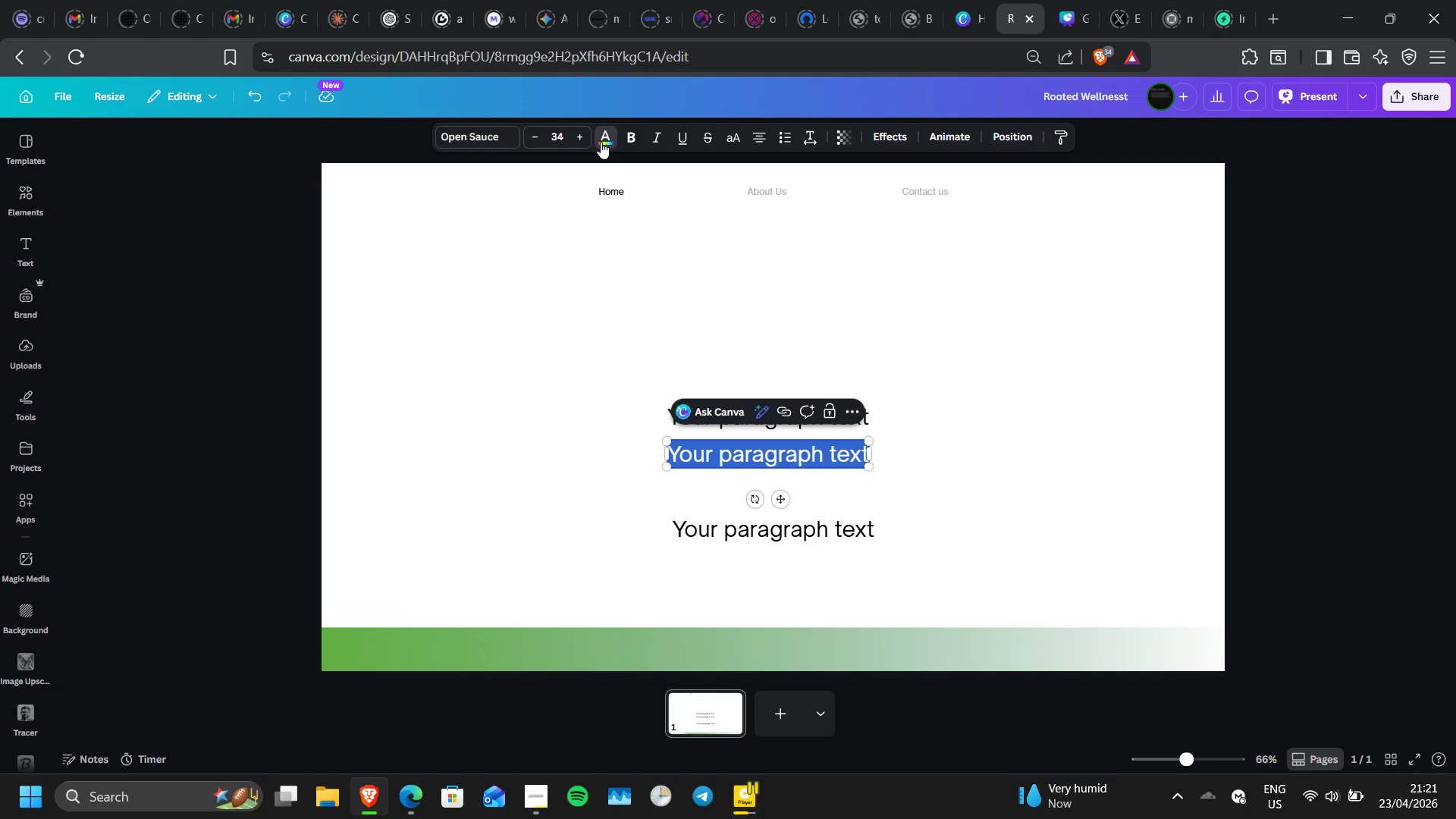 
left_click([601, 142])
 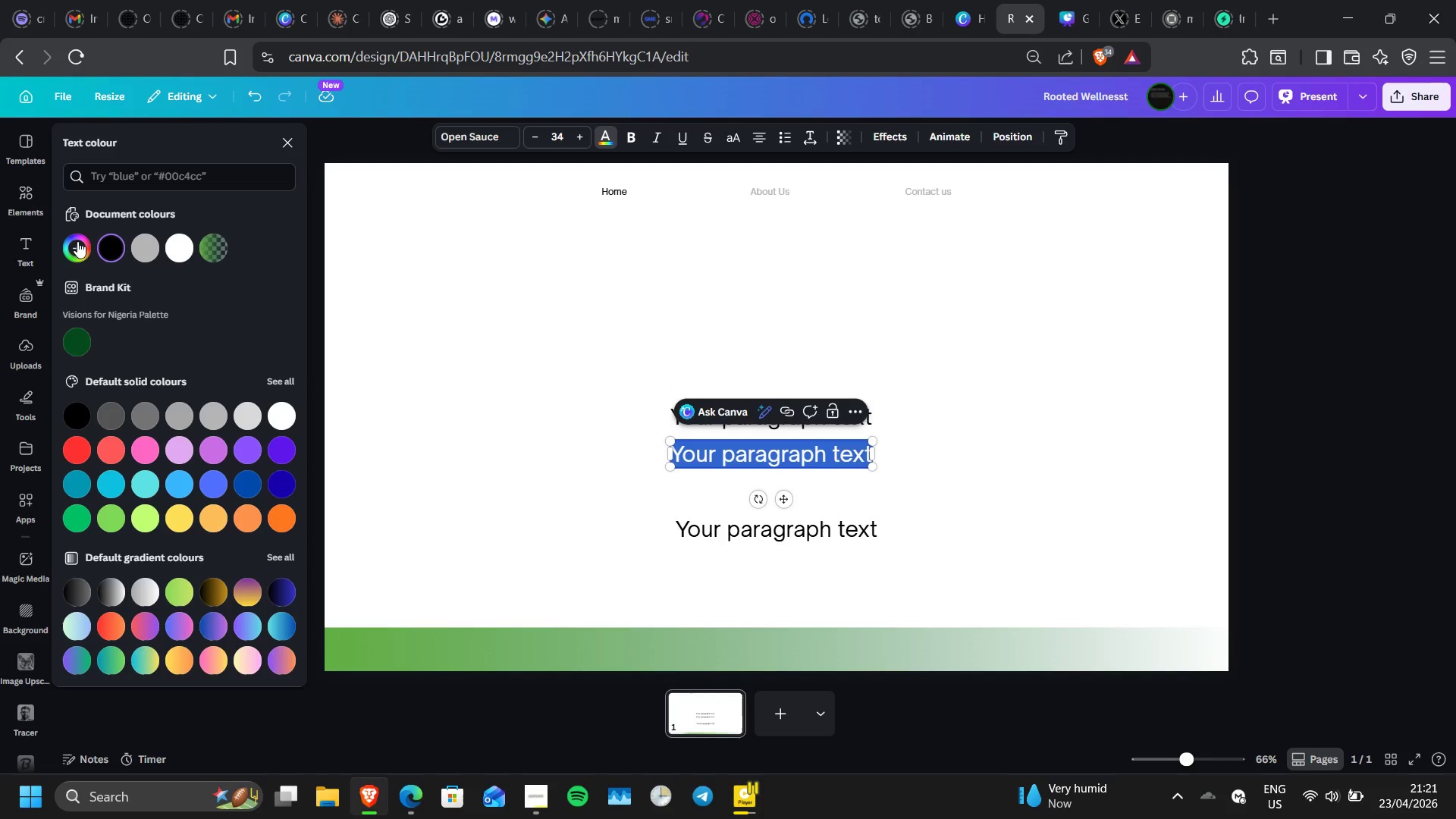 
left_click([77, 241])
 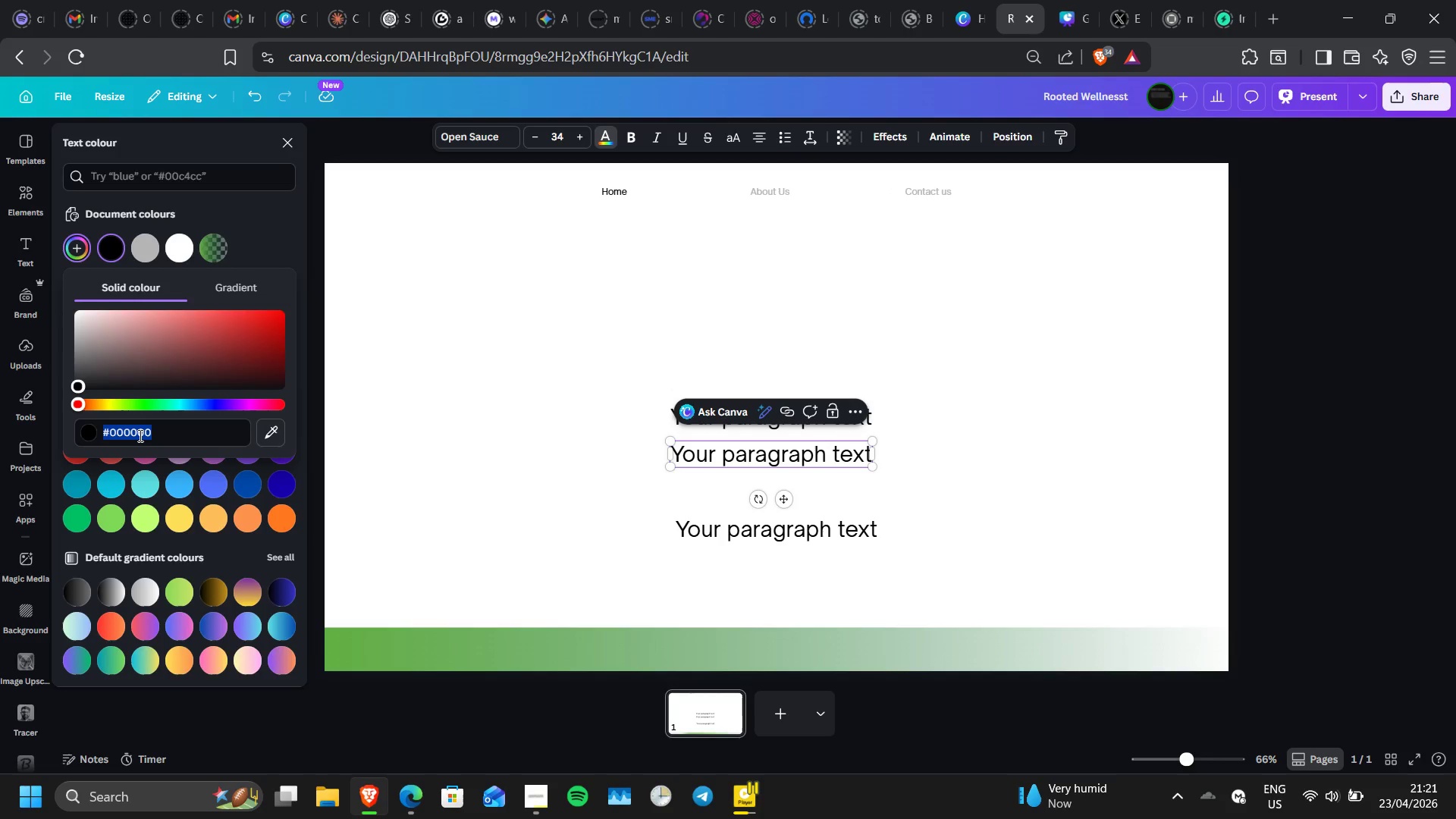 
type(45a834)
 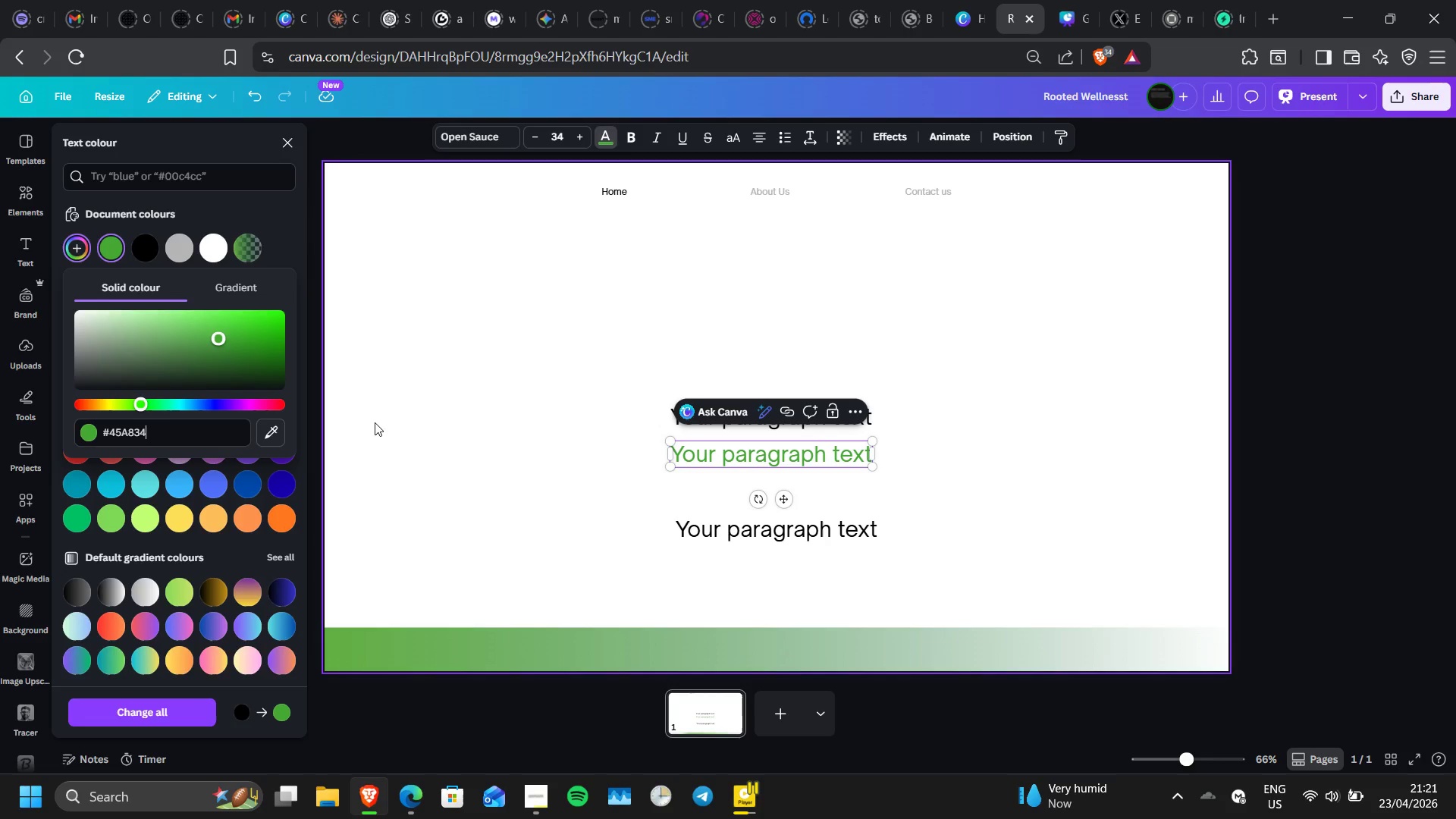 
left_click([378, 423])
 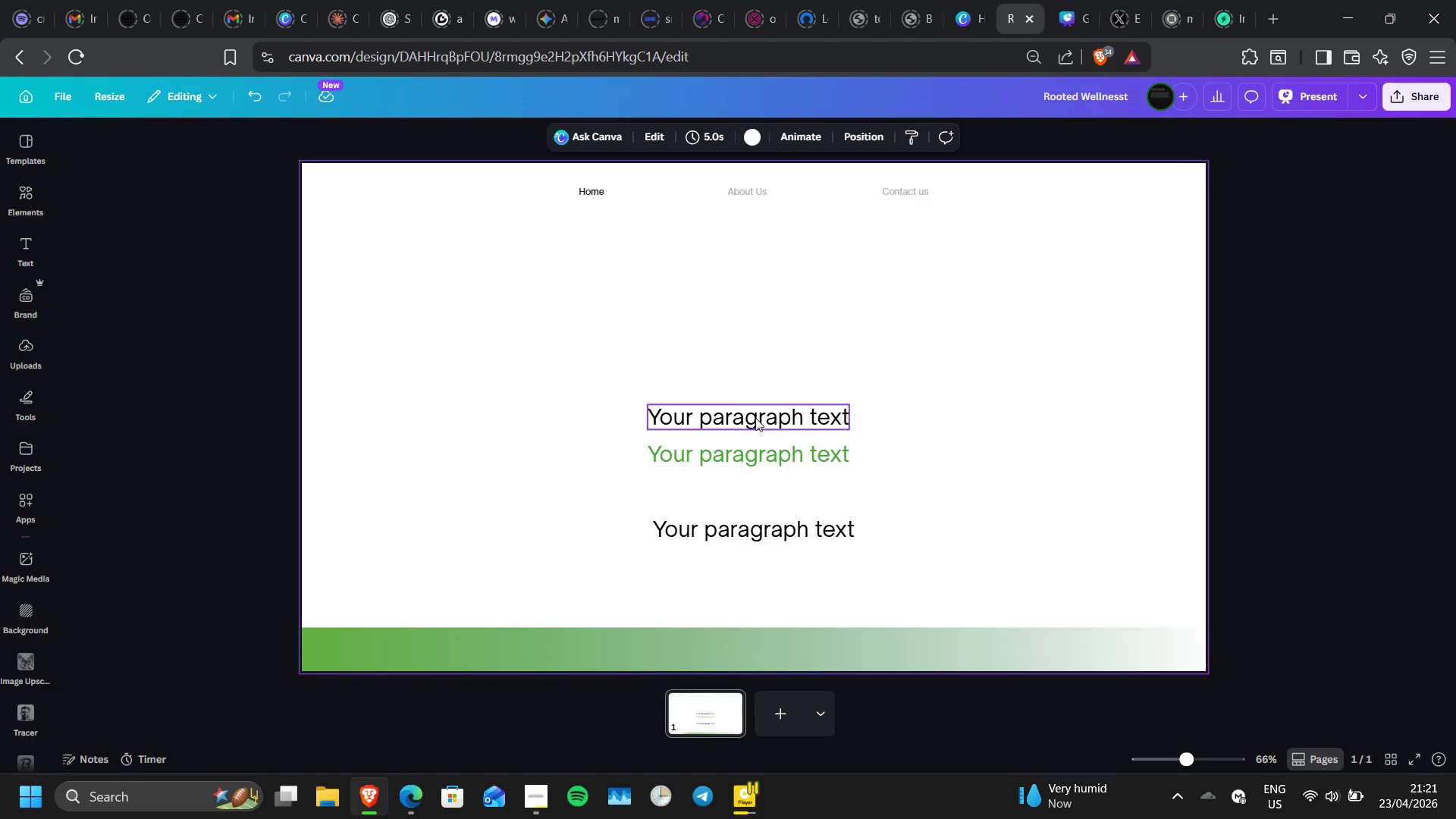 
left_click_drag(start_coordinate=[755, 418], to_coordinate=[485, 406])
 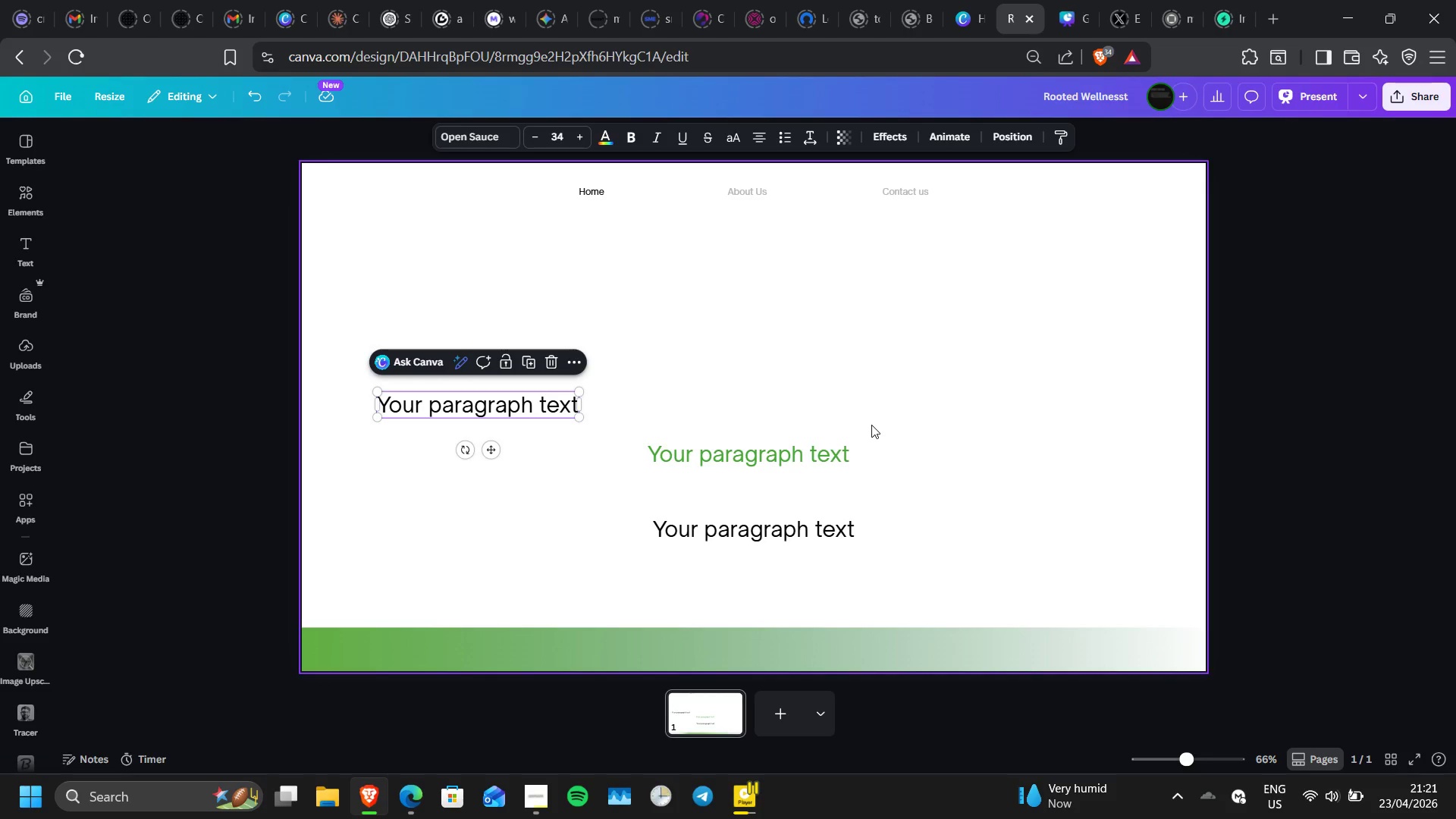 
key(R)
 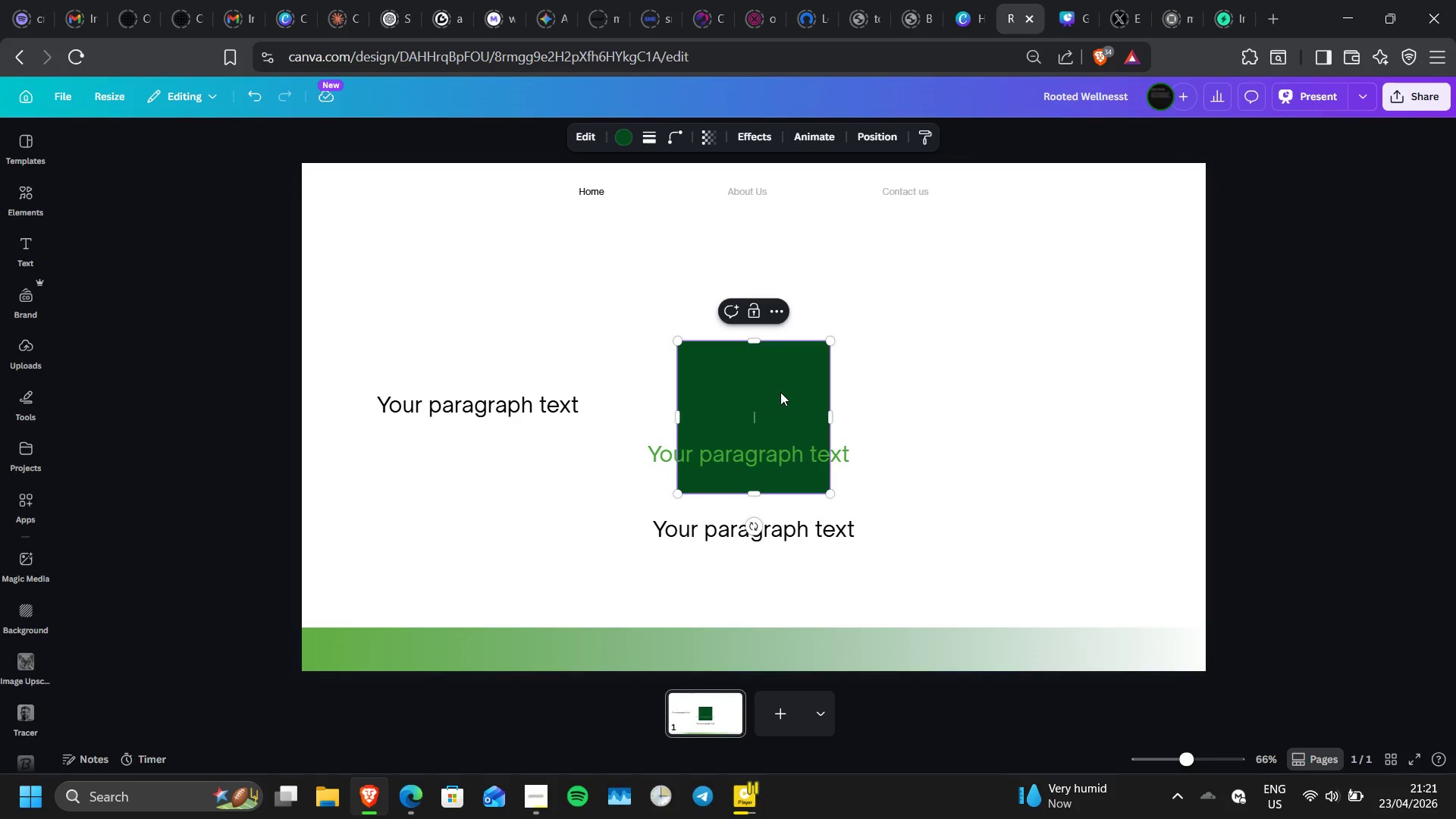 
left_click_drag(start_coordinate=[780, 392], to_coordinate=[493, 499])
 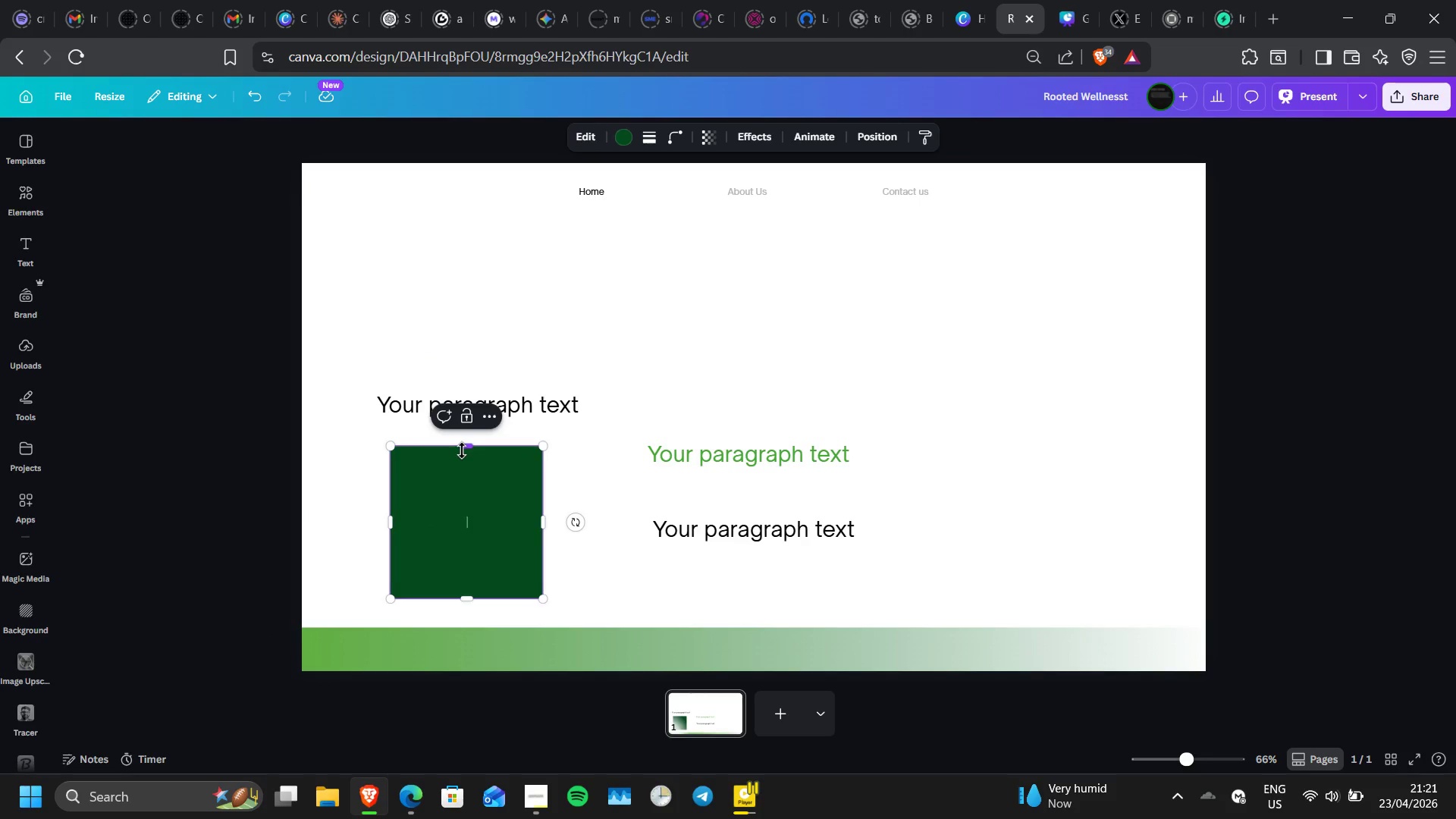 
left_click_drag(start_coordinate=[462, 450], to_coordinate=[463, 544])
 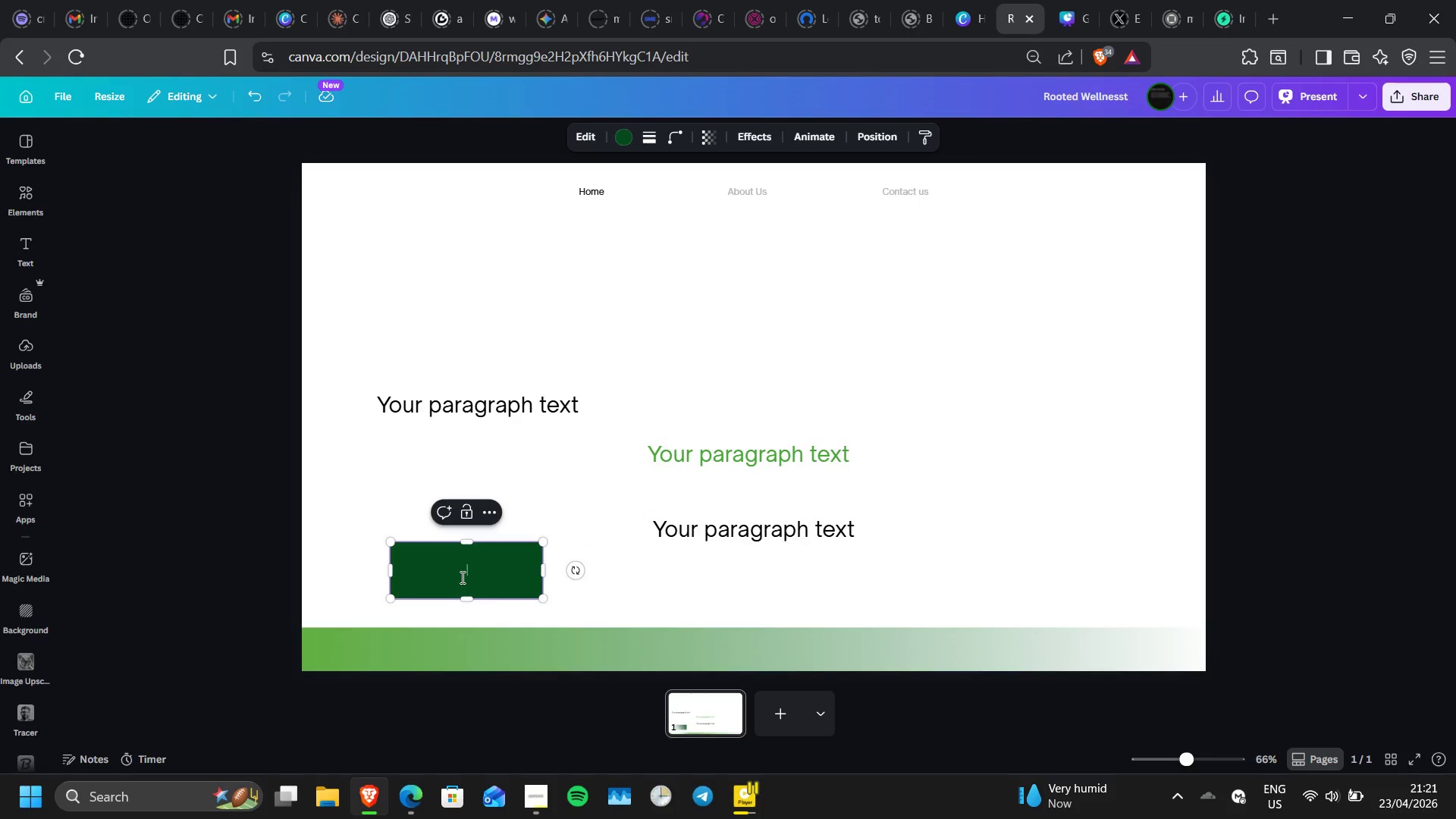 
left_click_drag(start_coordinate=[461, 577], to_coordinate=[439, 519])
 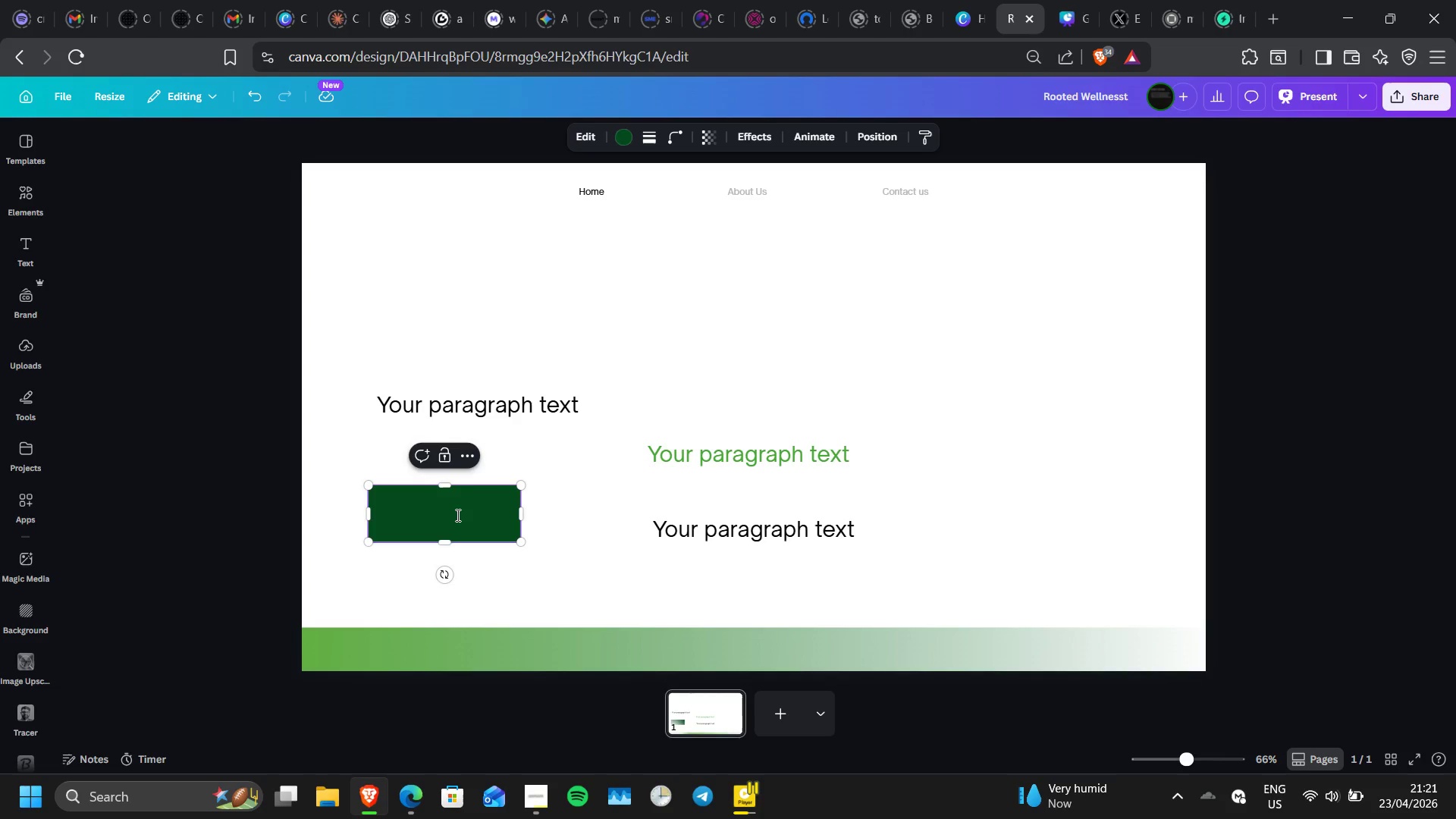 
left_click([457, 516])
 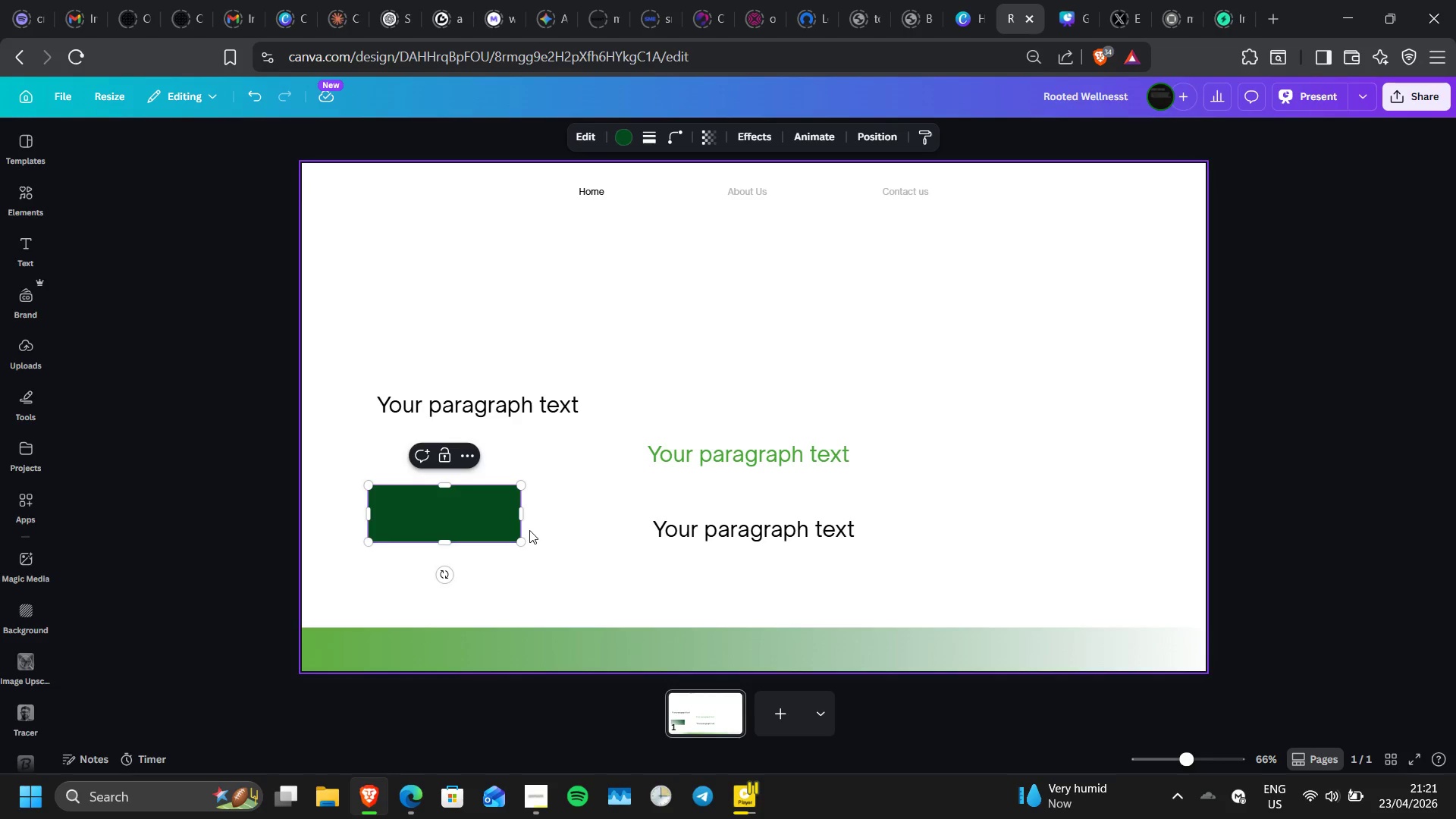 
left_click([529, 530])
 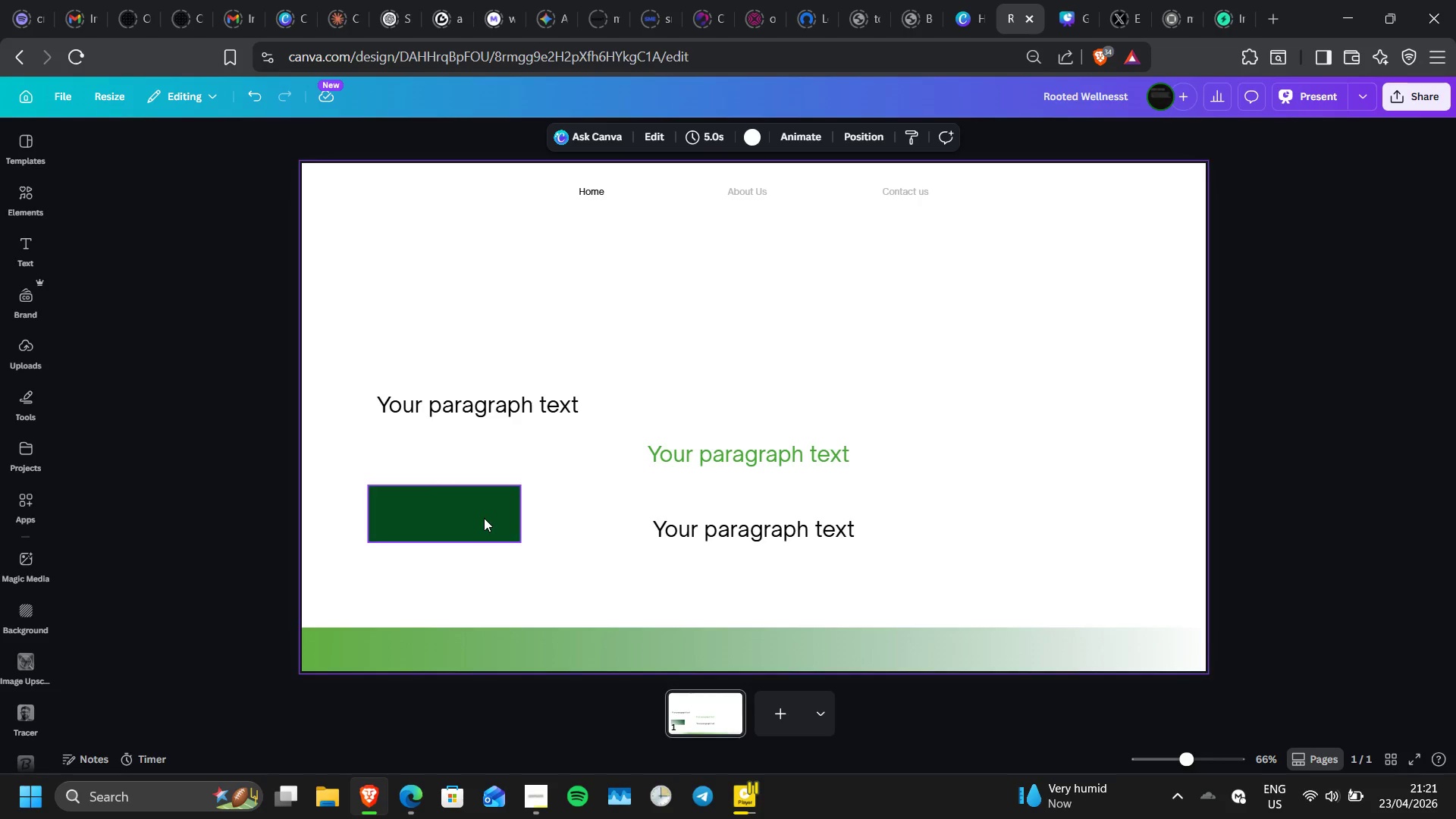 
left_click([484, 518])
 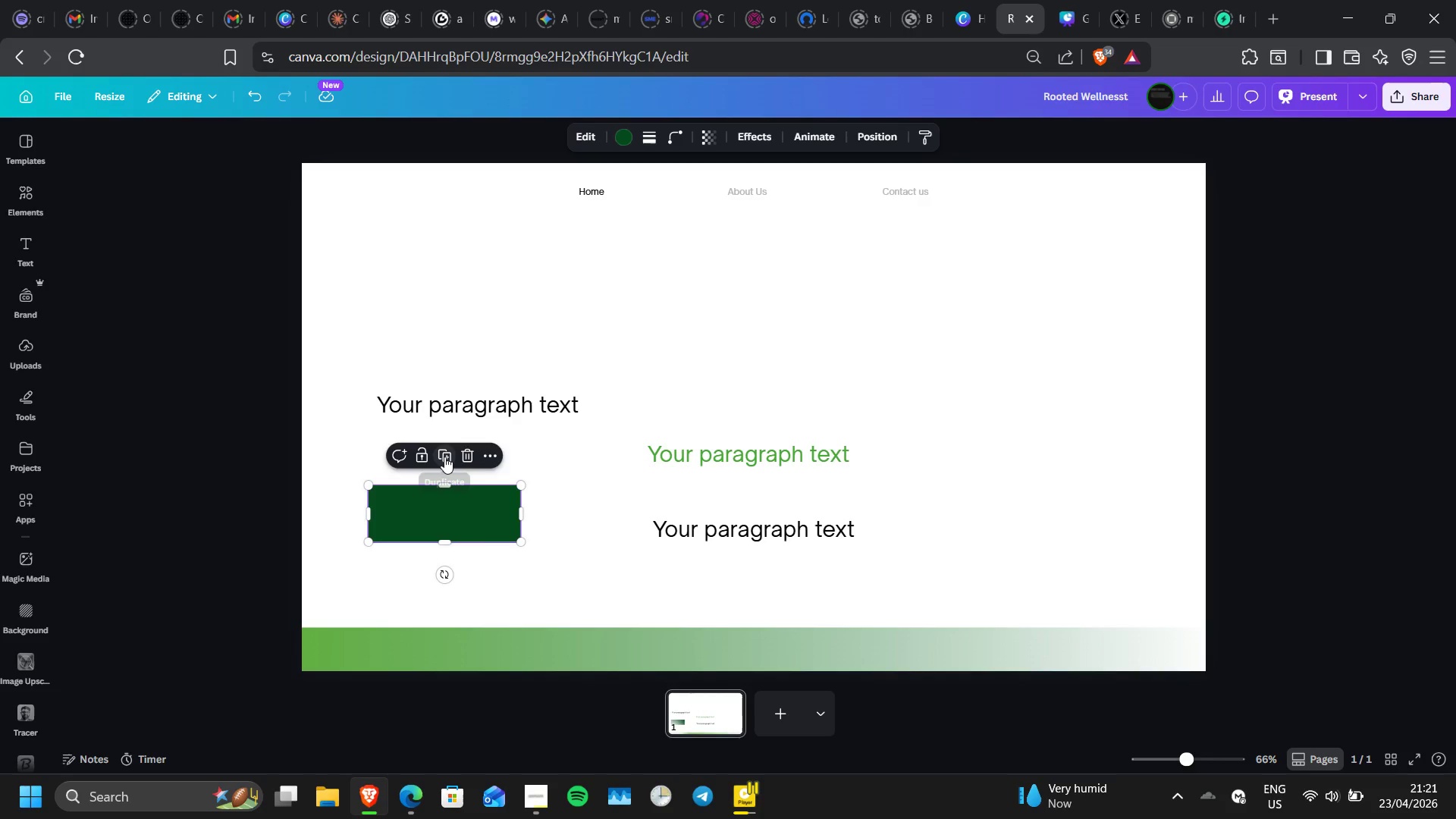 
left_click([444, 457])
 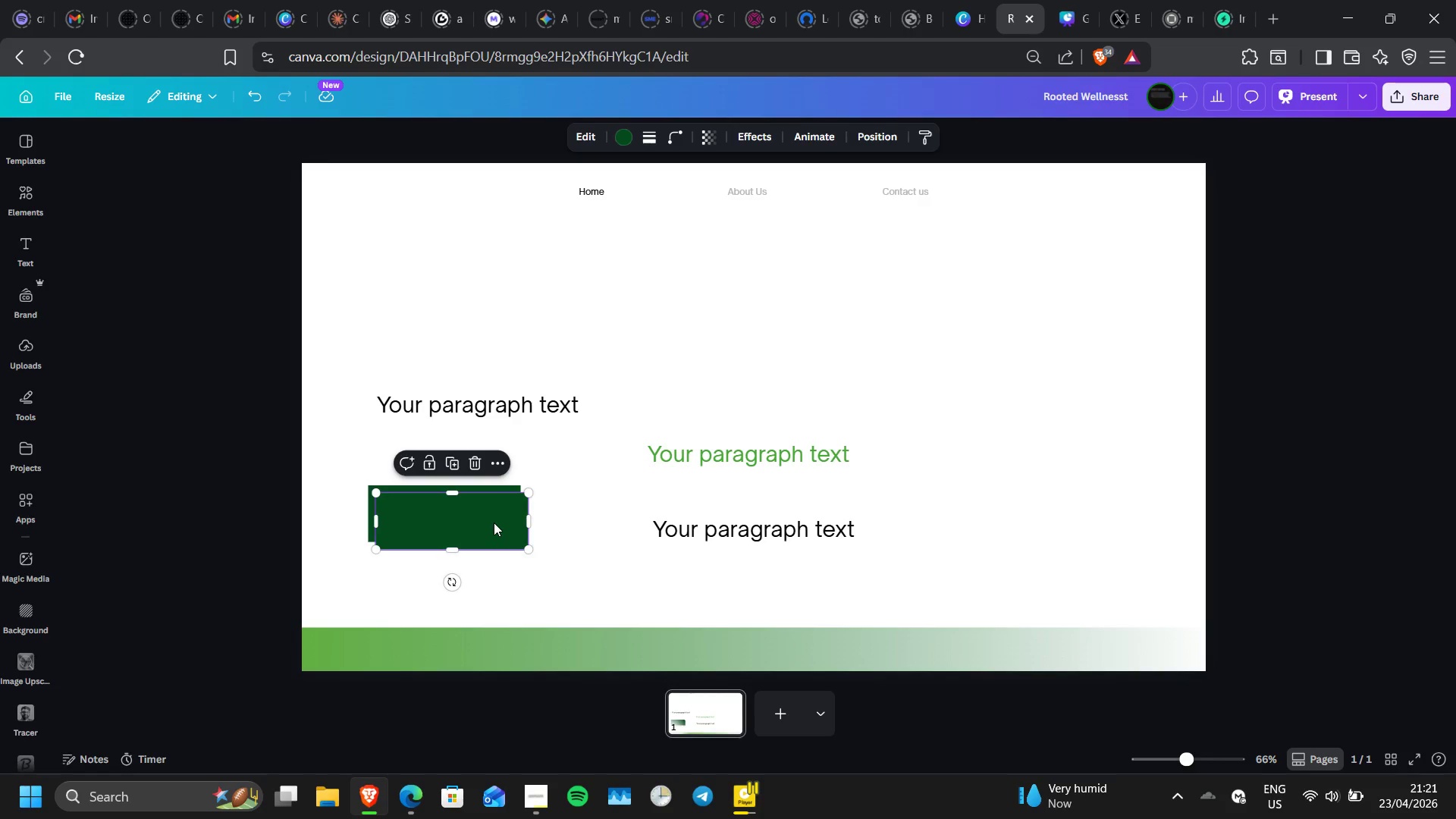 
left_click_drag(start_coordinate=[494, 522], to_coordinate=[1109, 514])
 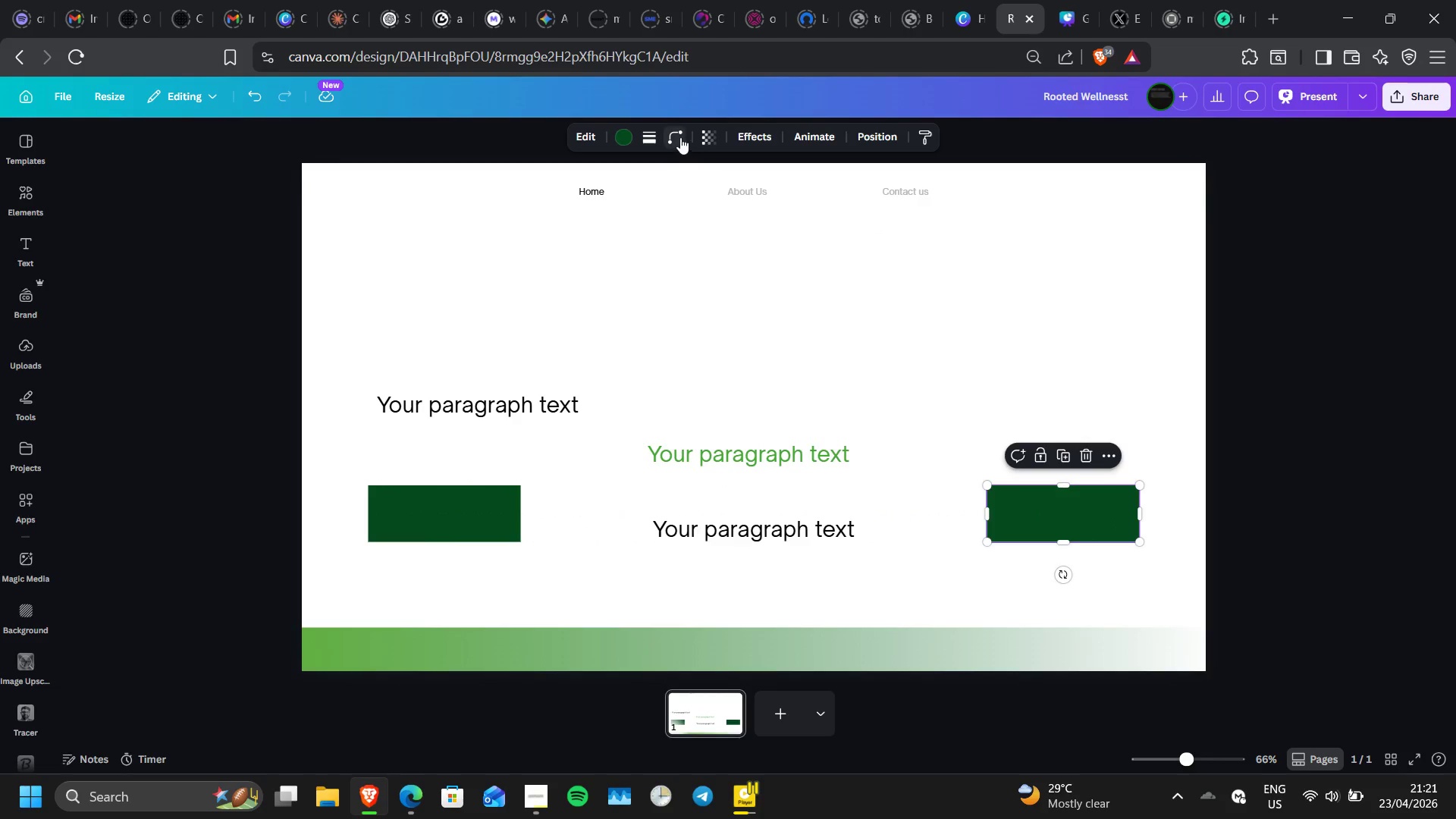 
left_click([678, 136])
 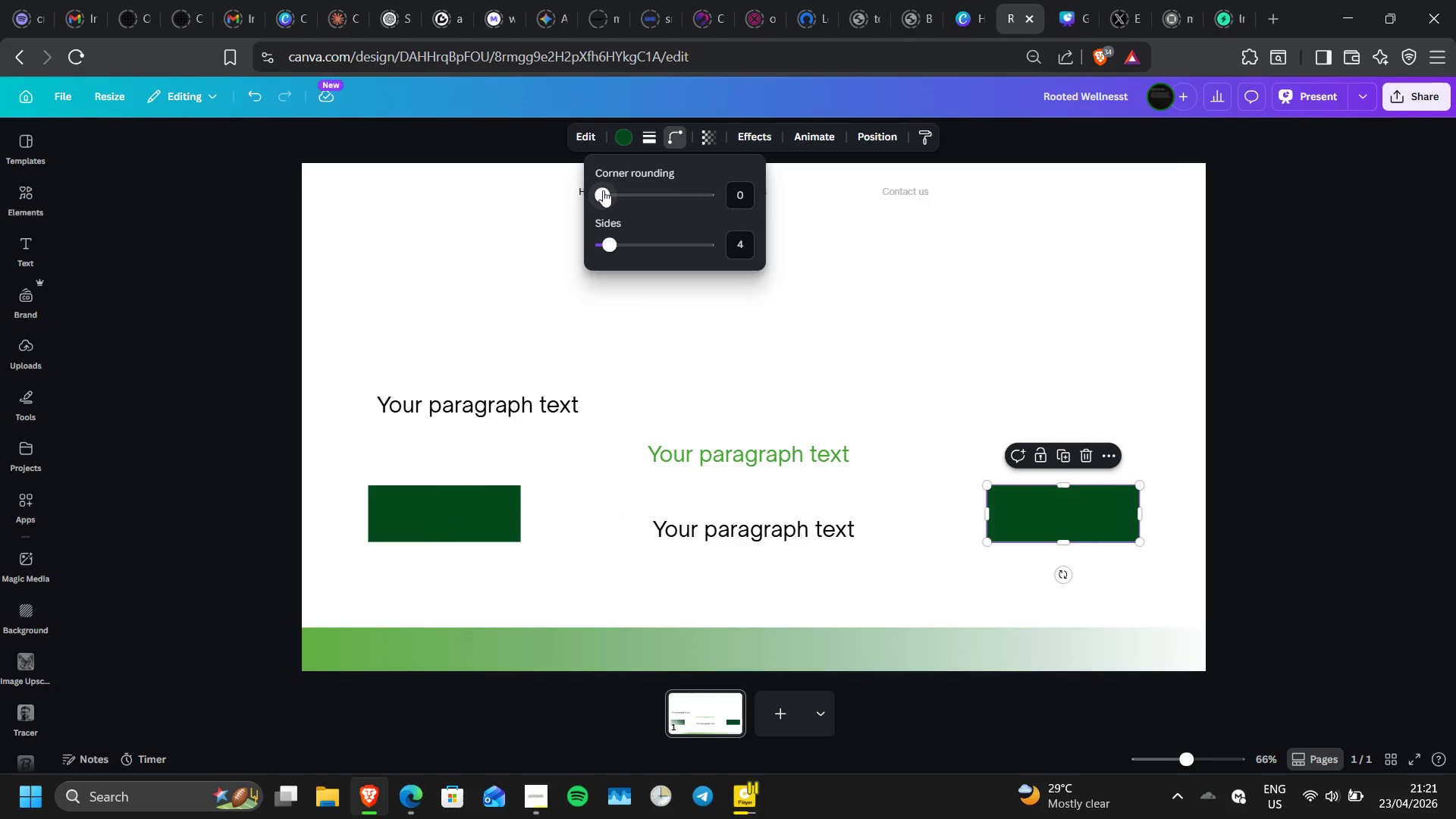 
left_click_drag(start_coordinate=[603, 190], to_coordinate=[617, 192])
 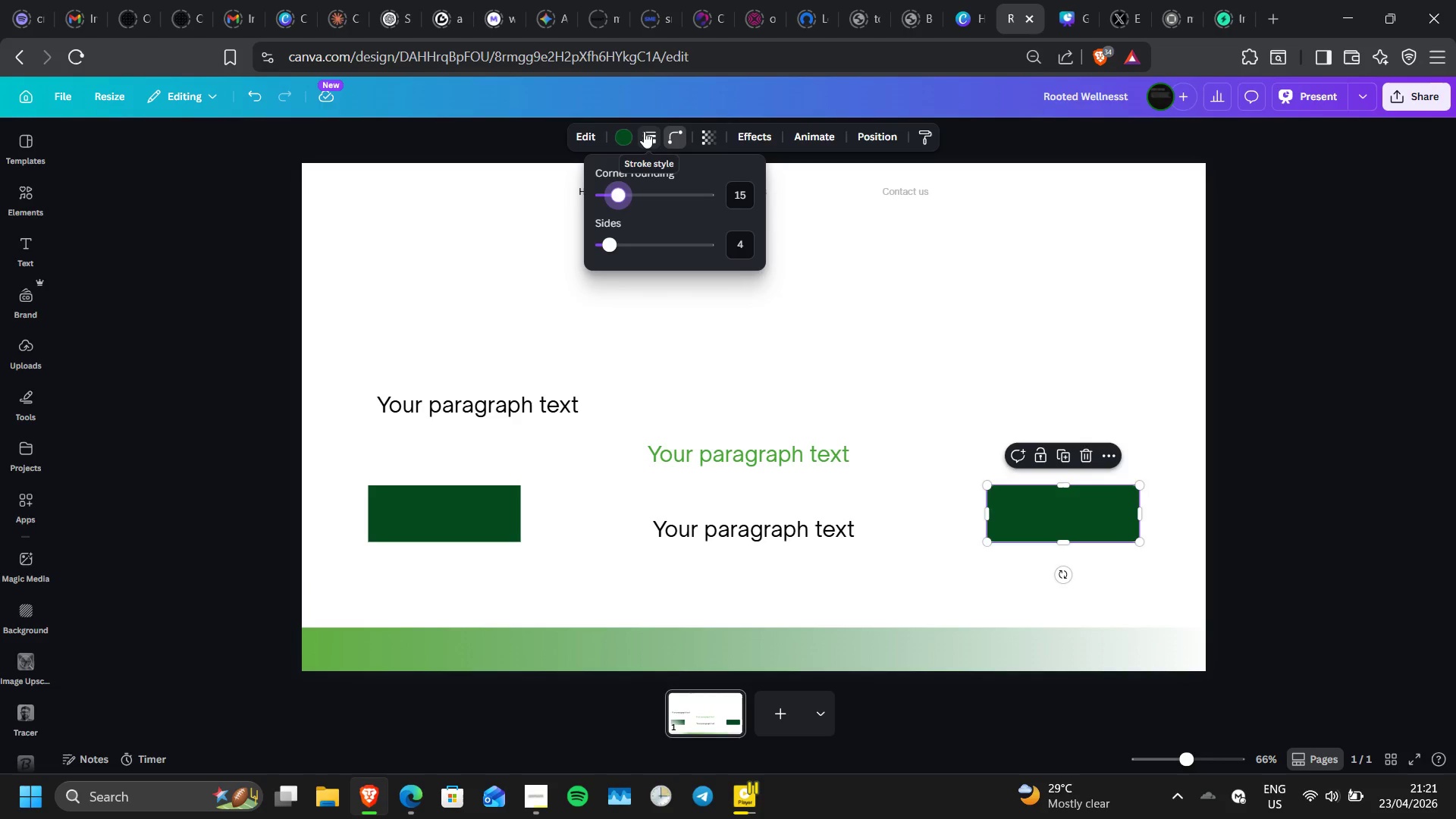 
left_click([644, 131])
 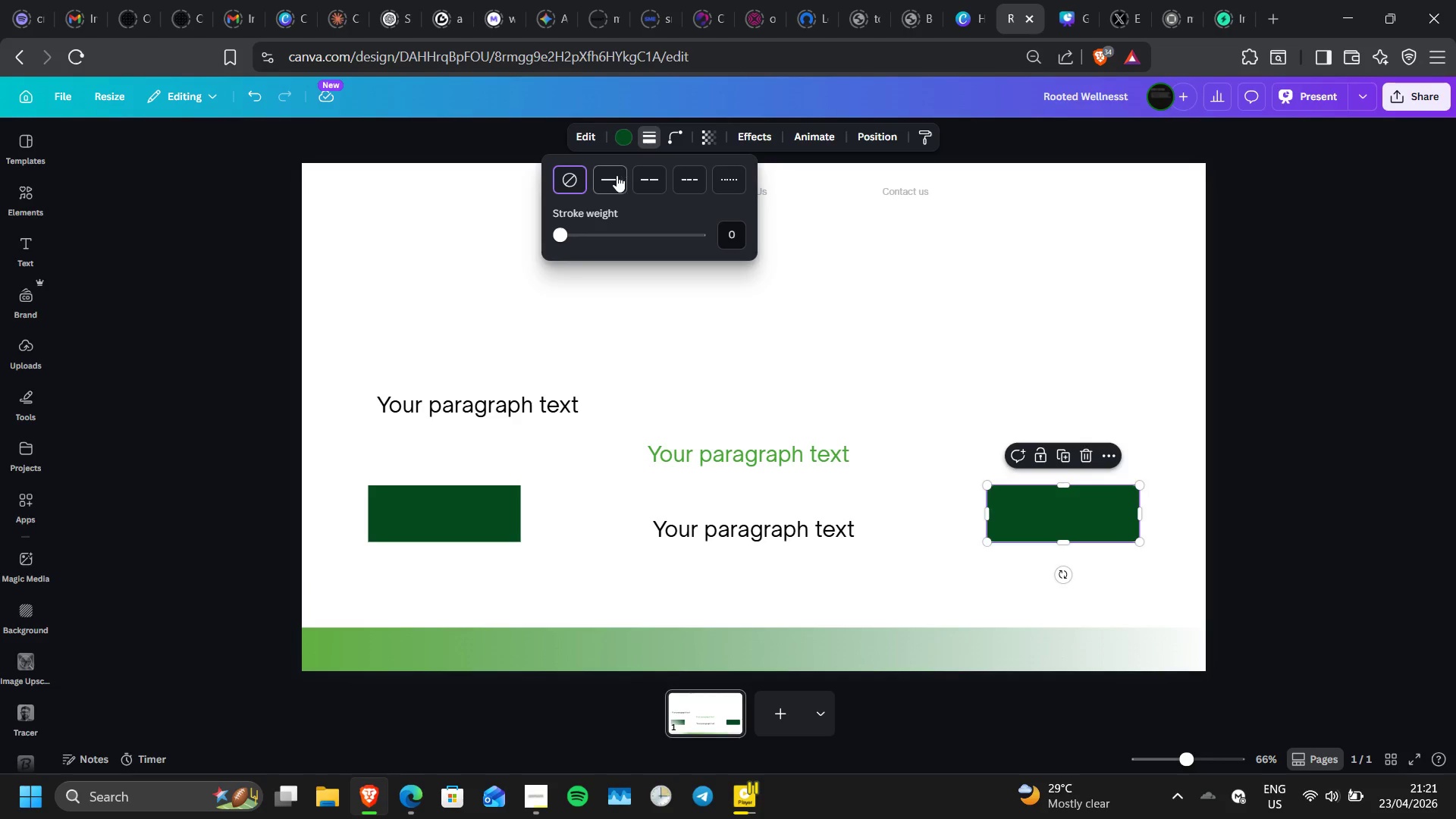 
left_click([615, 177])
 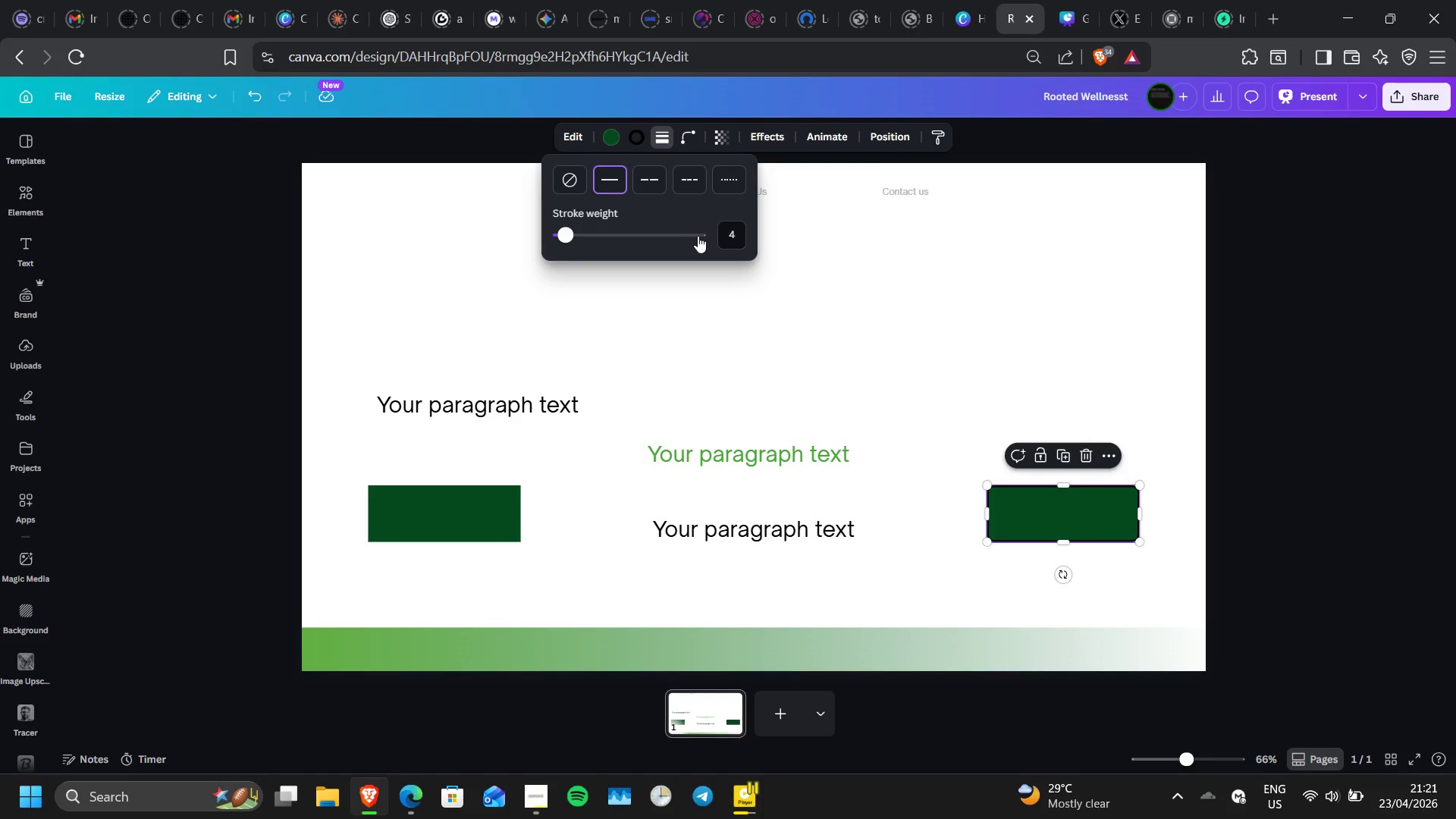 
double_click([727, 232])
 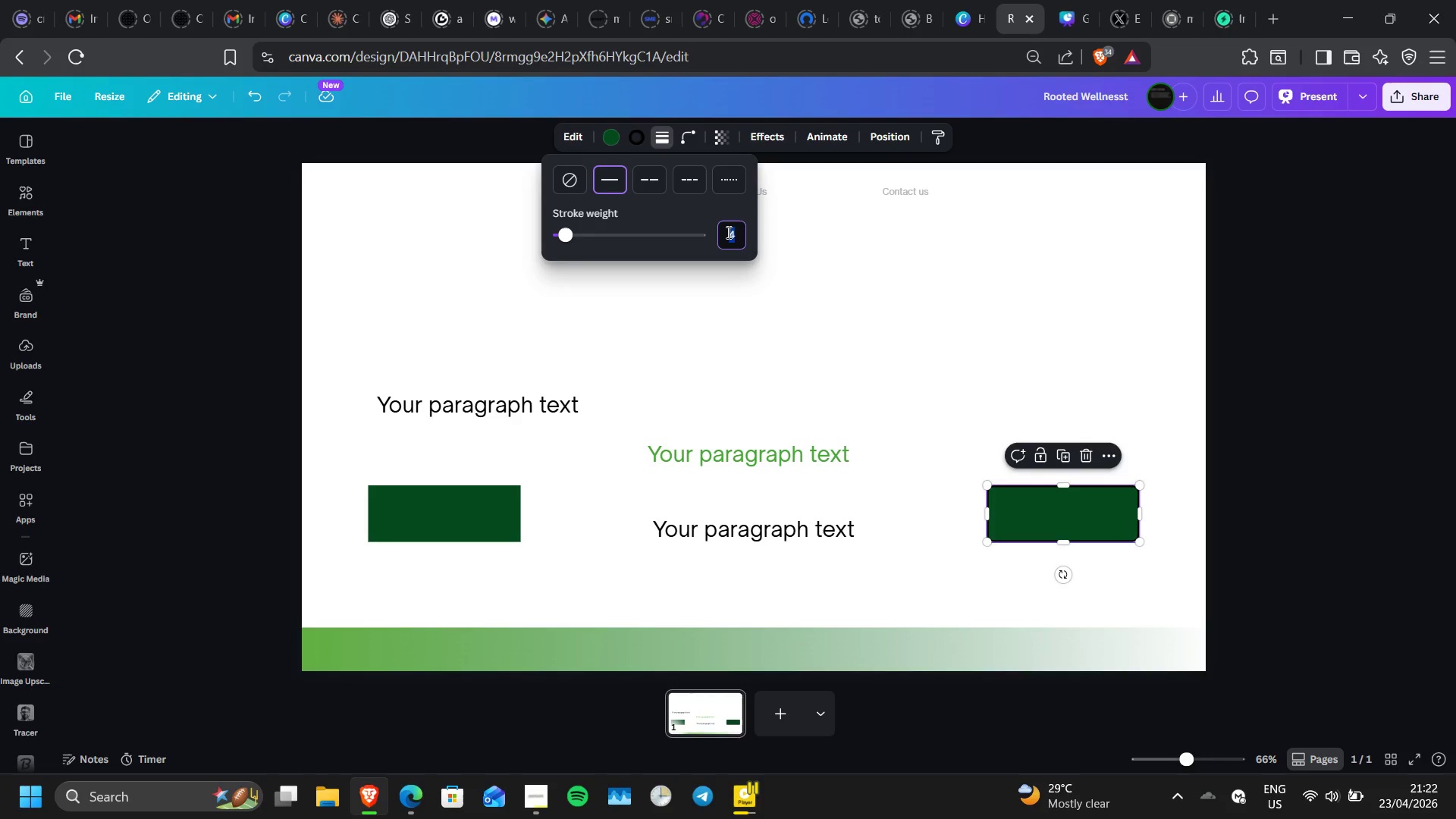 
key(1)
 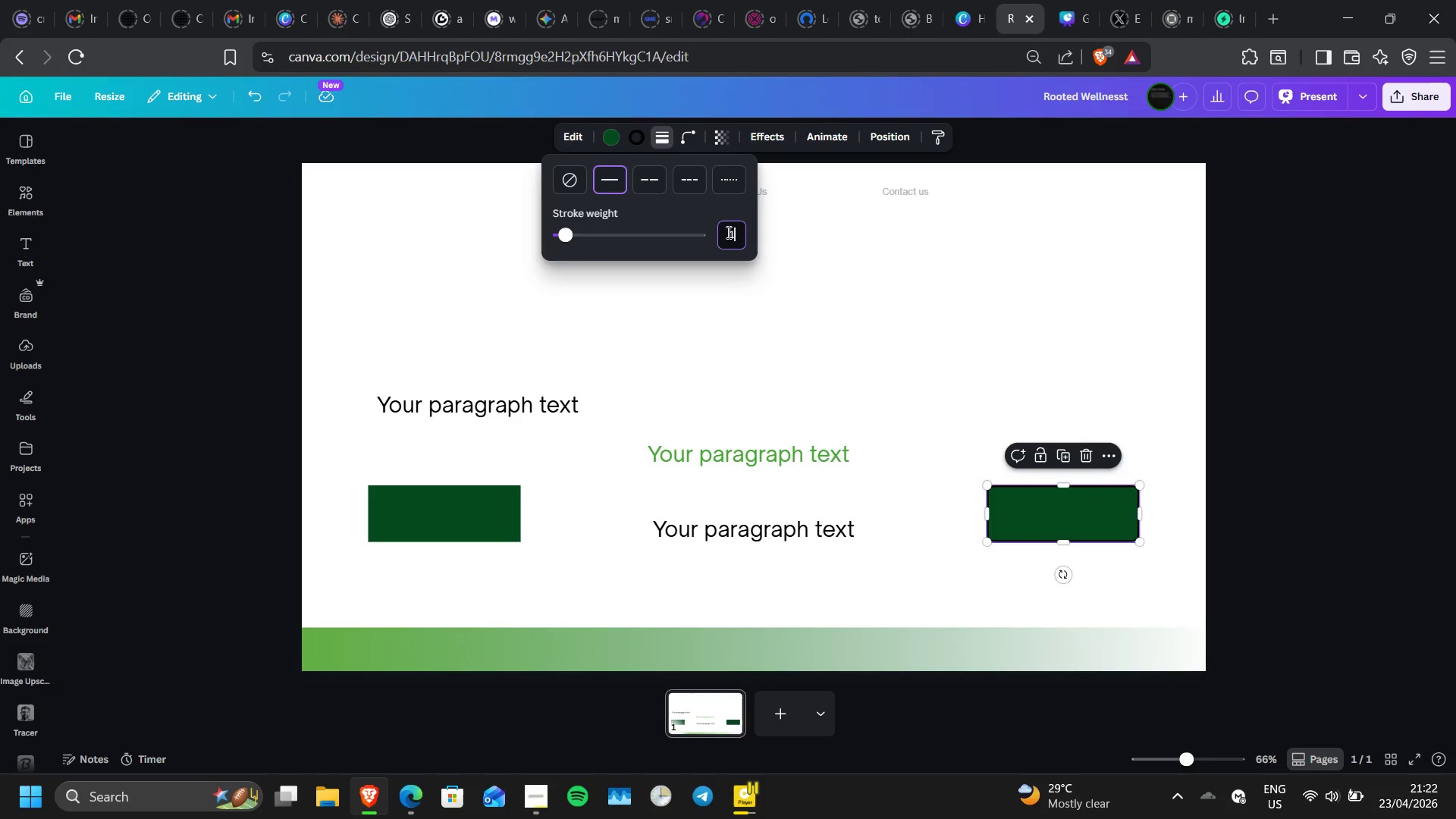 
key(Enter)
 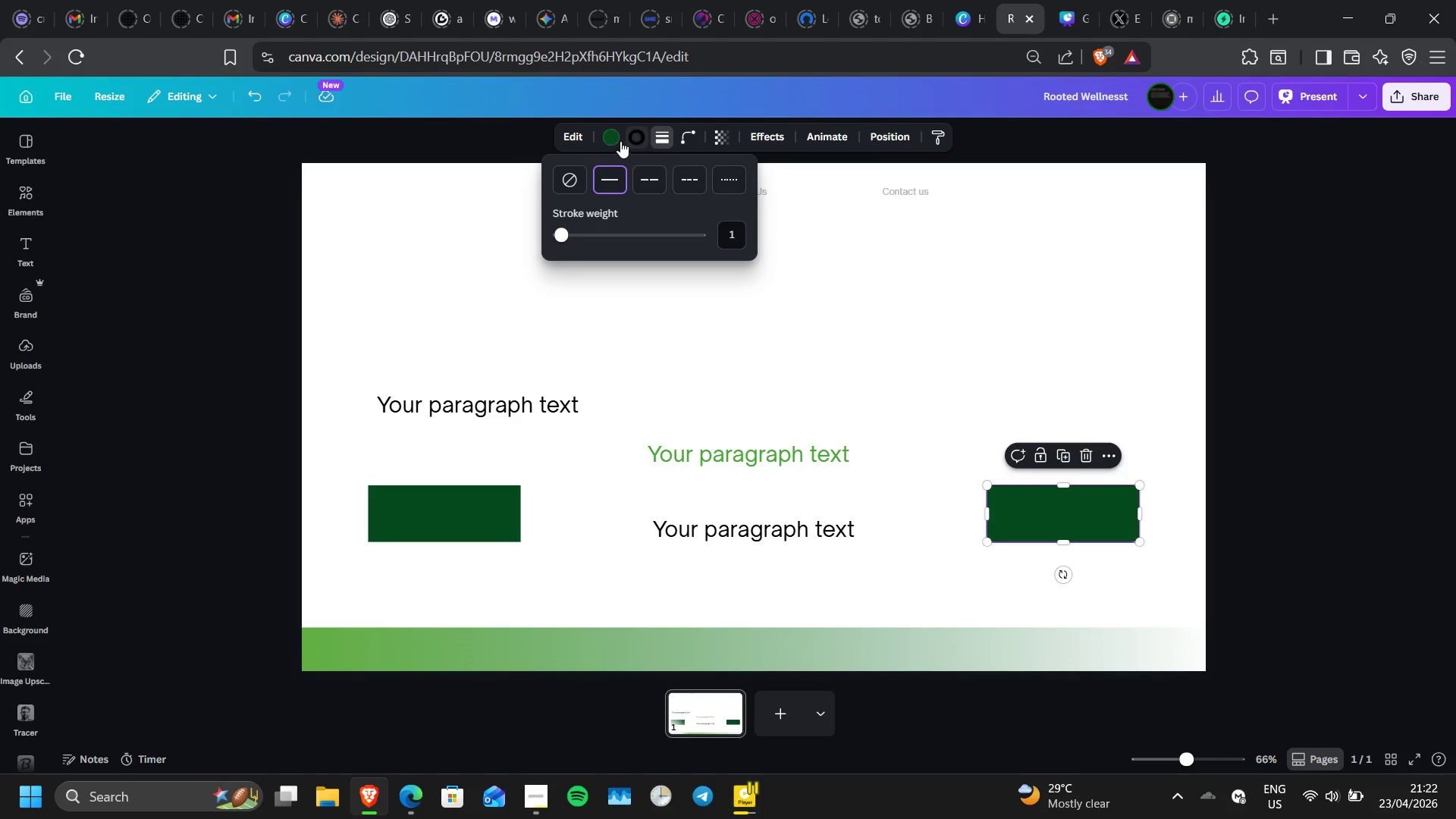 
left_click([617, 140])
 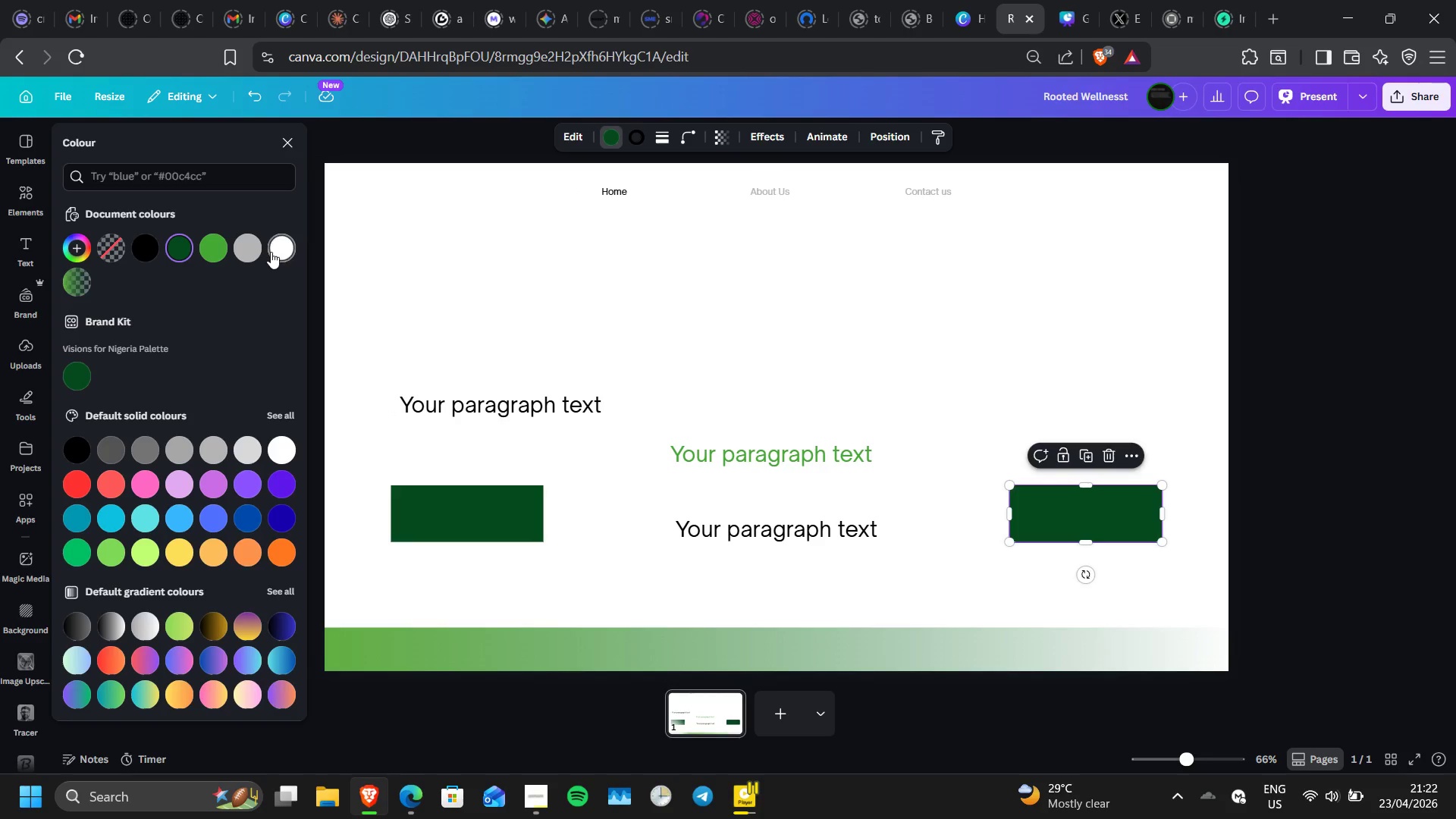 
left_click([280, 251])
 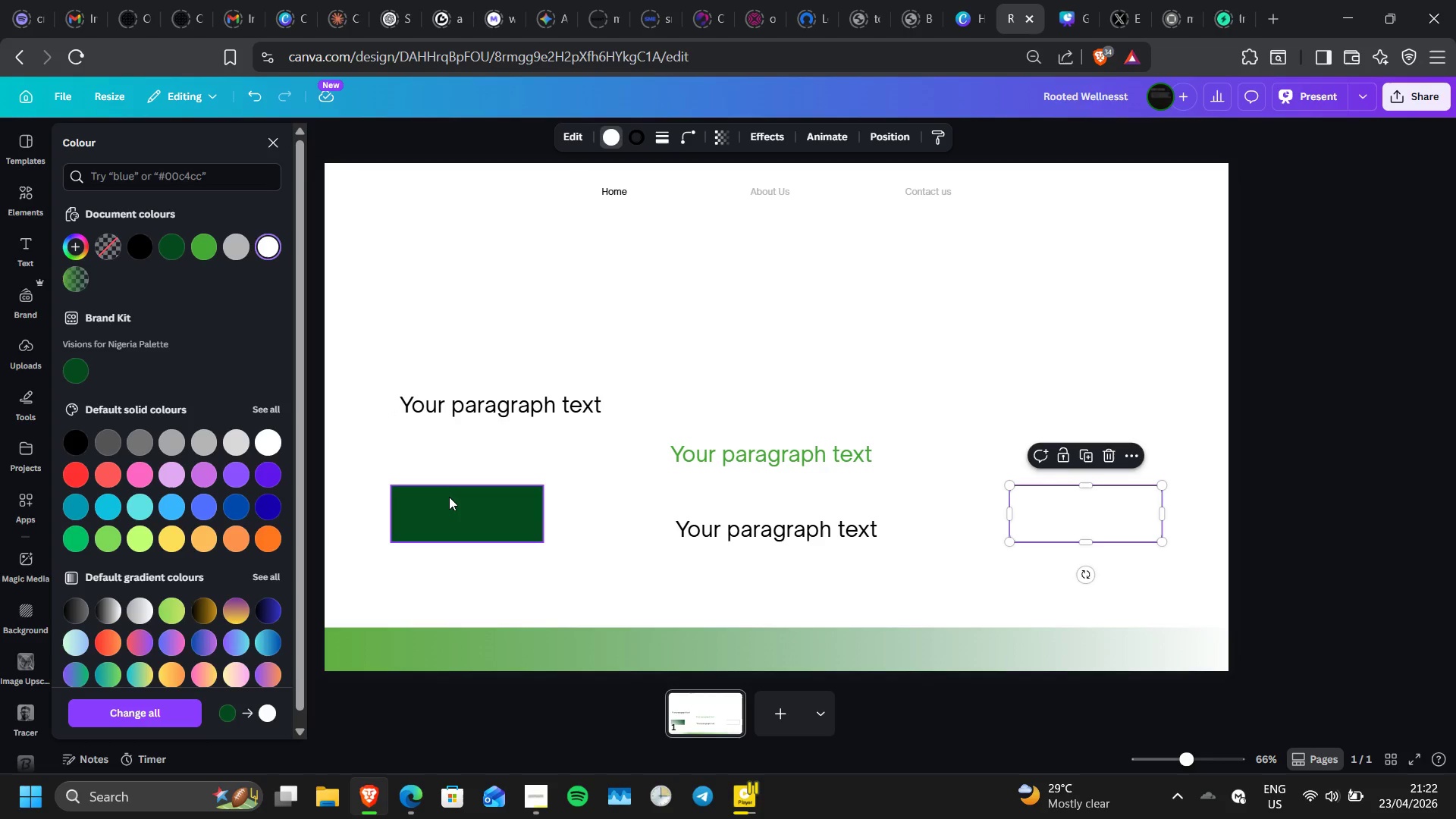 
left_click([449, 497])
 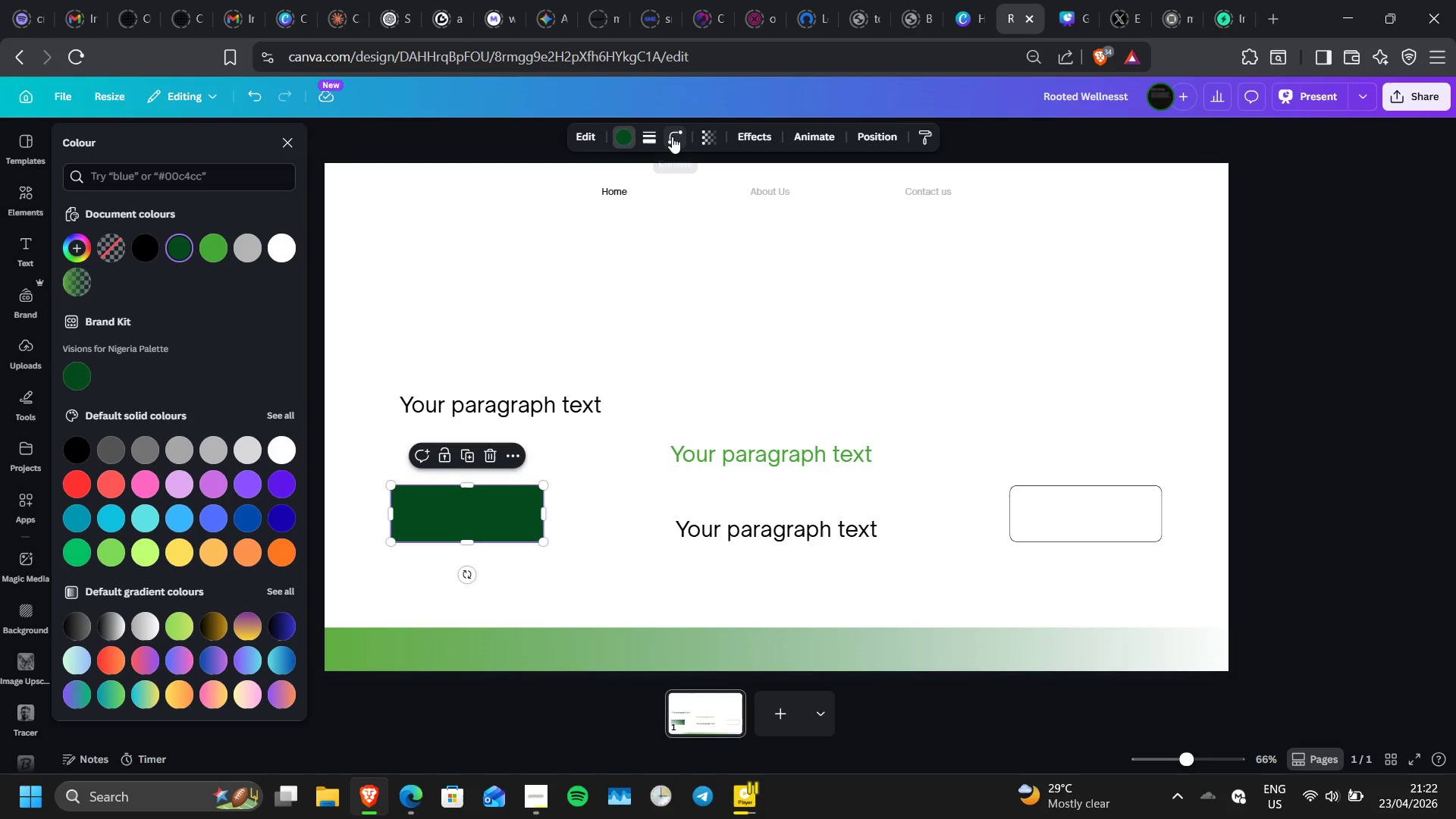 
left_click([673, 136])
 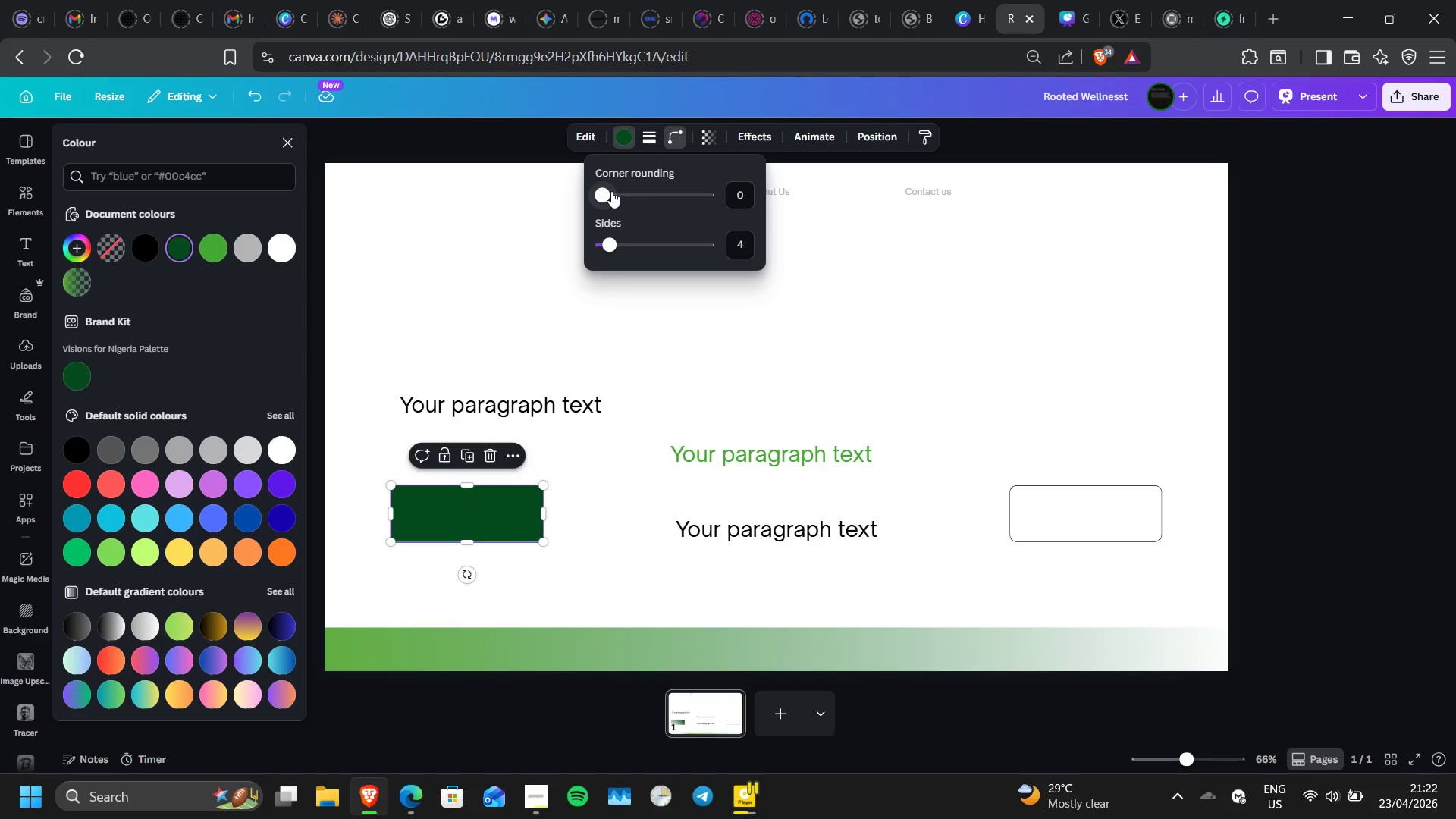 
left_click_drag(start_coordinate=[611, 191], to_coordinate=[617, 191])
 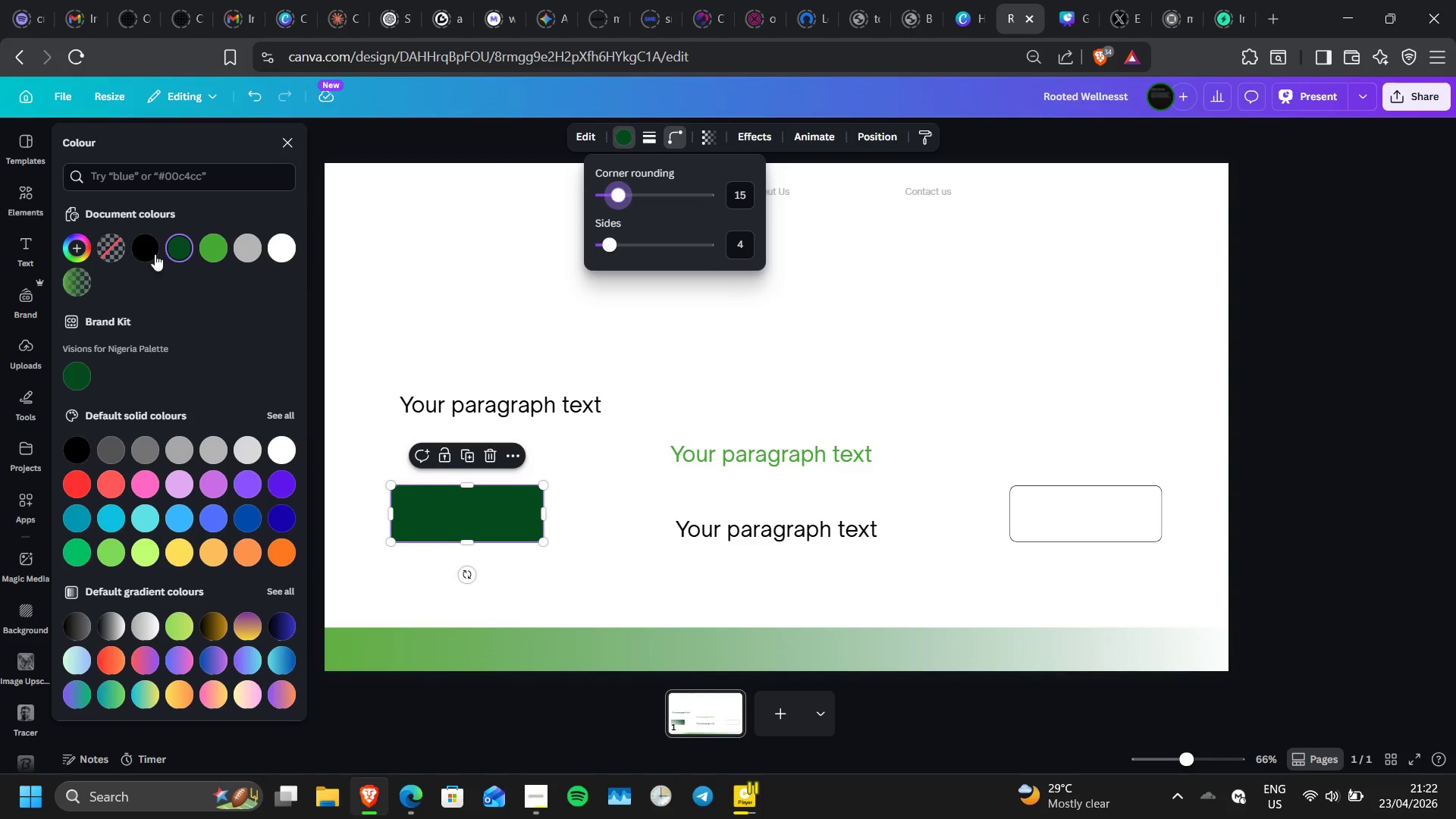 
left_click([209, 245])
 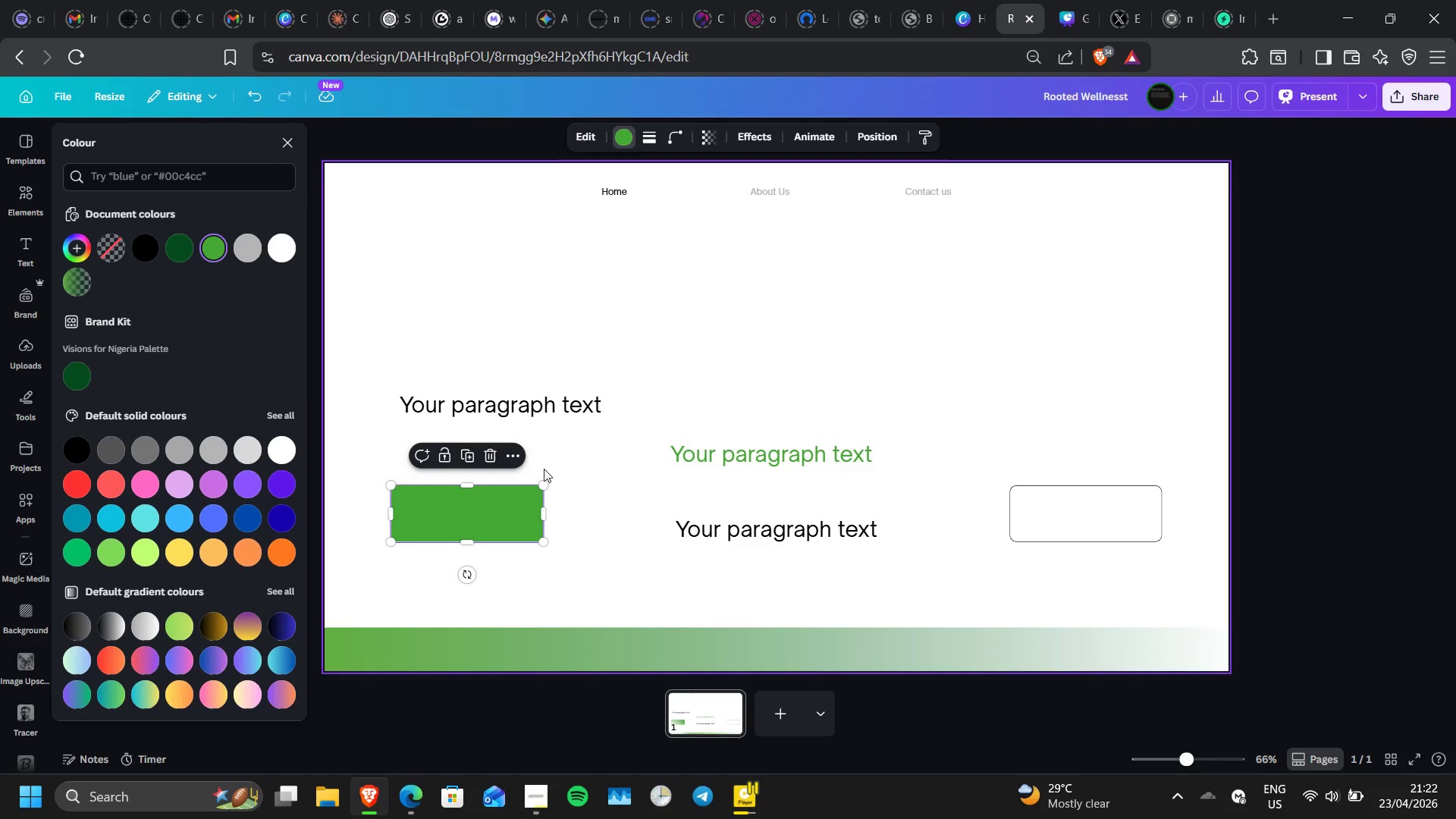 
wait(5.22)
 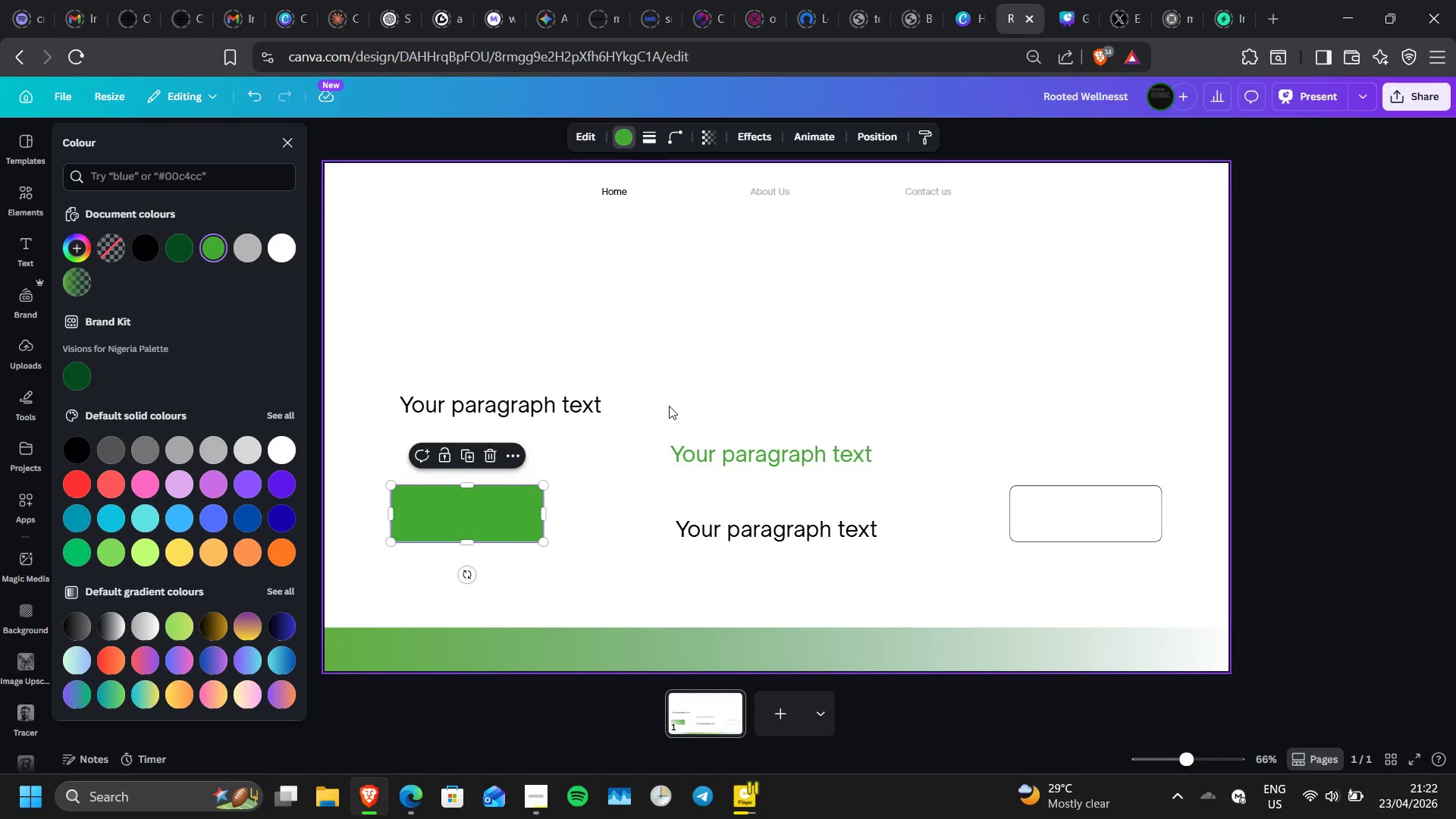 
key(Control+ControlLeft)
 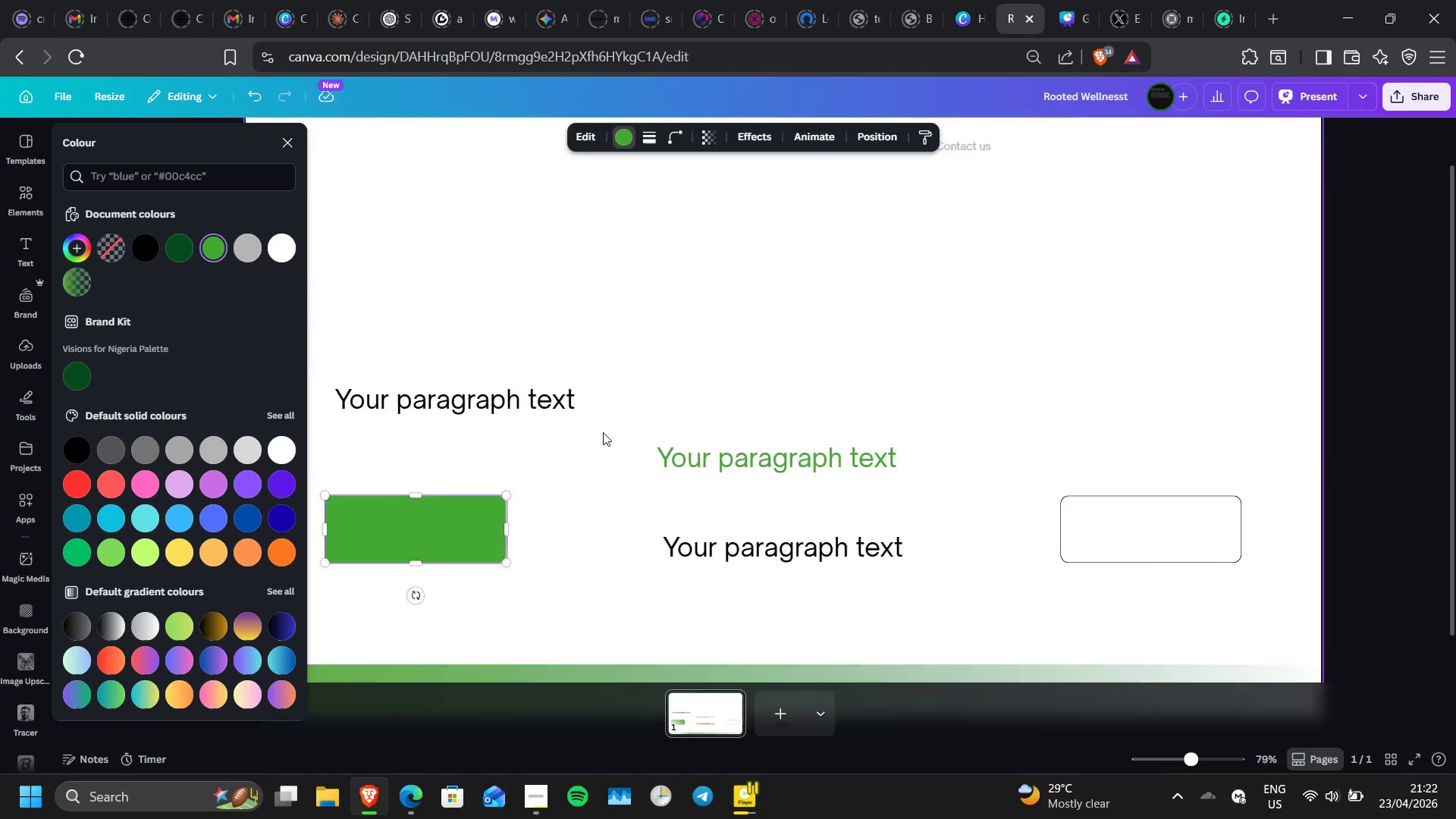 
scroll: coordinate [603, 432], scroll_direction: up, amount: 2.0
 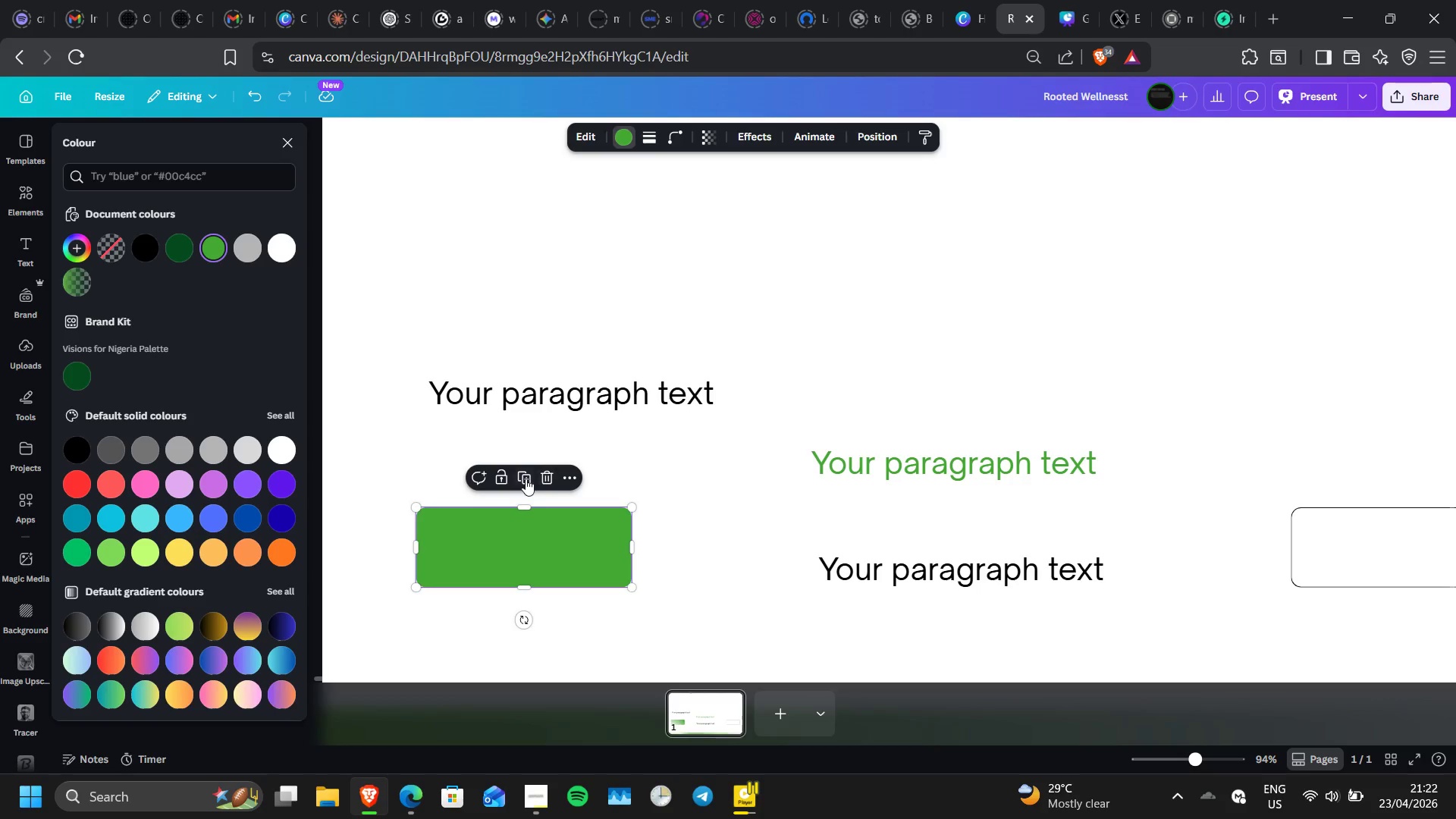 
left_click([525, 479])
 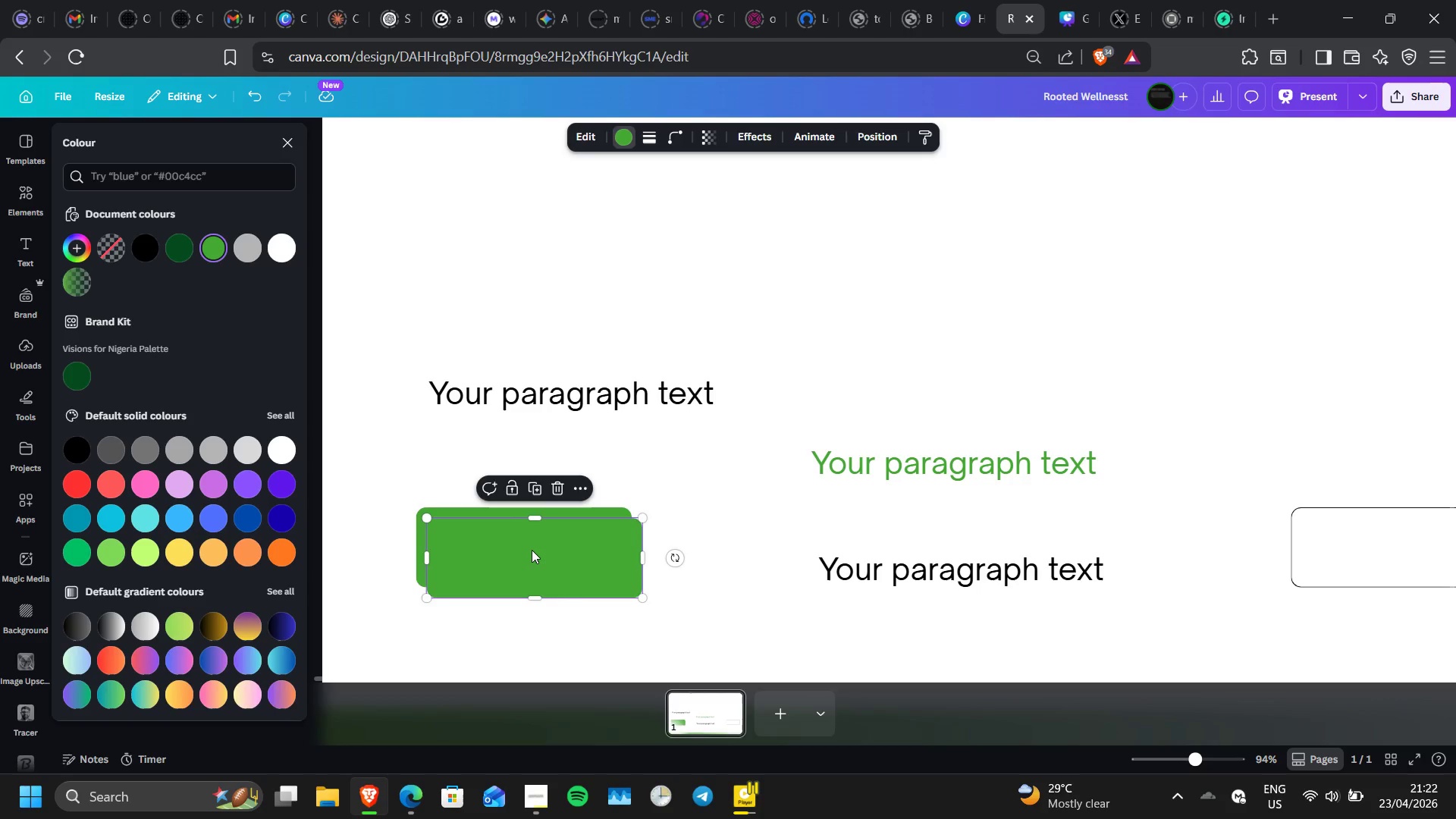 
left_click_drag(start_coordinate=[532, 550], to_coordinate=[800, 190])
 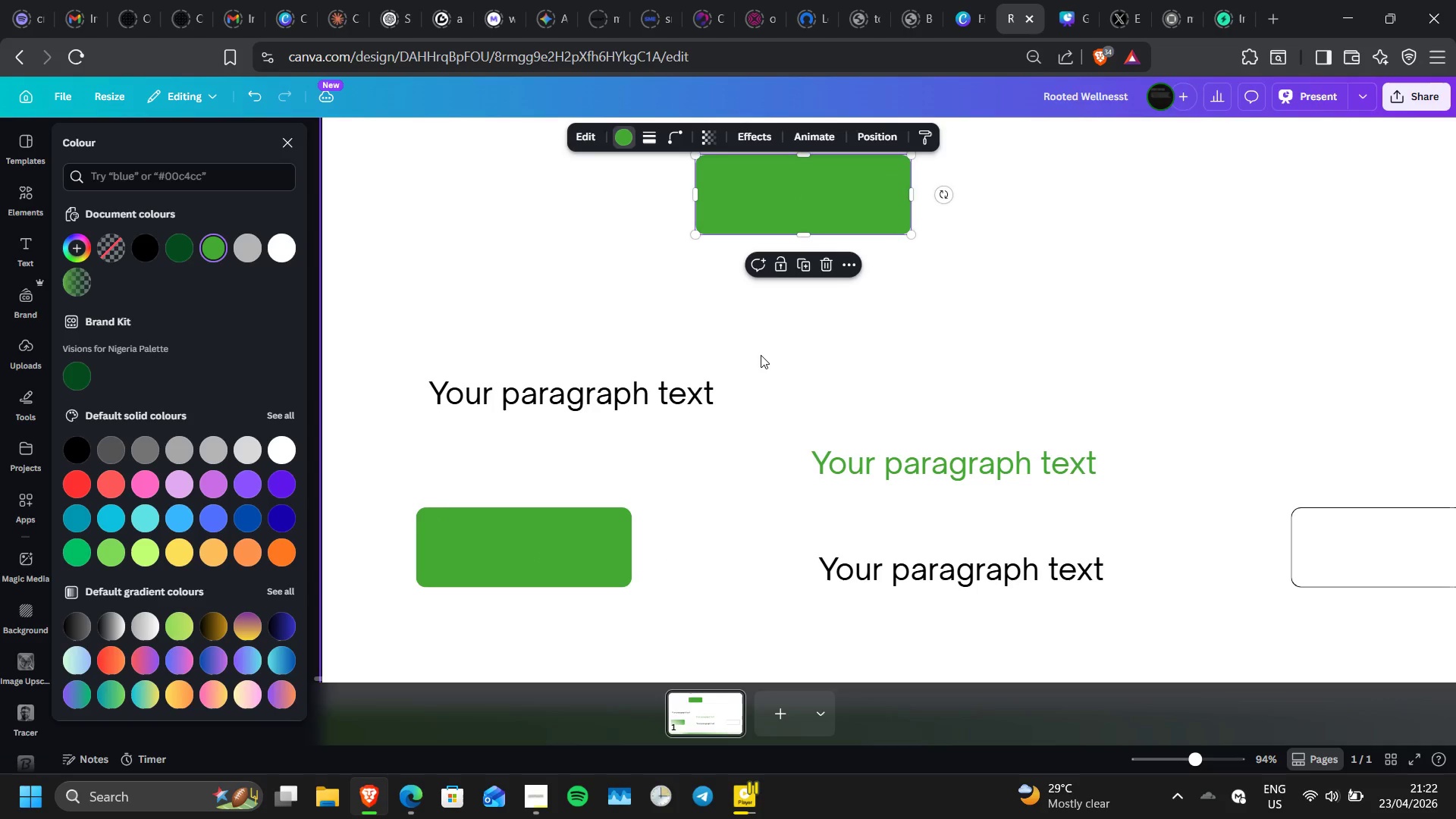 
scroll: coordinate [761, 355], scroll_direction: up, amount: 2.0
 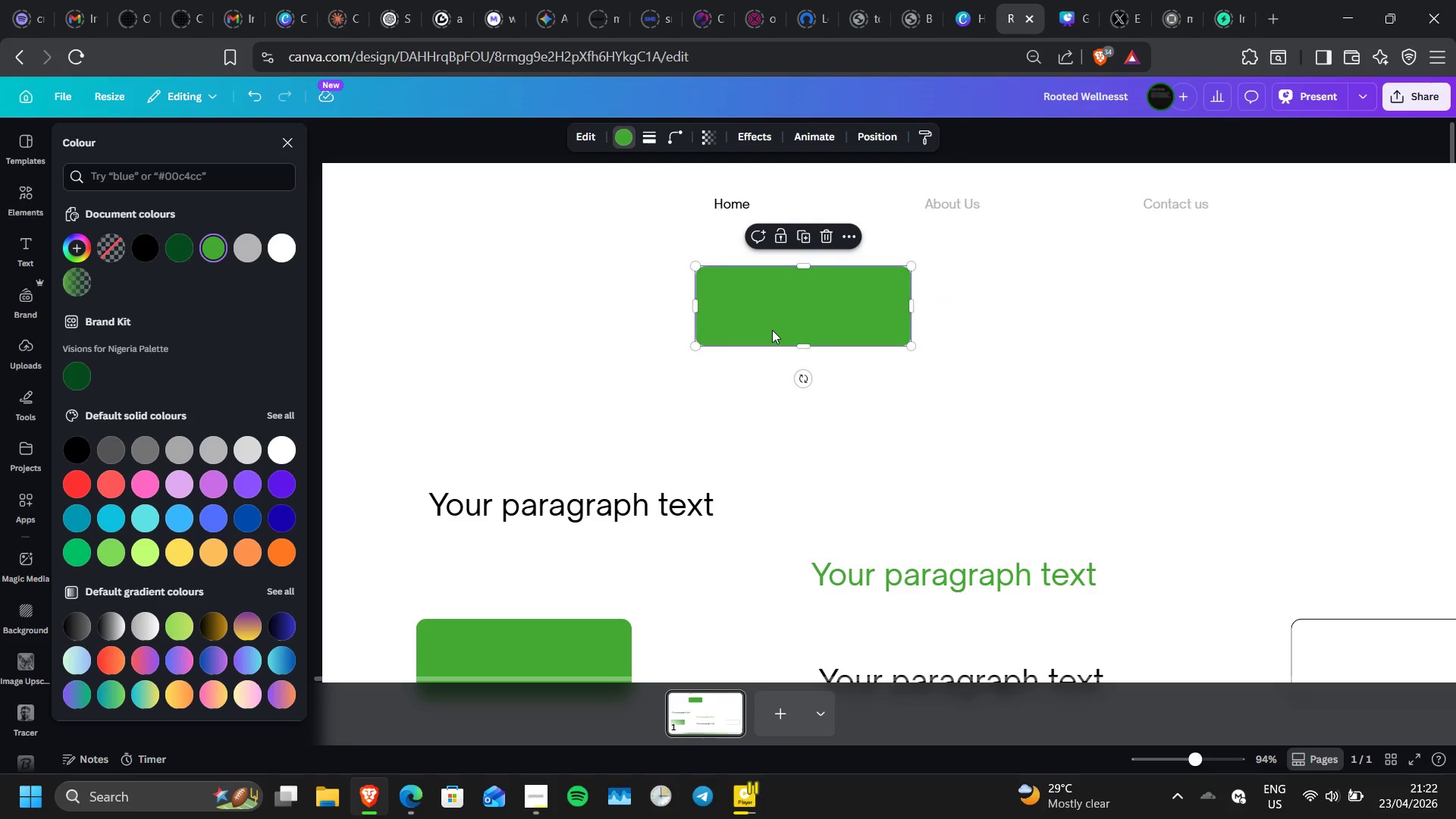 
key(Control+ControlLeft)
 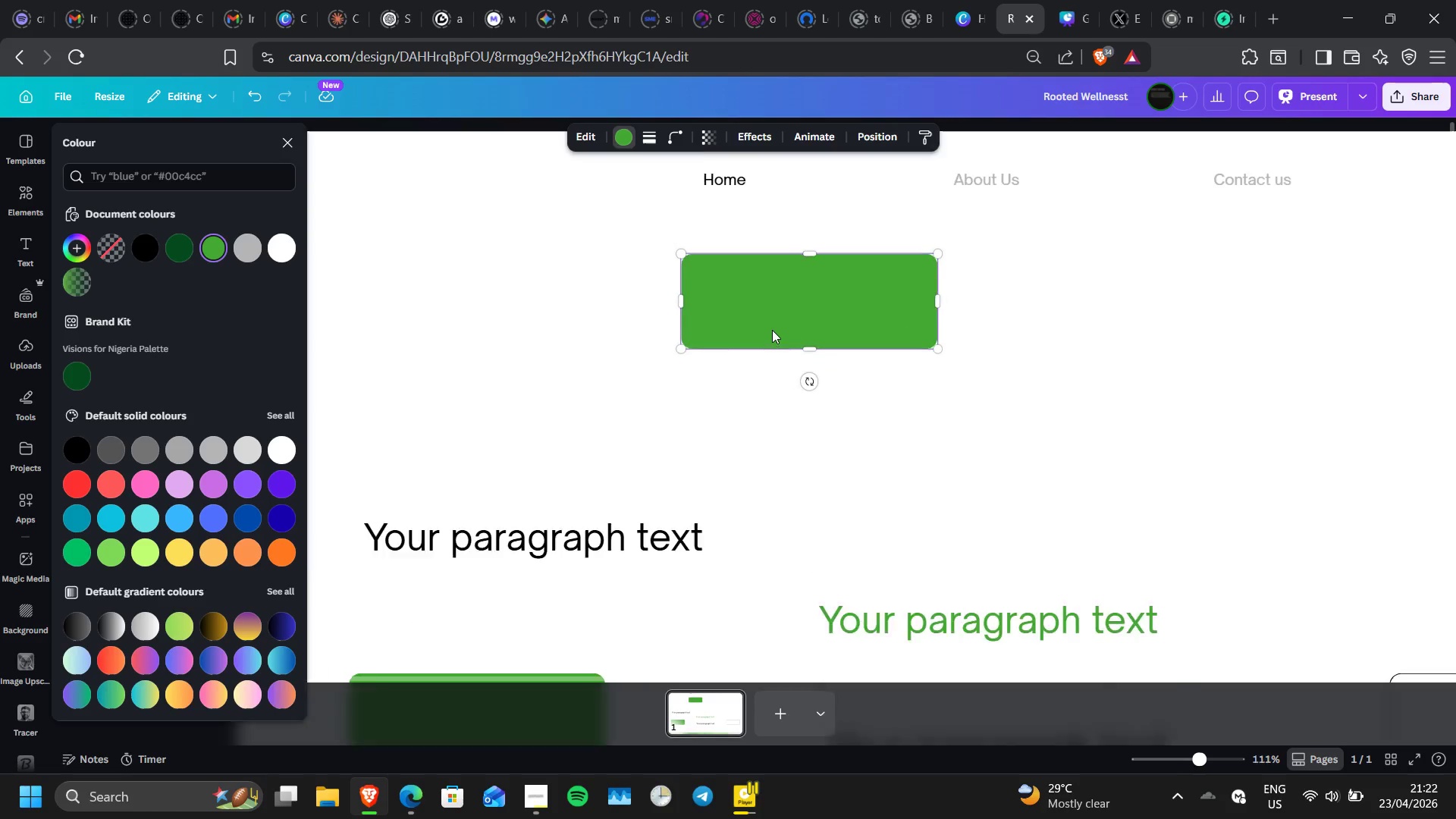 
key(Control+ControlLeft)
 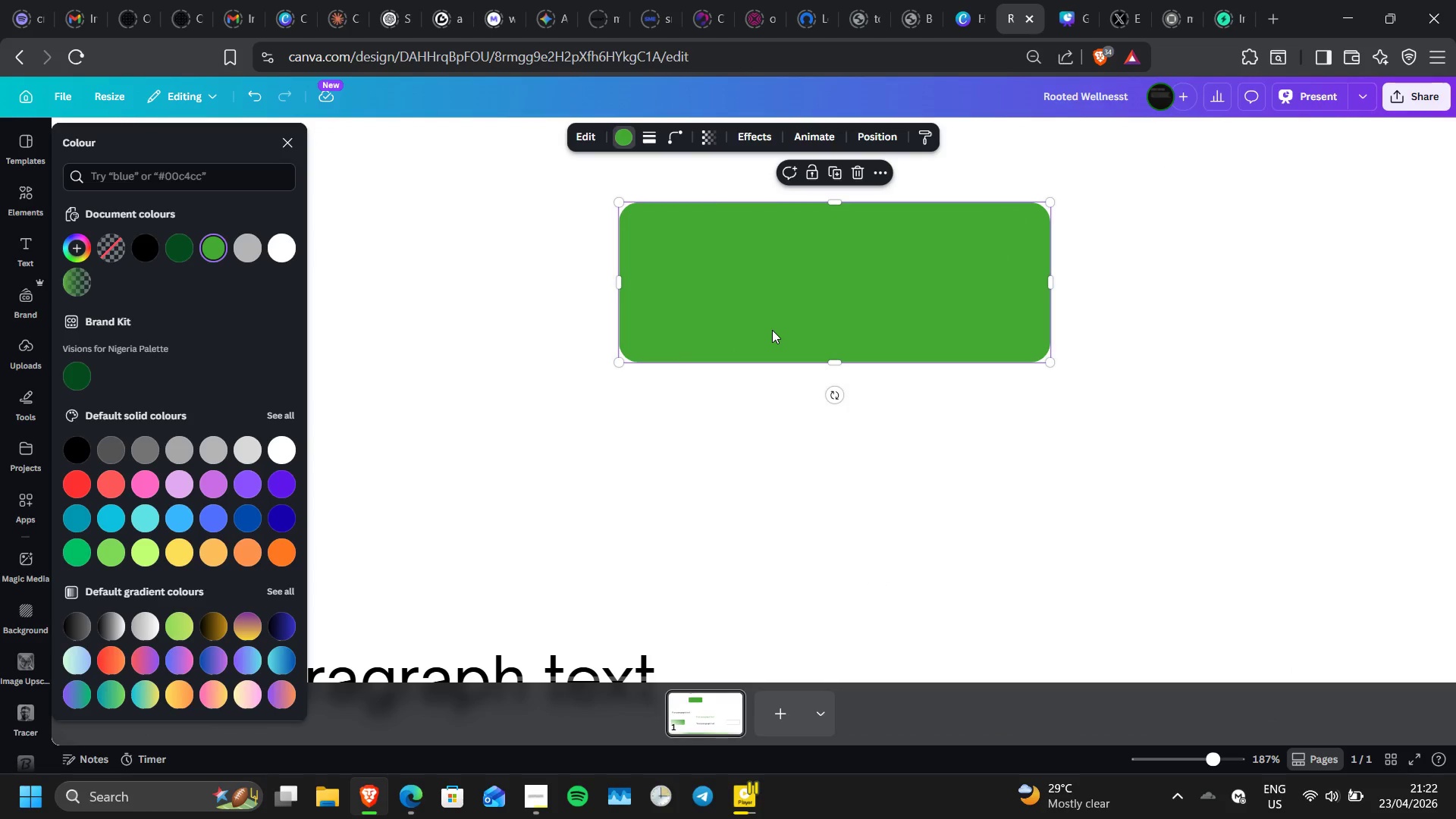 
scroll: coordinate [772, 330], scroll_direction: up, amount: 4.0
 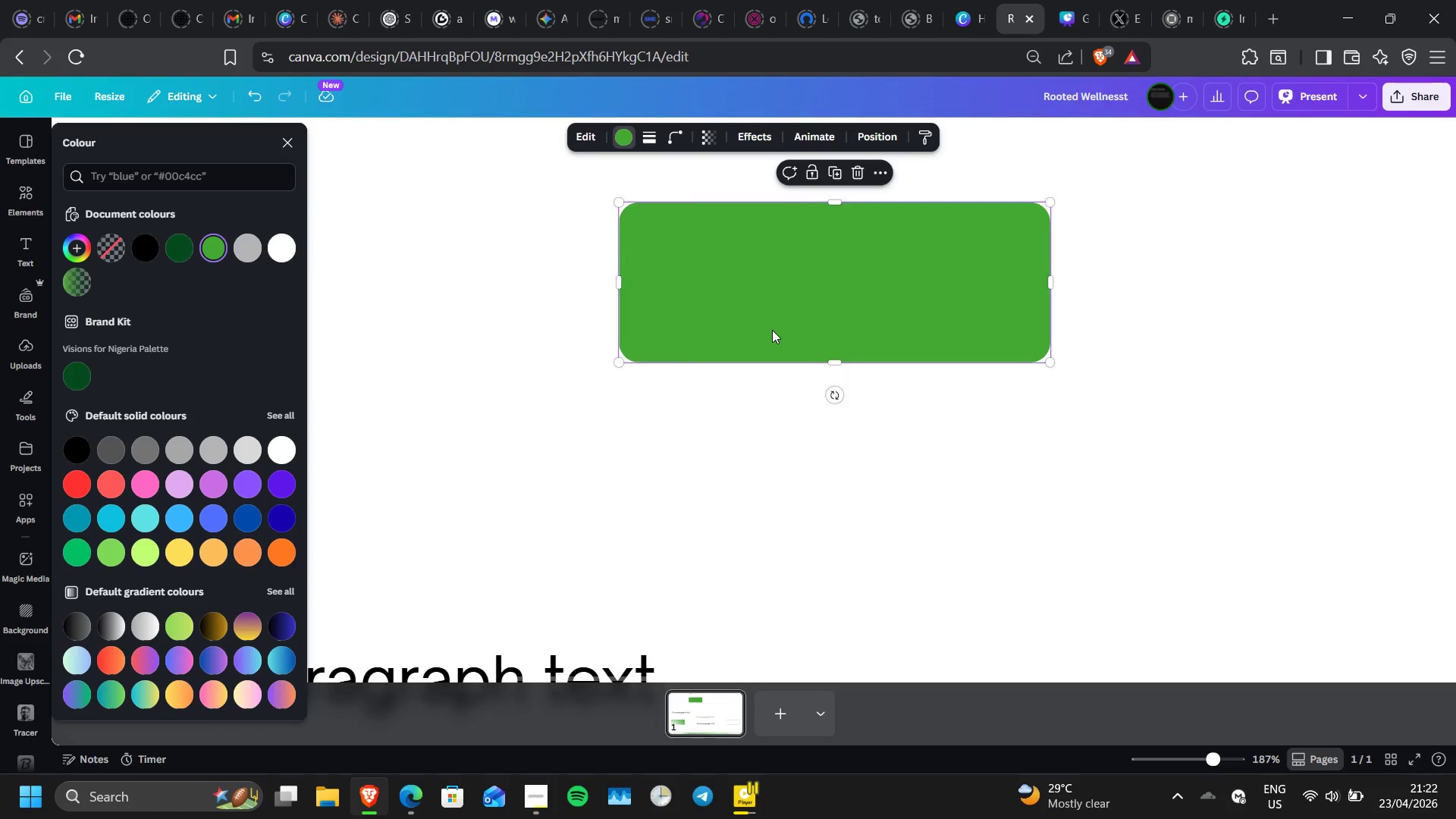 
key(Control+ControlLeft)
 